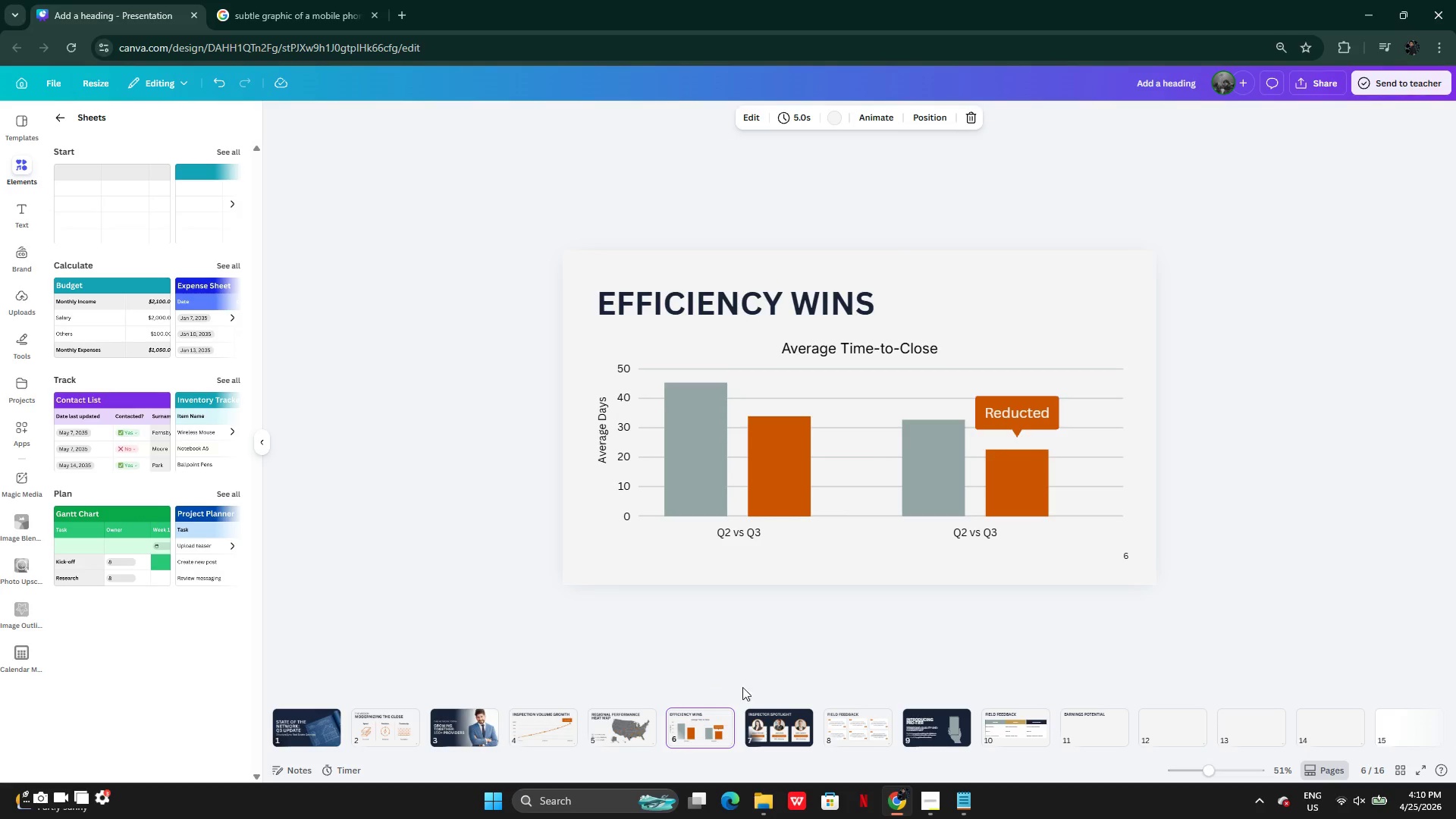 
left_click([786, 723])
 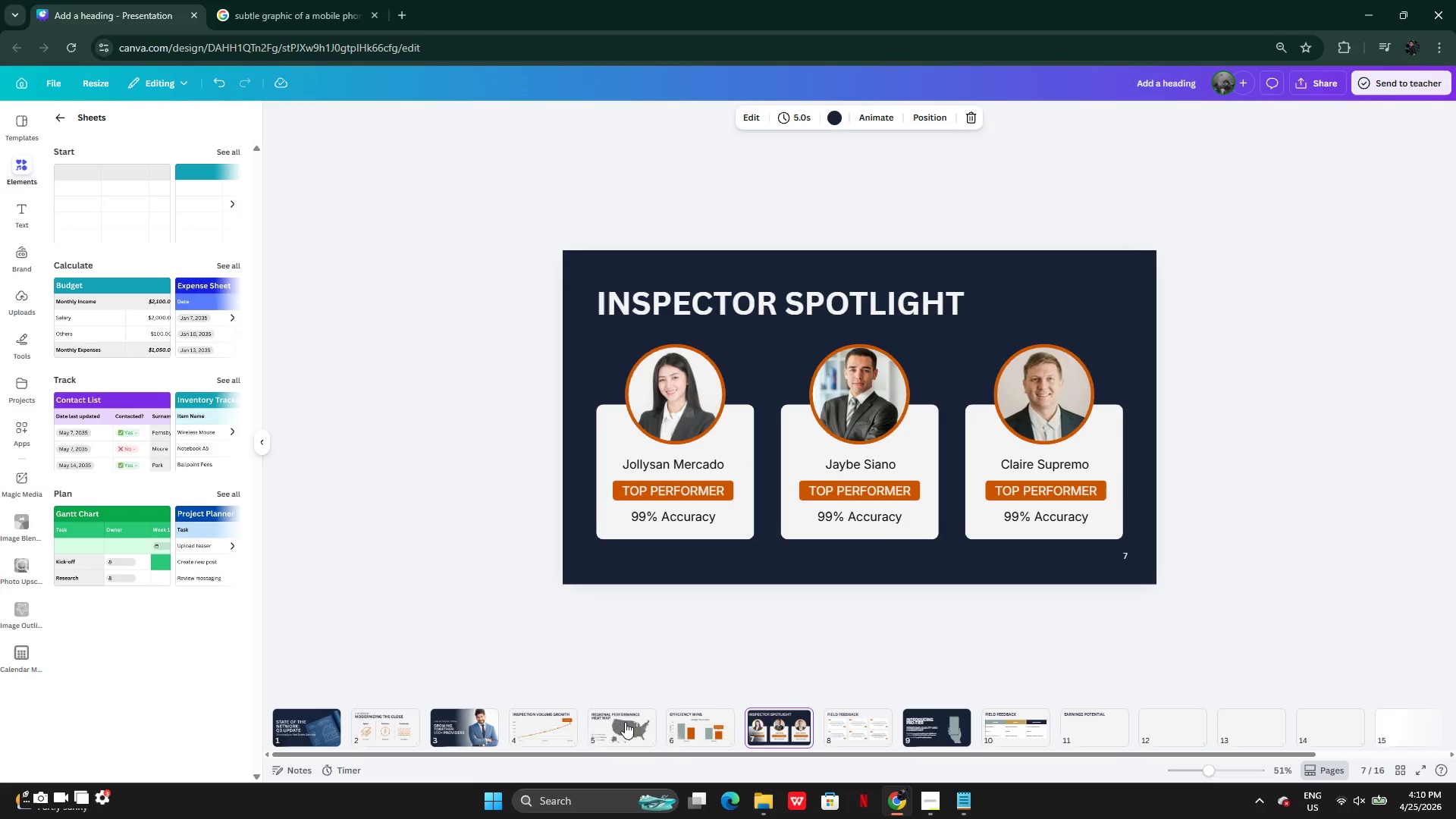 
left_click([604, 720])
 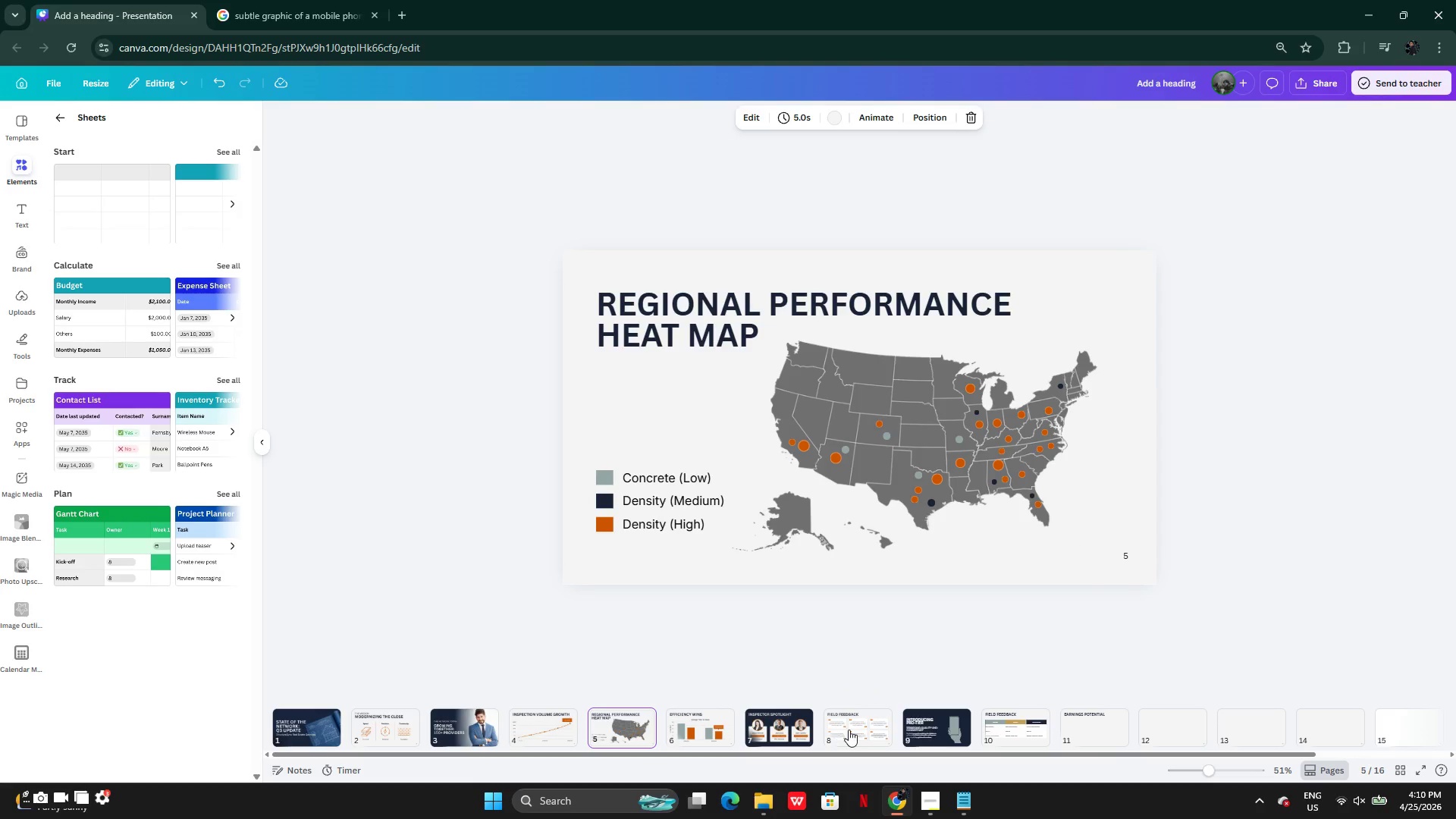 
left_click([942, 728])
 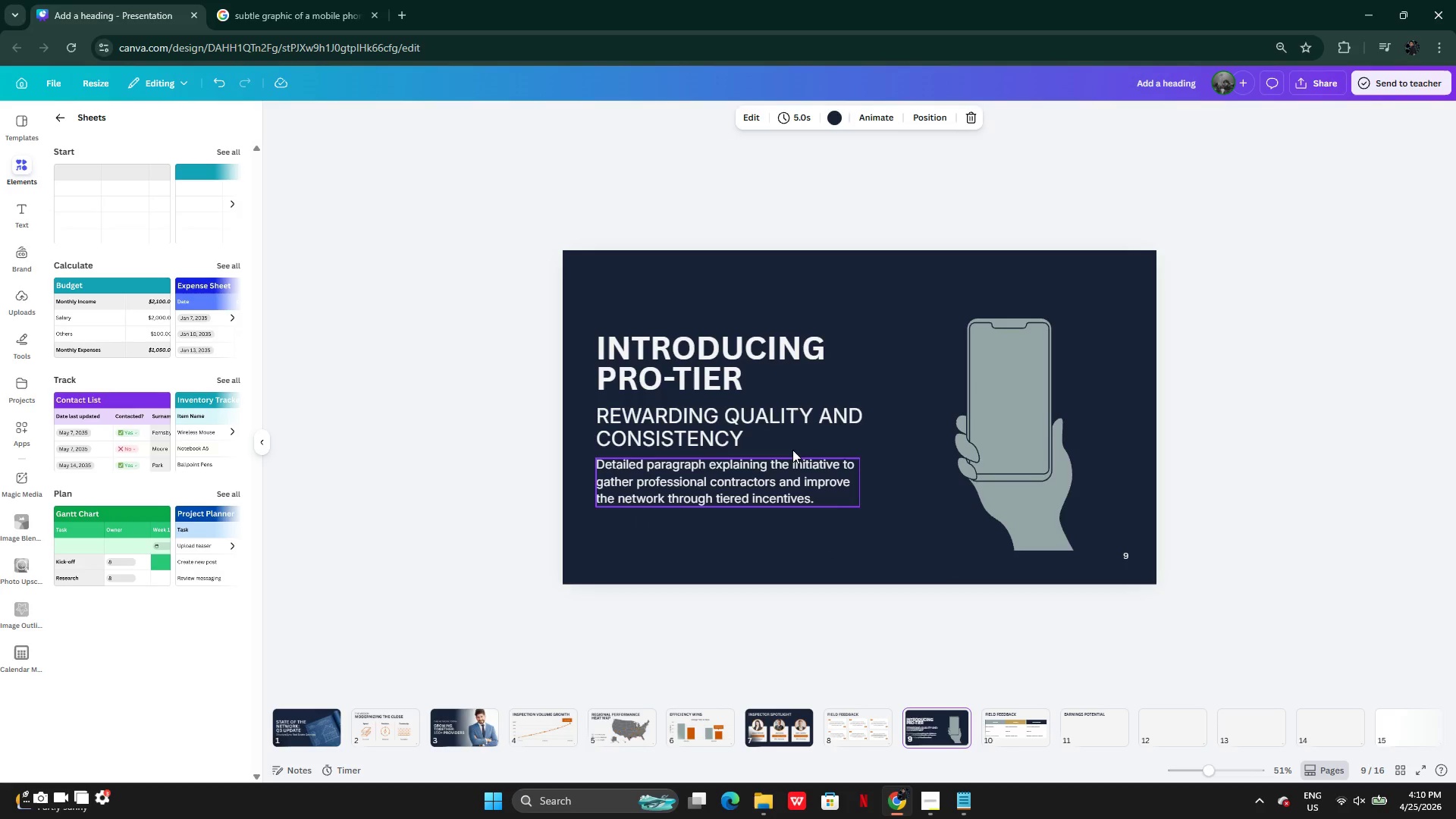 
left_click([767, 414])
 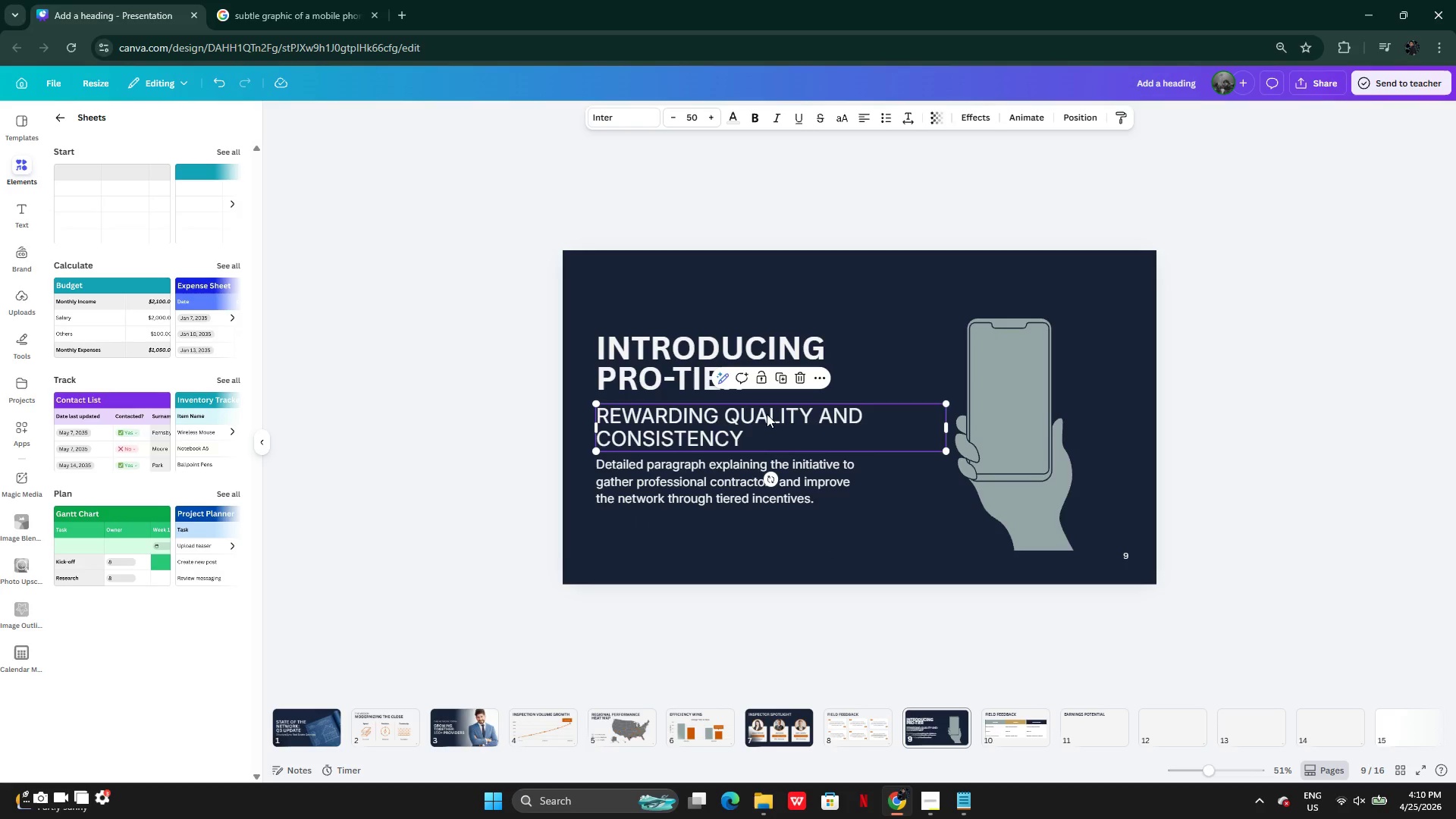 
key(Control+C)
 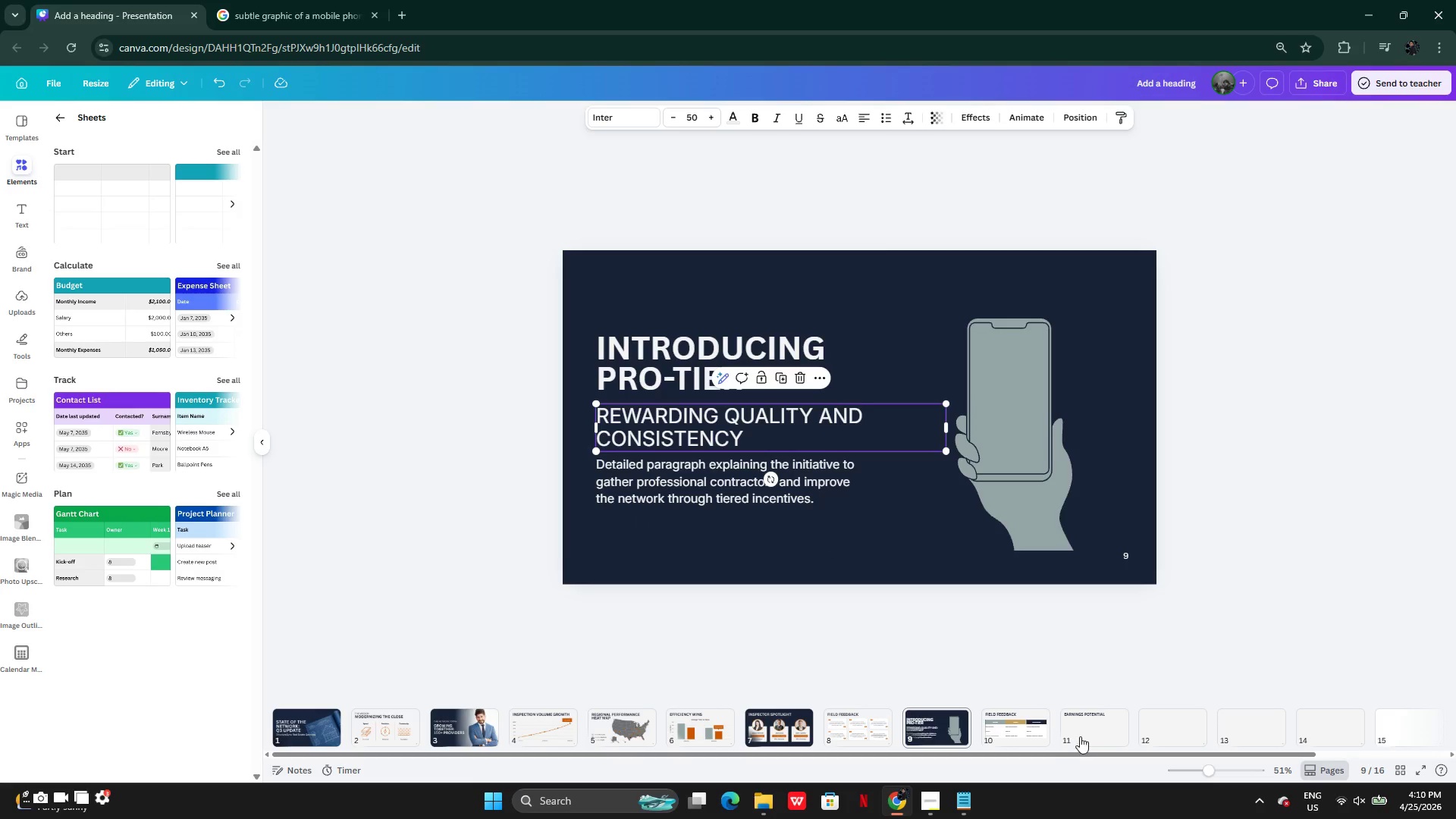 
left_click([1080, 736])
 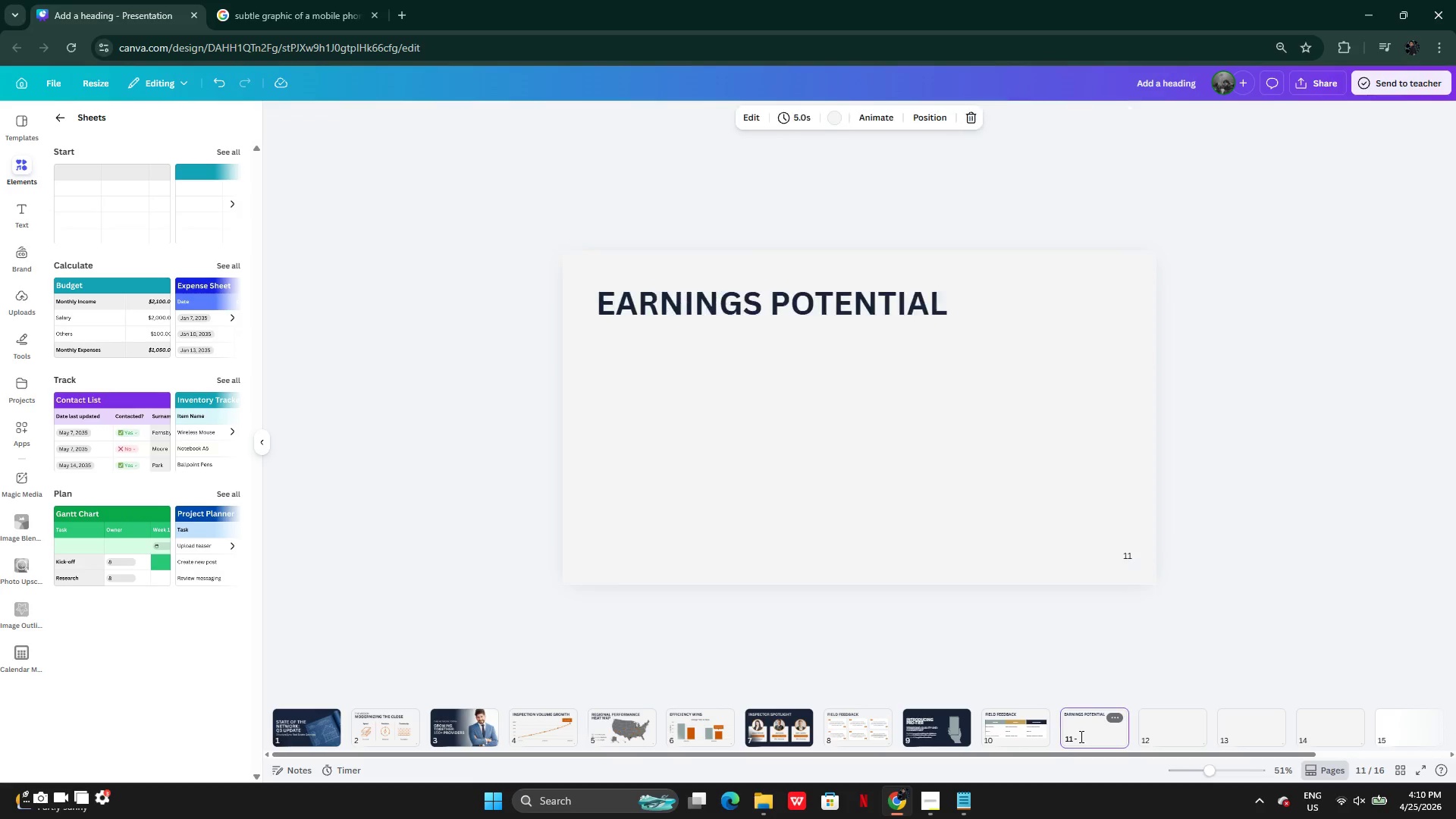 
key(Control+V)
 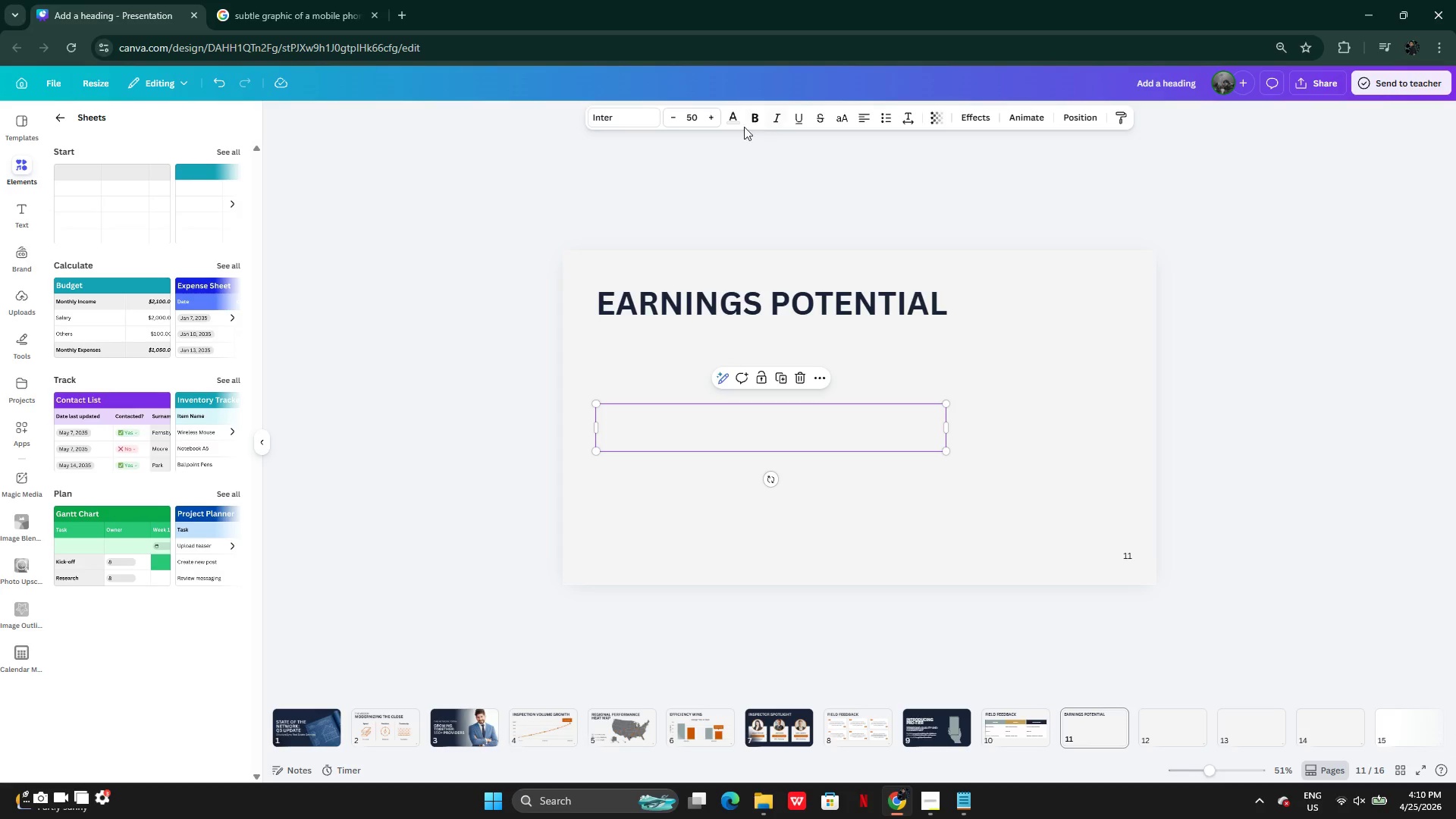 
left_click([735, 121])
 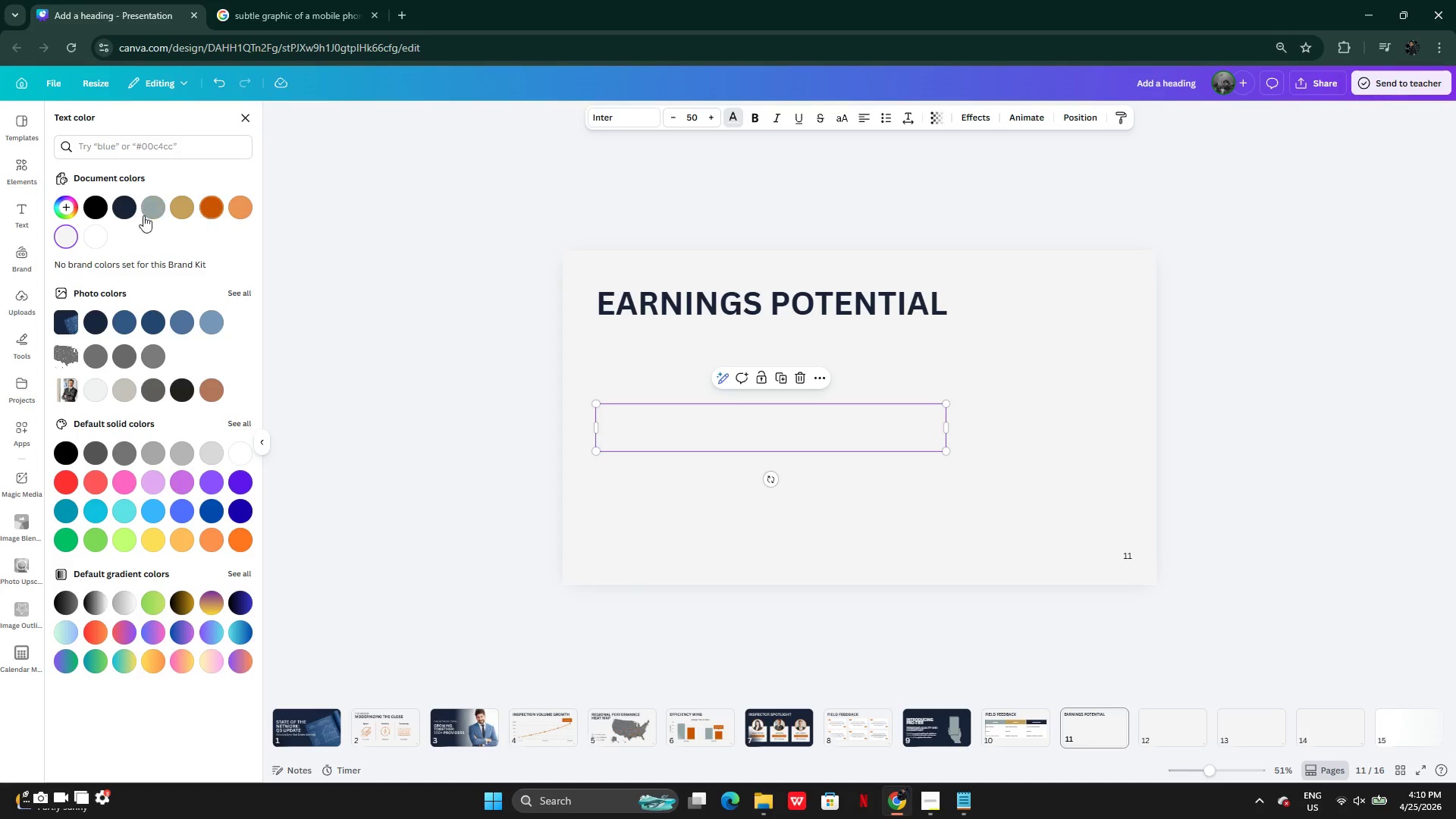 
left_click([96, 215])
 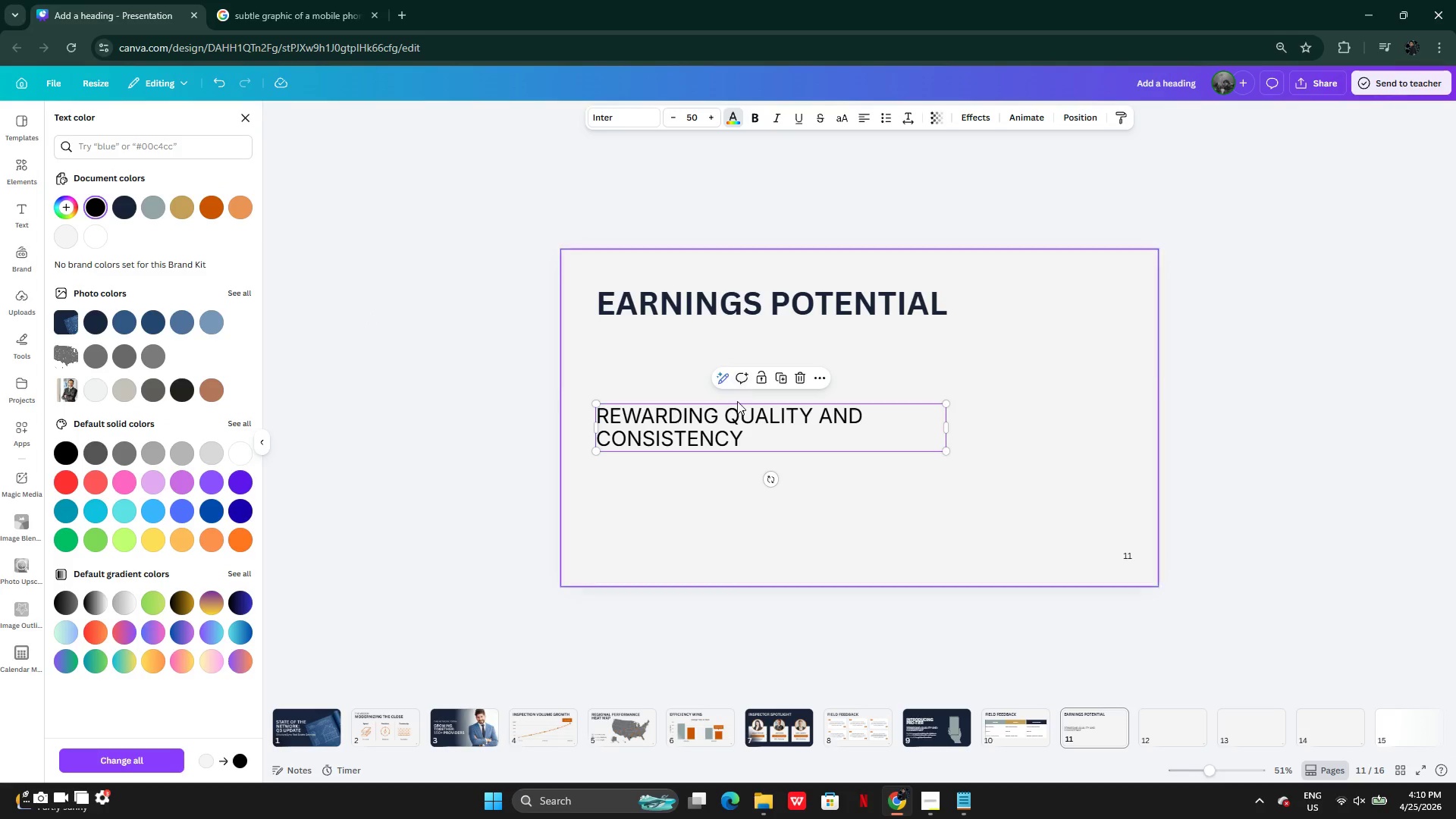 
left_click_drag(start_coordinate=[730, 425], to_coordinate=[729, 347])
 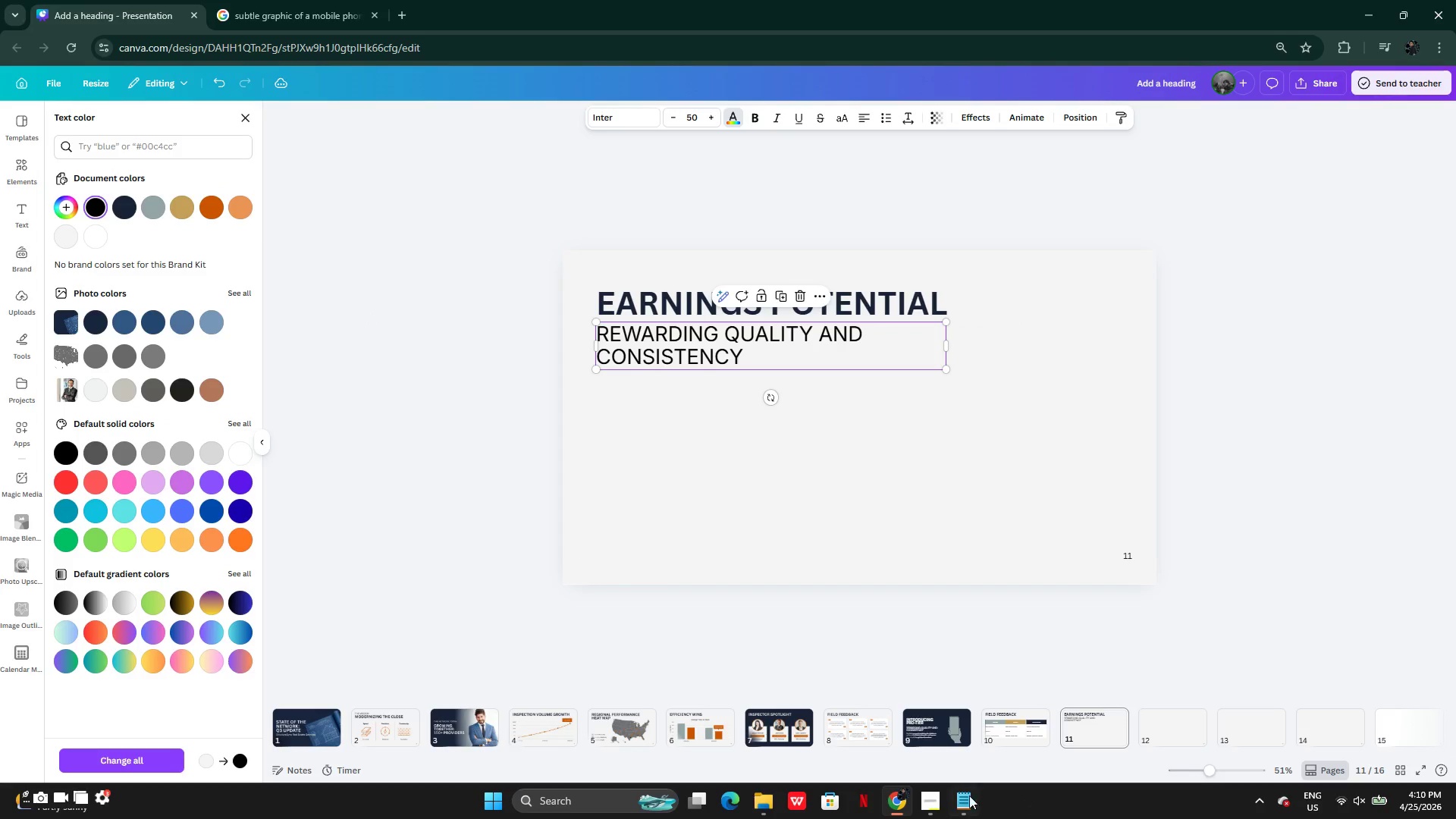 
left_click([969, 793])
 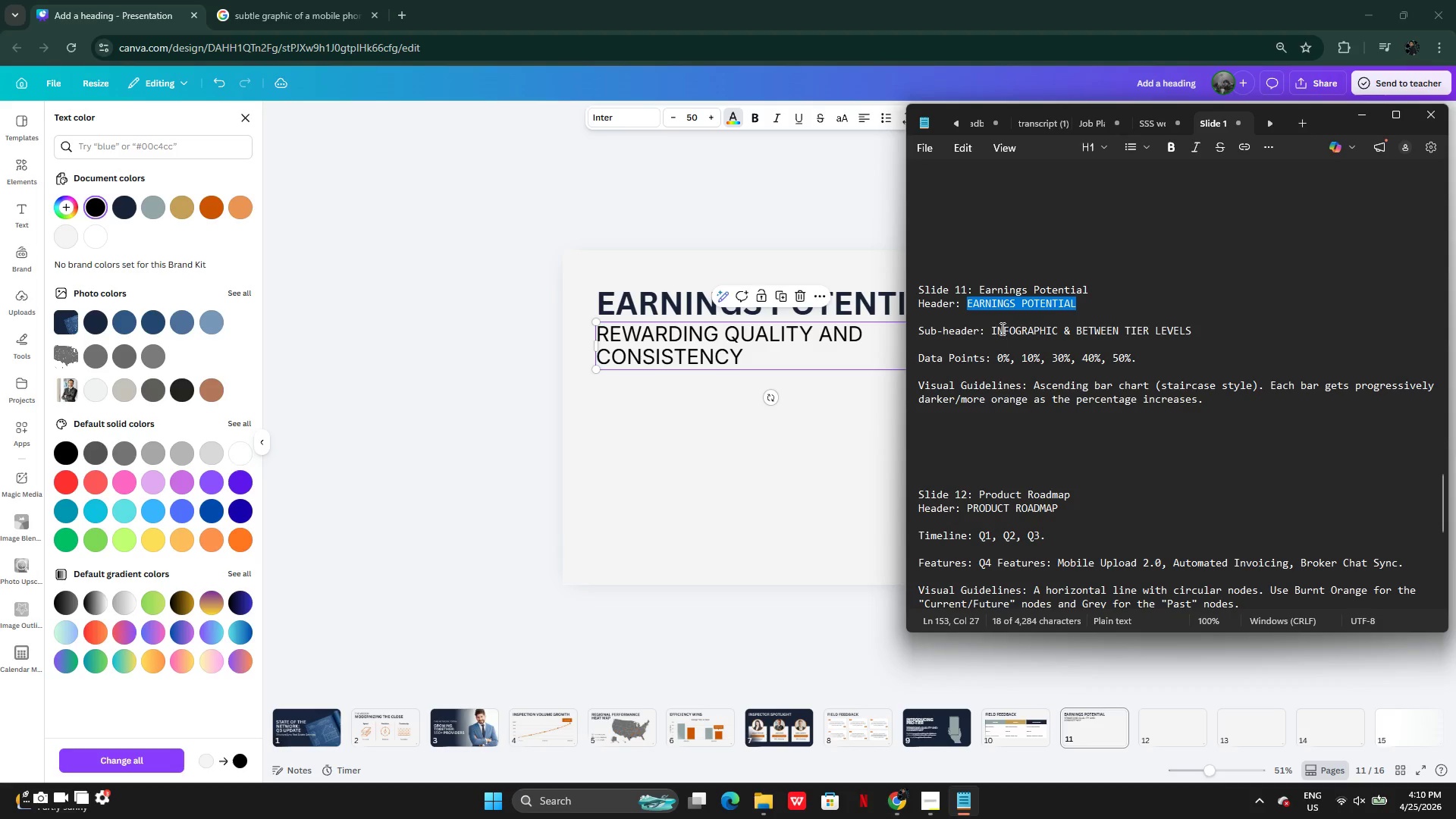 
left_click([999, 328])
 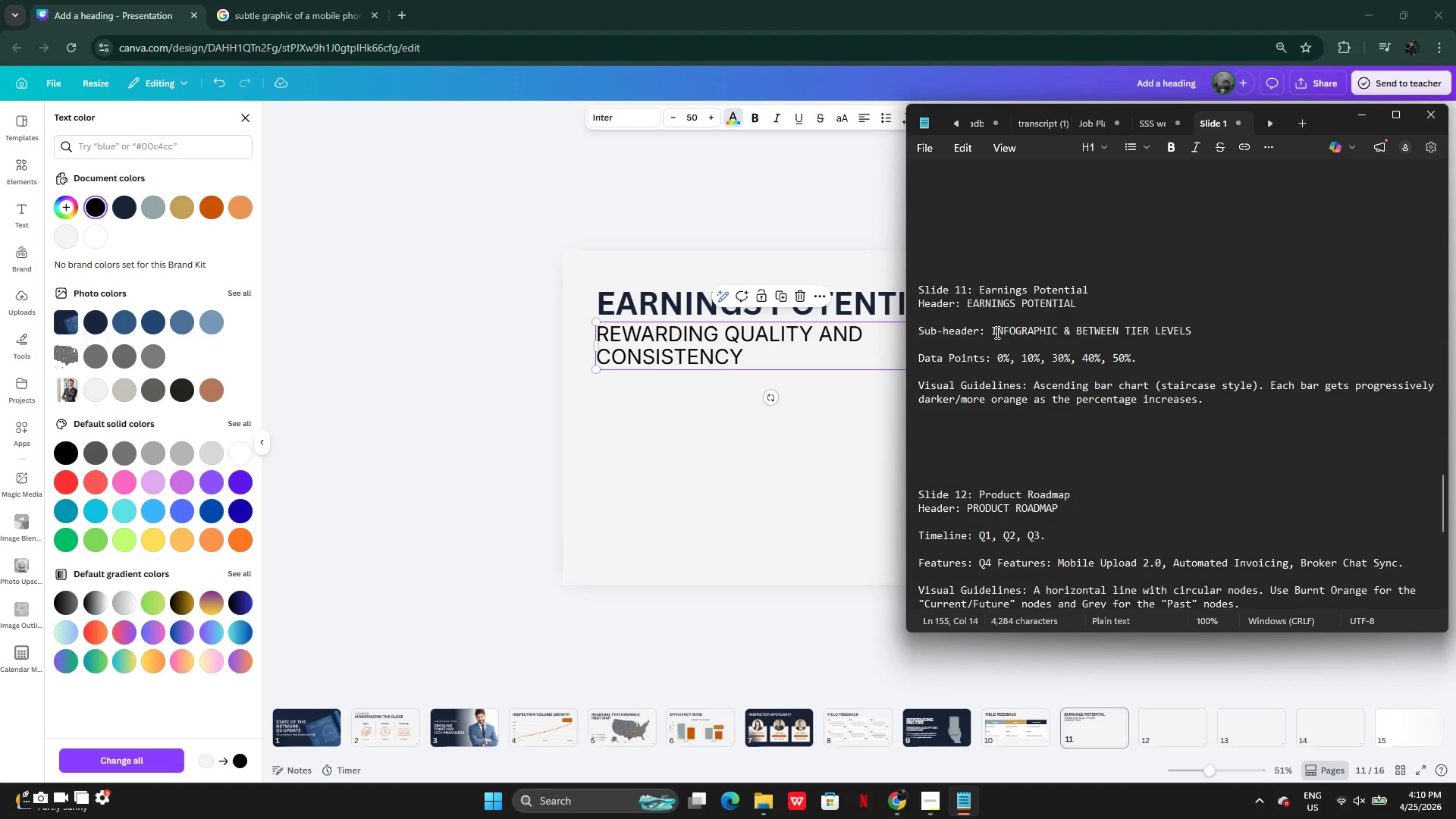 
left_click_drag(start_coordinate=[996, 331], to_coordinate=[1189, 328])
 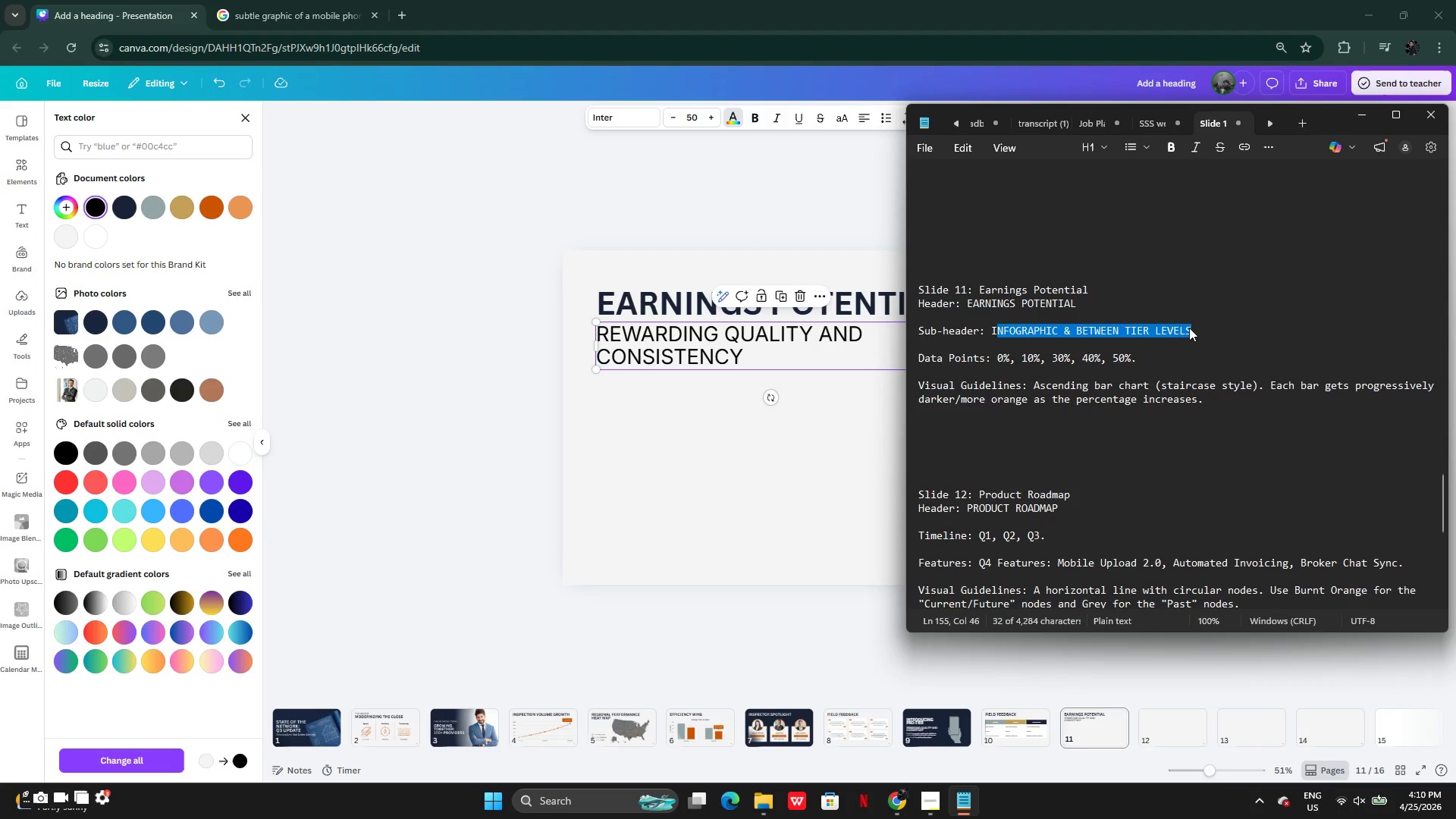 
key(Control+C)
 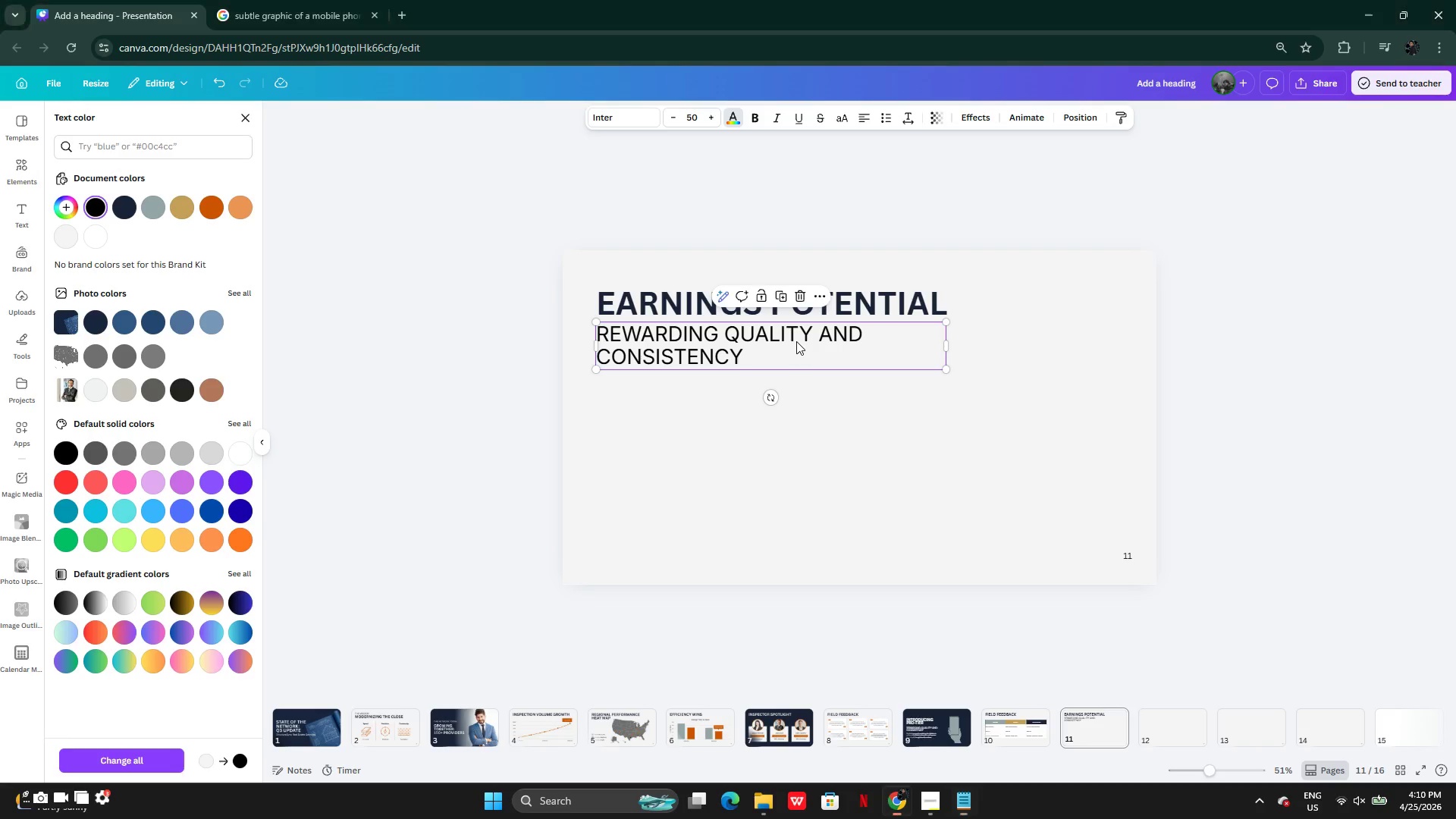 
double_click([795, 341])
 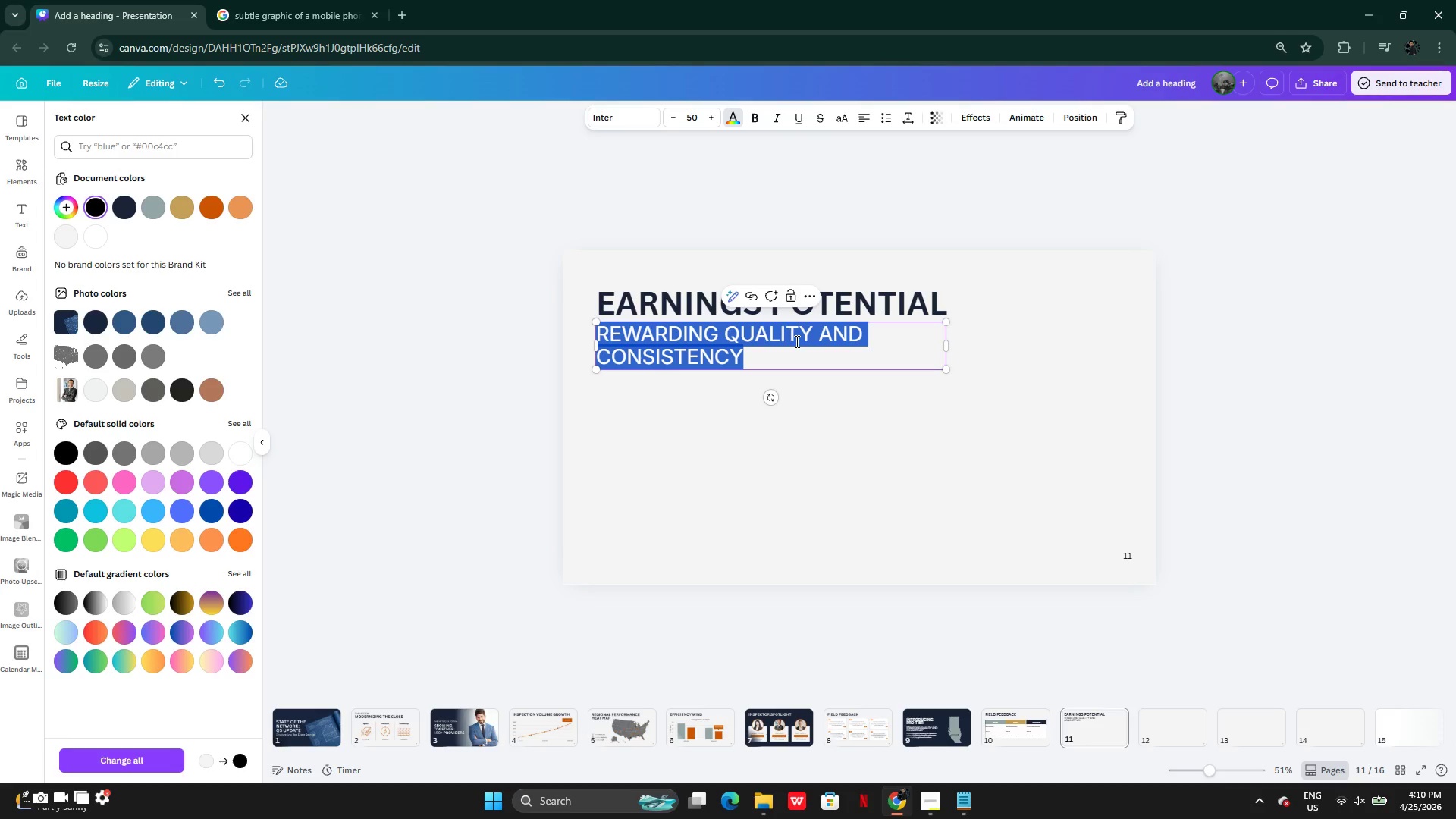 
key(Control+V)
 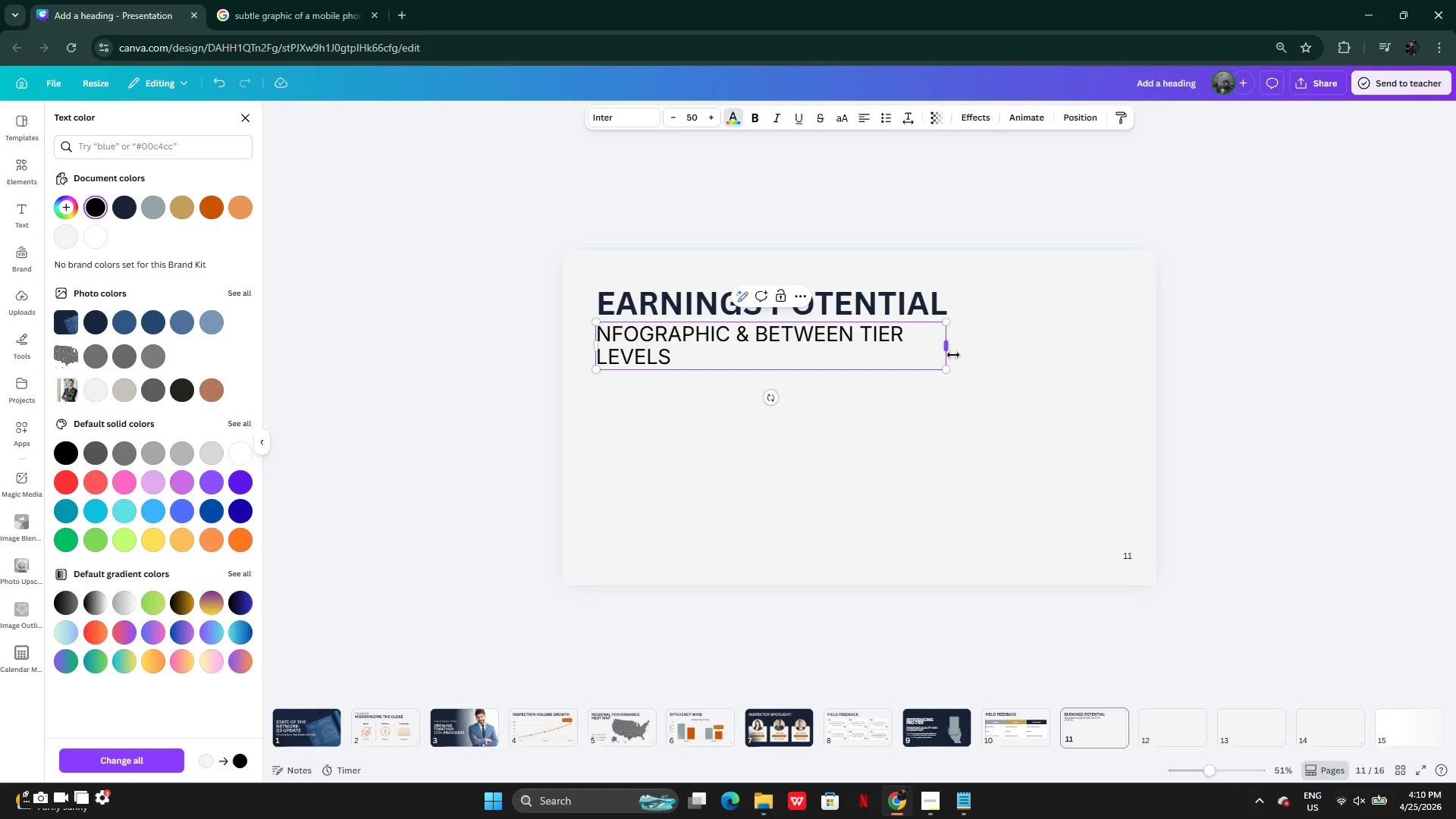 
left_click_drag(start_coordinate=[949, 349], to_coordinate=[873, 347])
 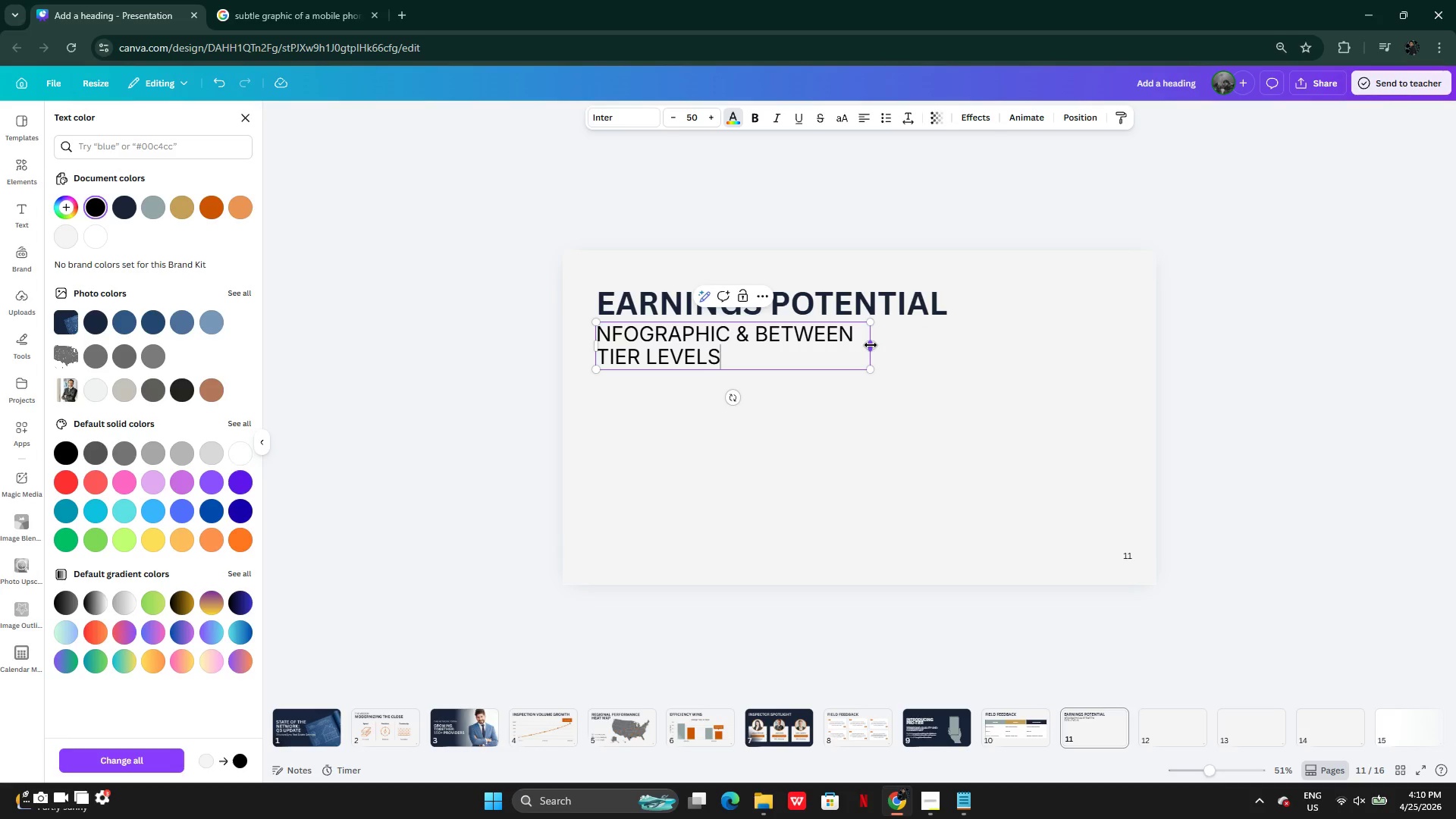 
left_click_drag(start_coordinate=[871, 345], to_coordinate=[840, 345])
 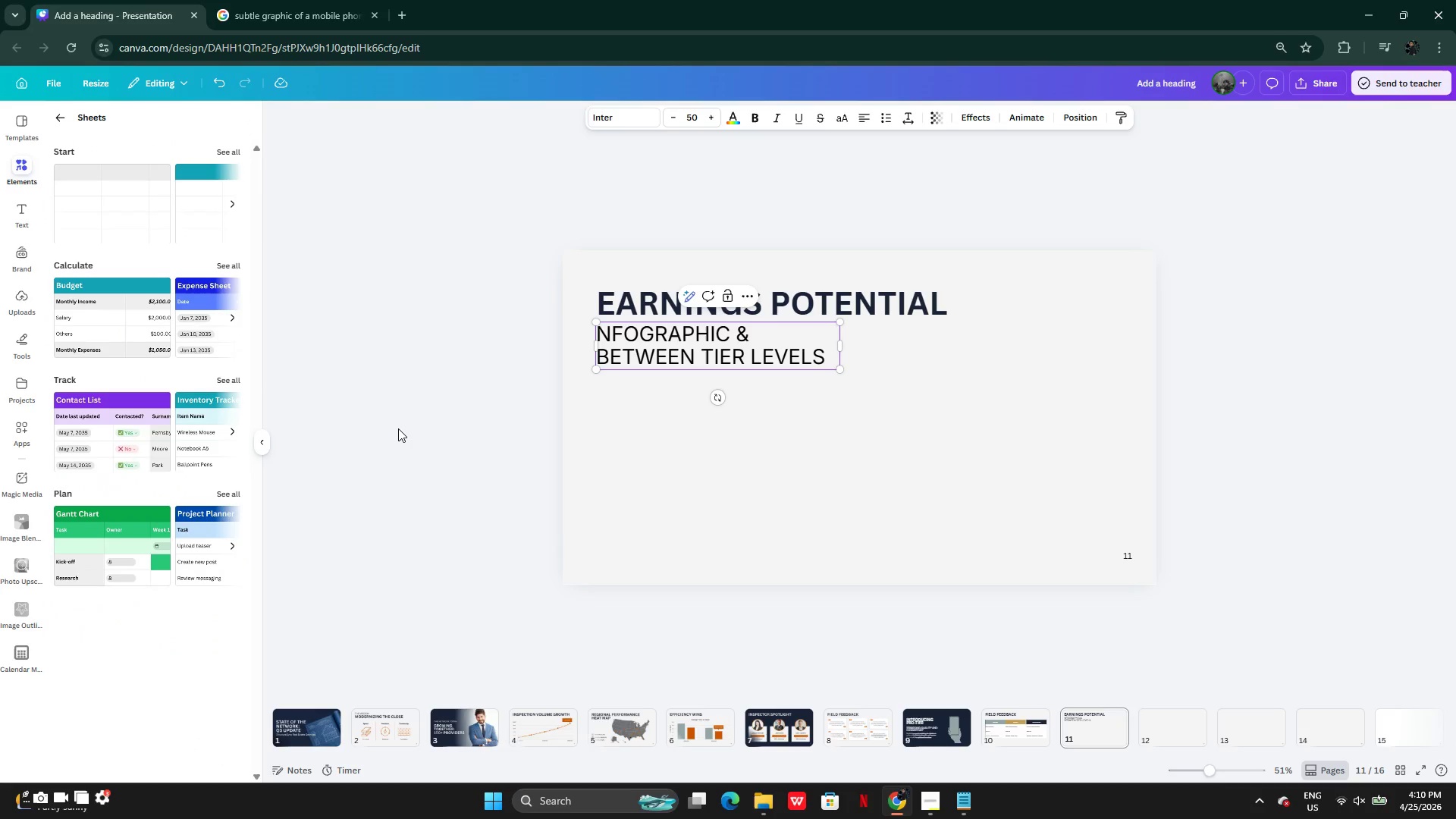 
double_click([398, 428])
 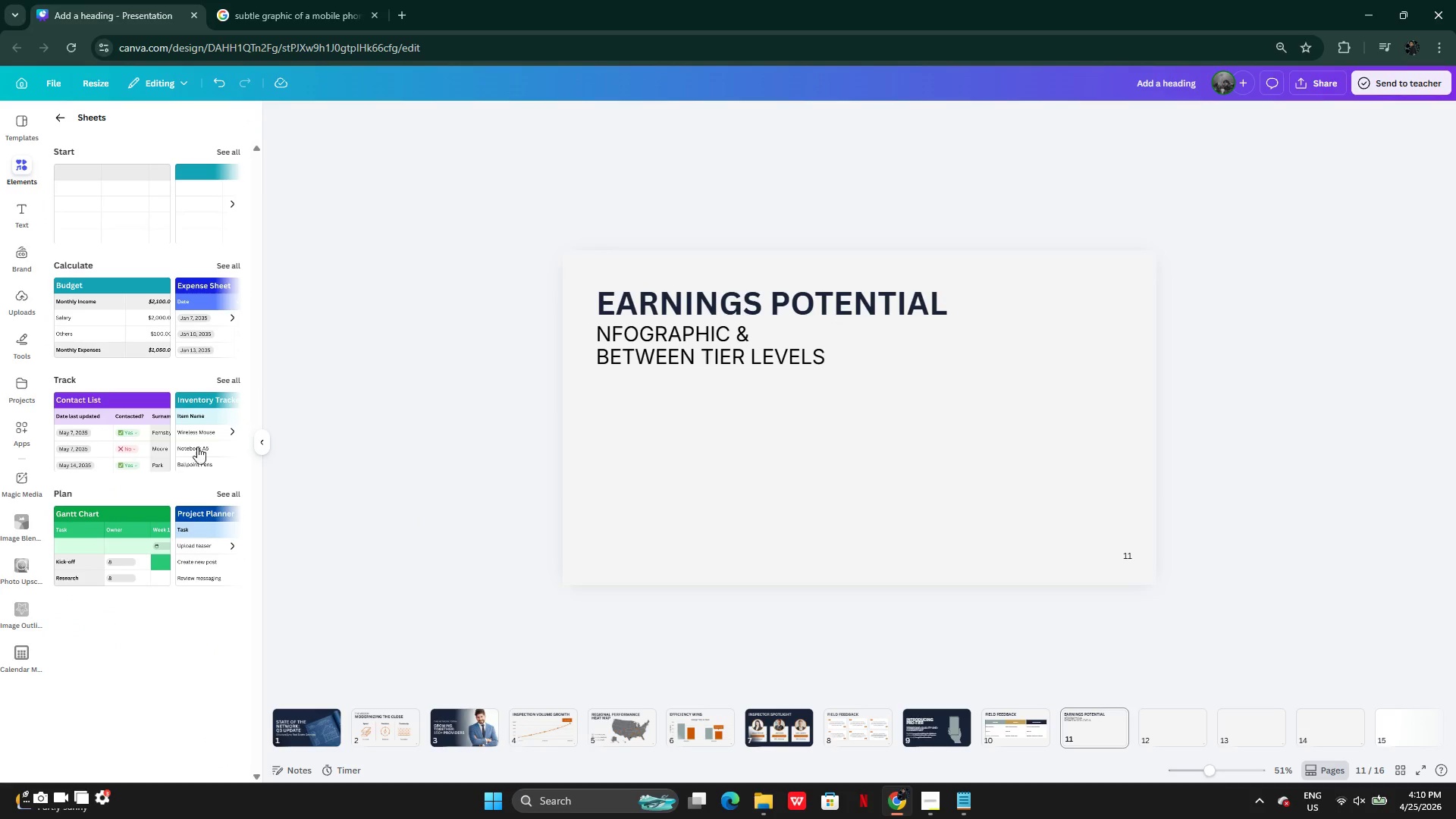 
left_click([56, 117])
 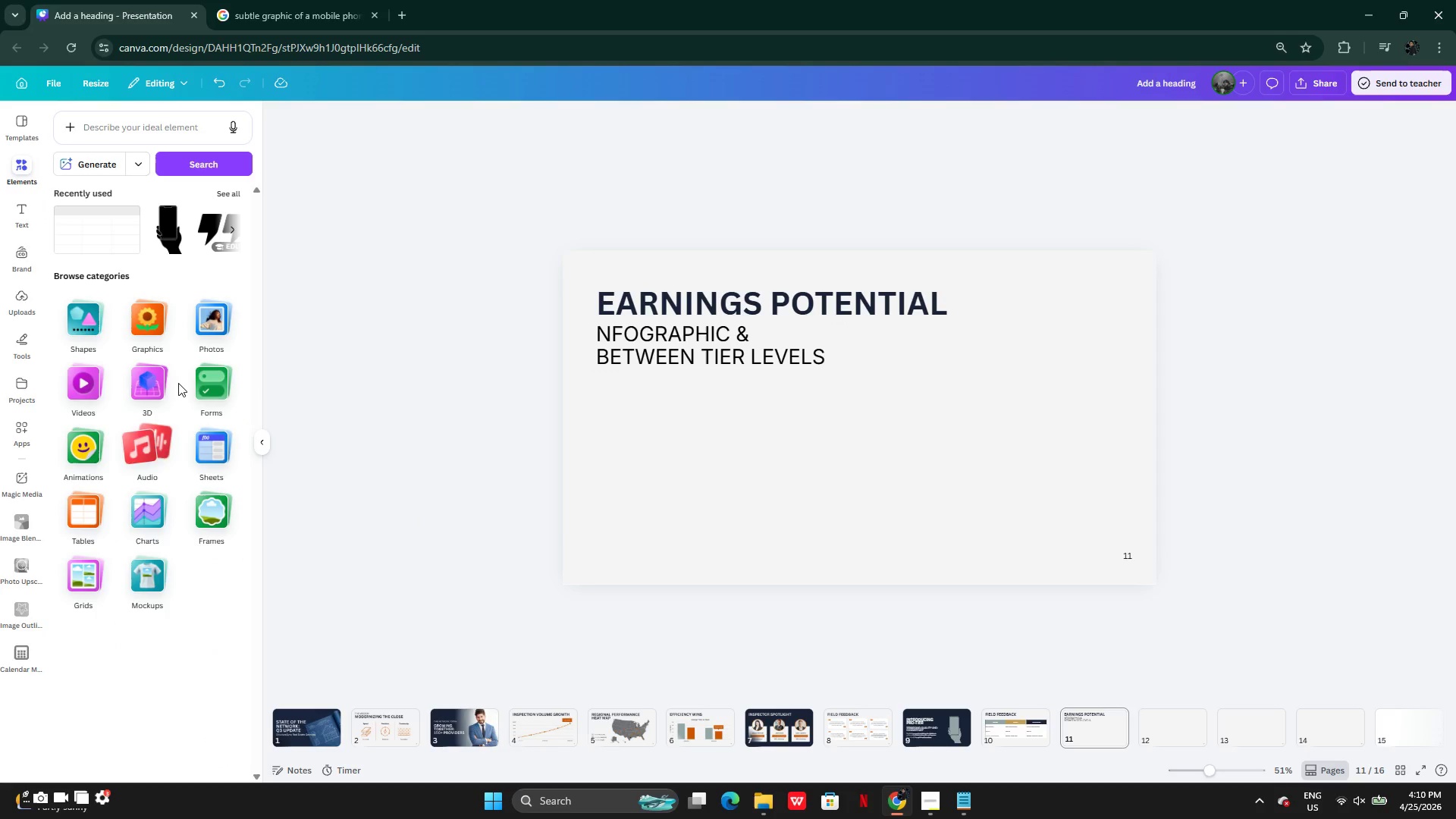 
left_click([79, 329])
 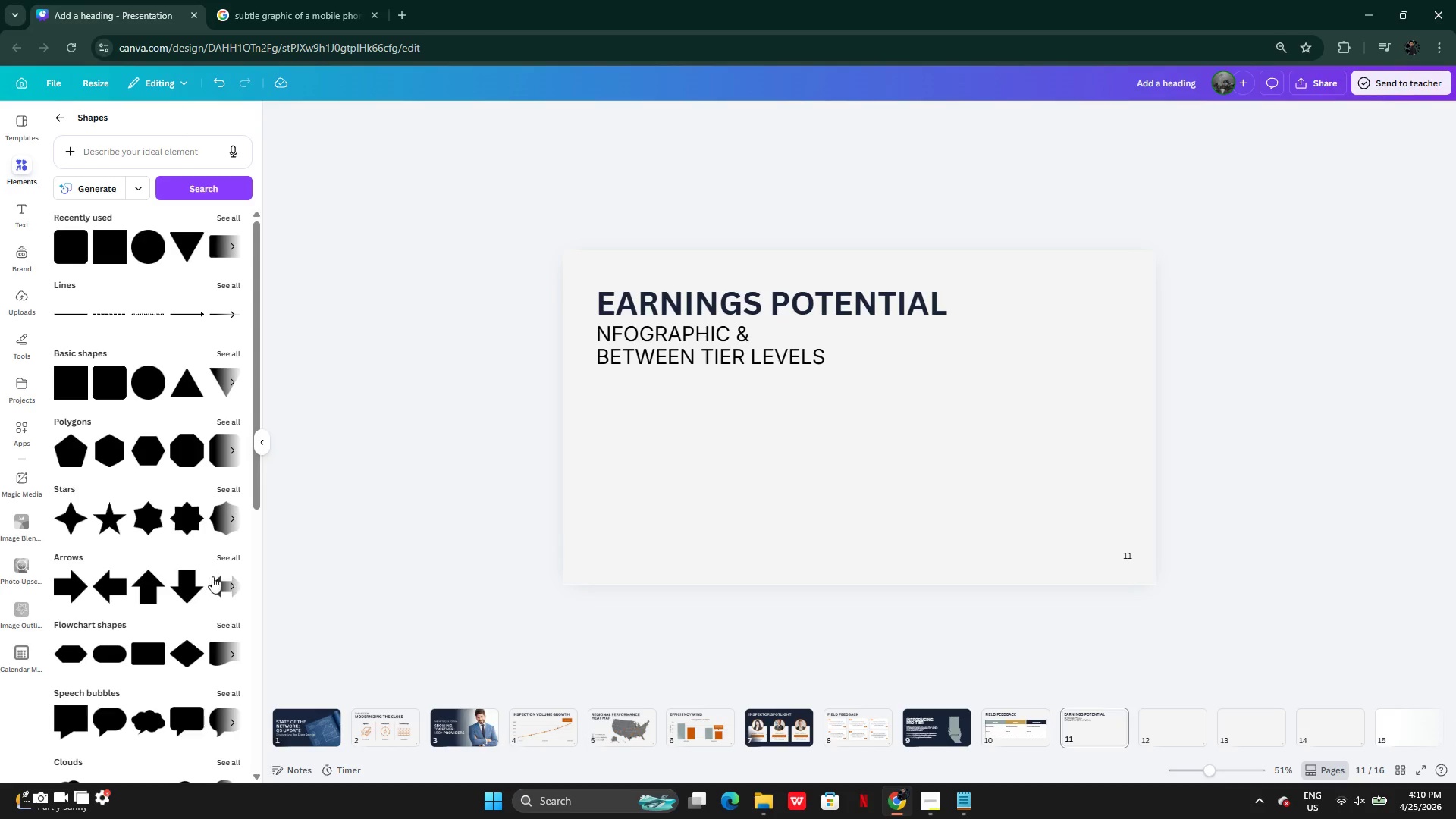 
wait(6.72)
 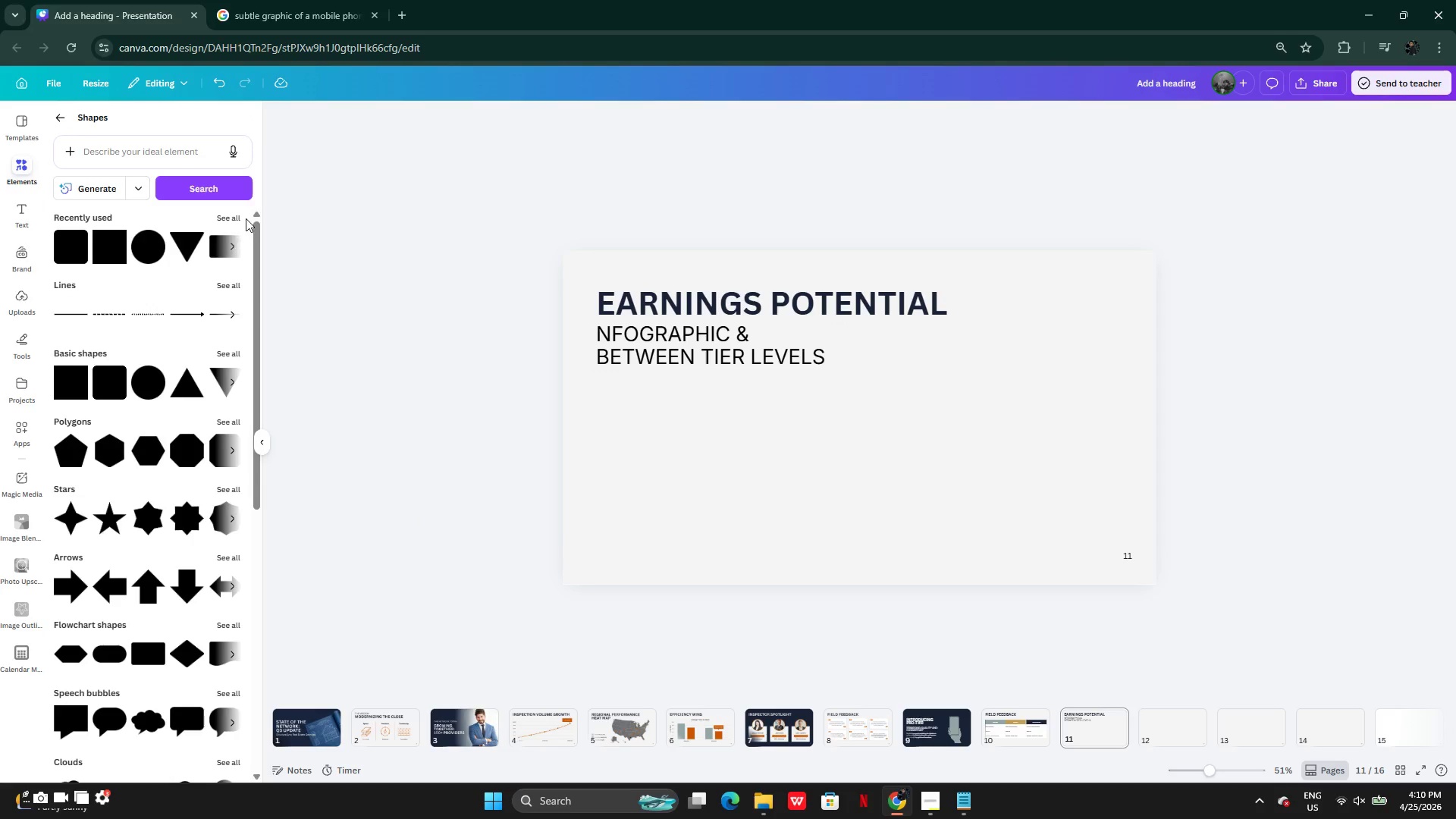 
left_click([222, 625])
 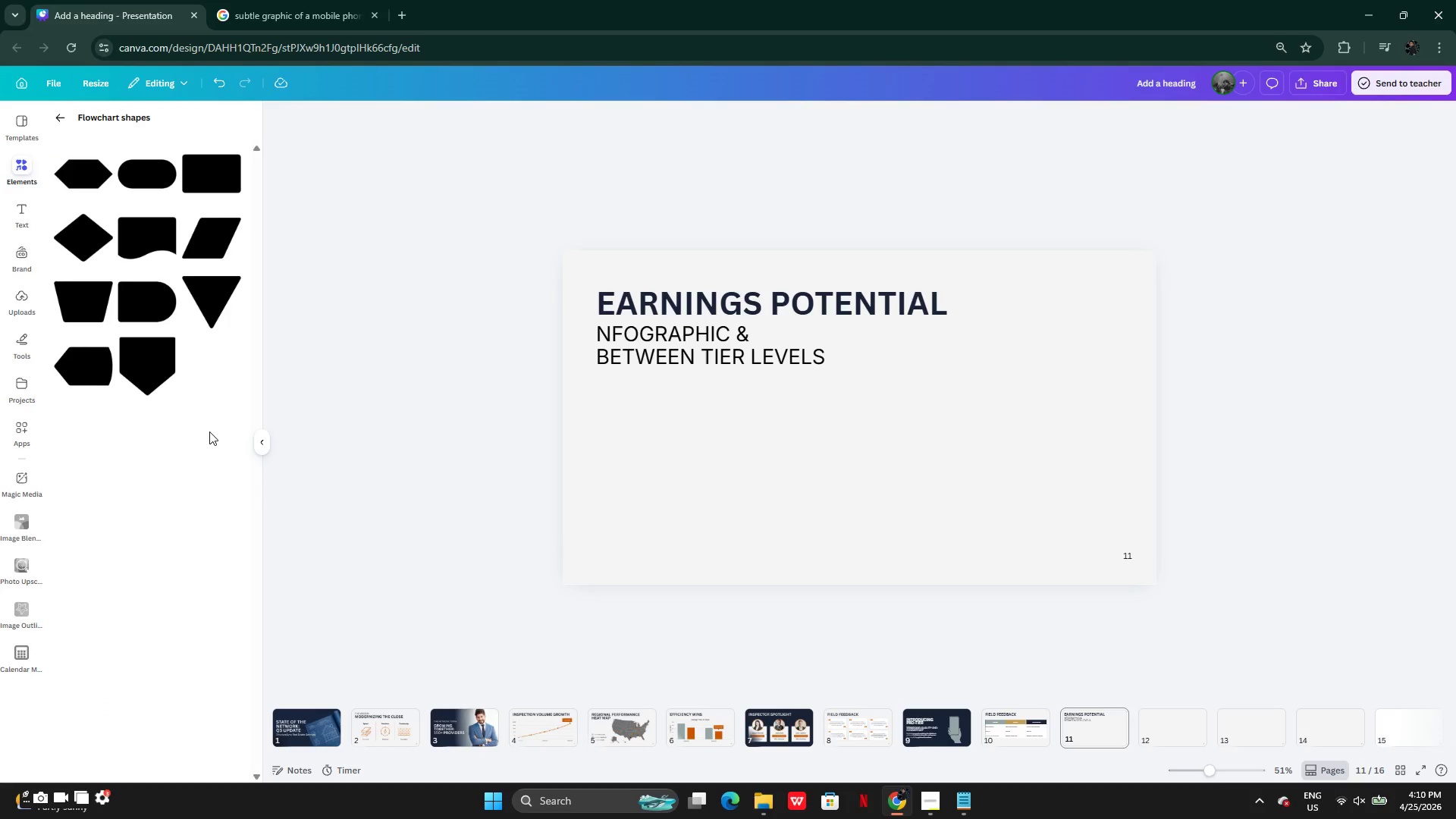 
left_click([159, 375])
 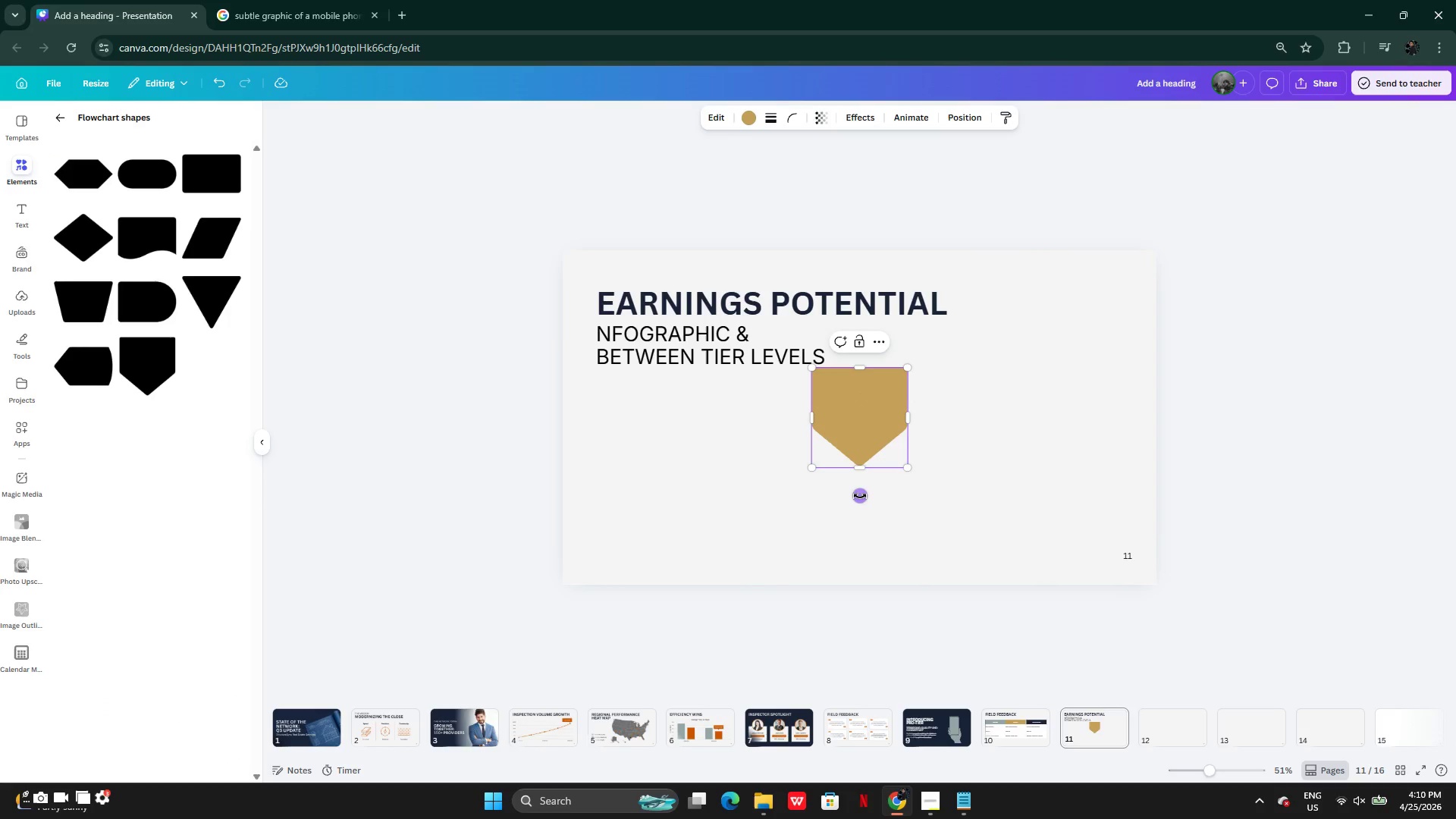 
left_click_drag(start_coordinate=[858, 496], to_coordinate=[860, 338])
 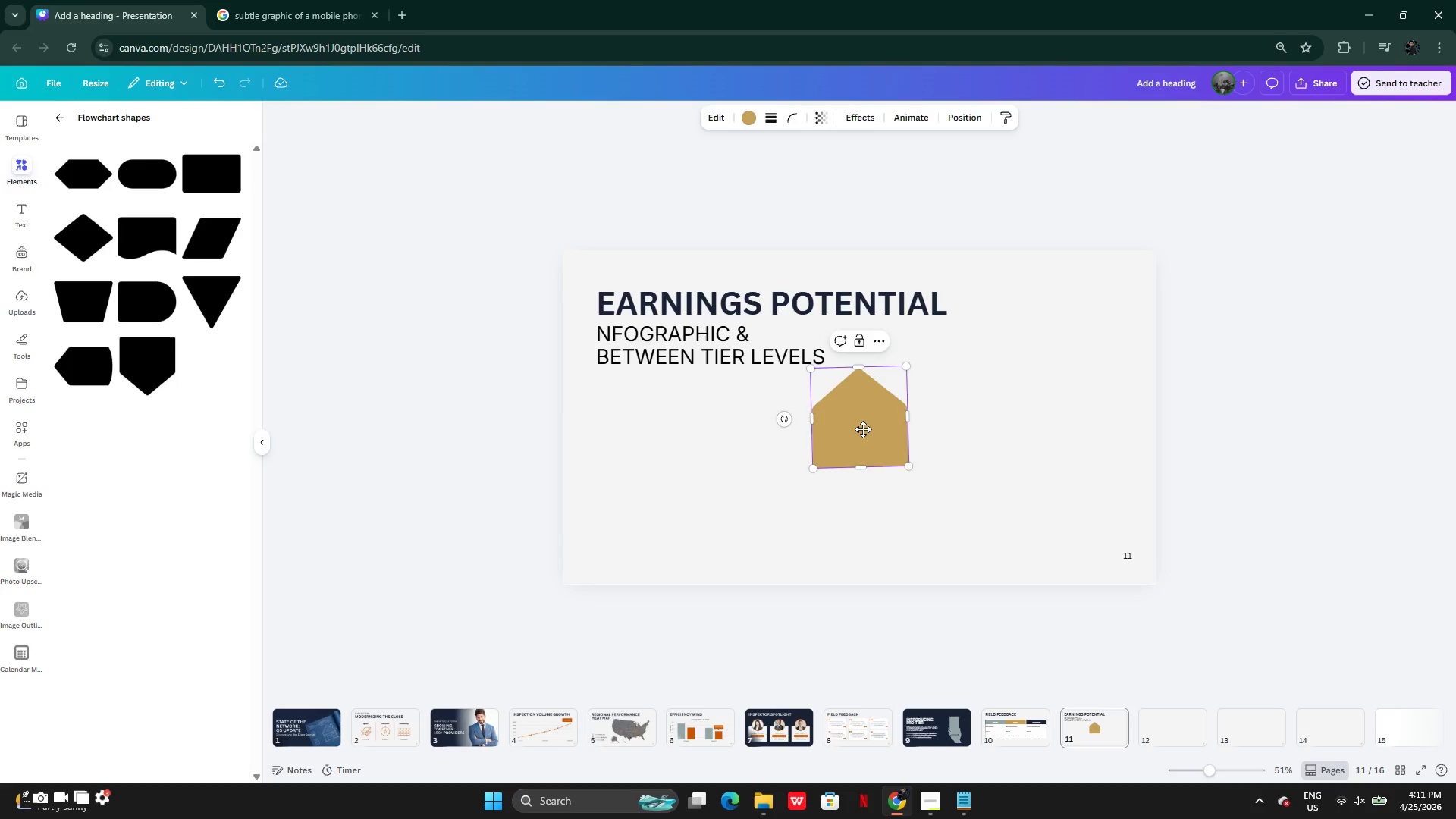 
left_click_drag(start_coordinate=[880, 425], to_coordinate=[720, 466])
 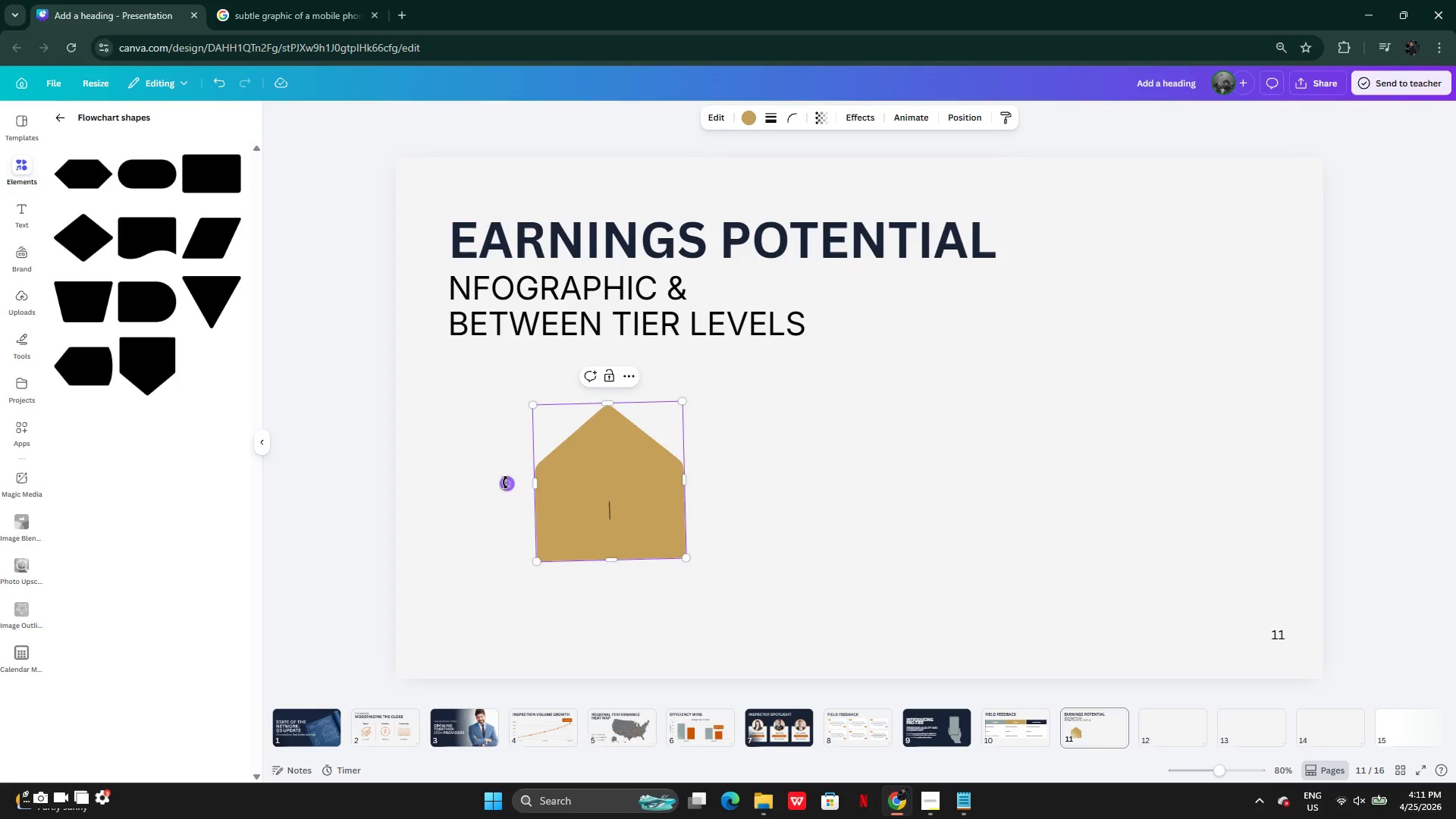 
left_click_drag(start_coordinate=[507, 483], to_coordinate=[501, 479])
 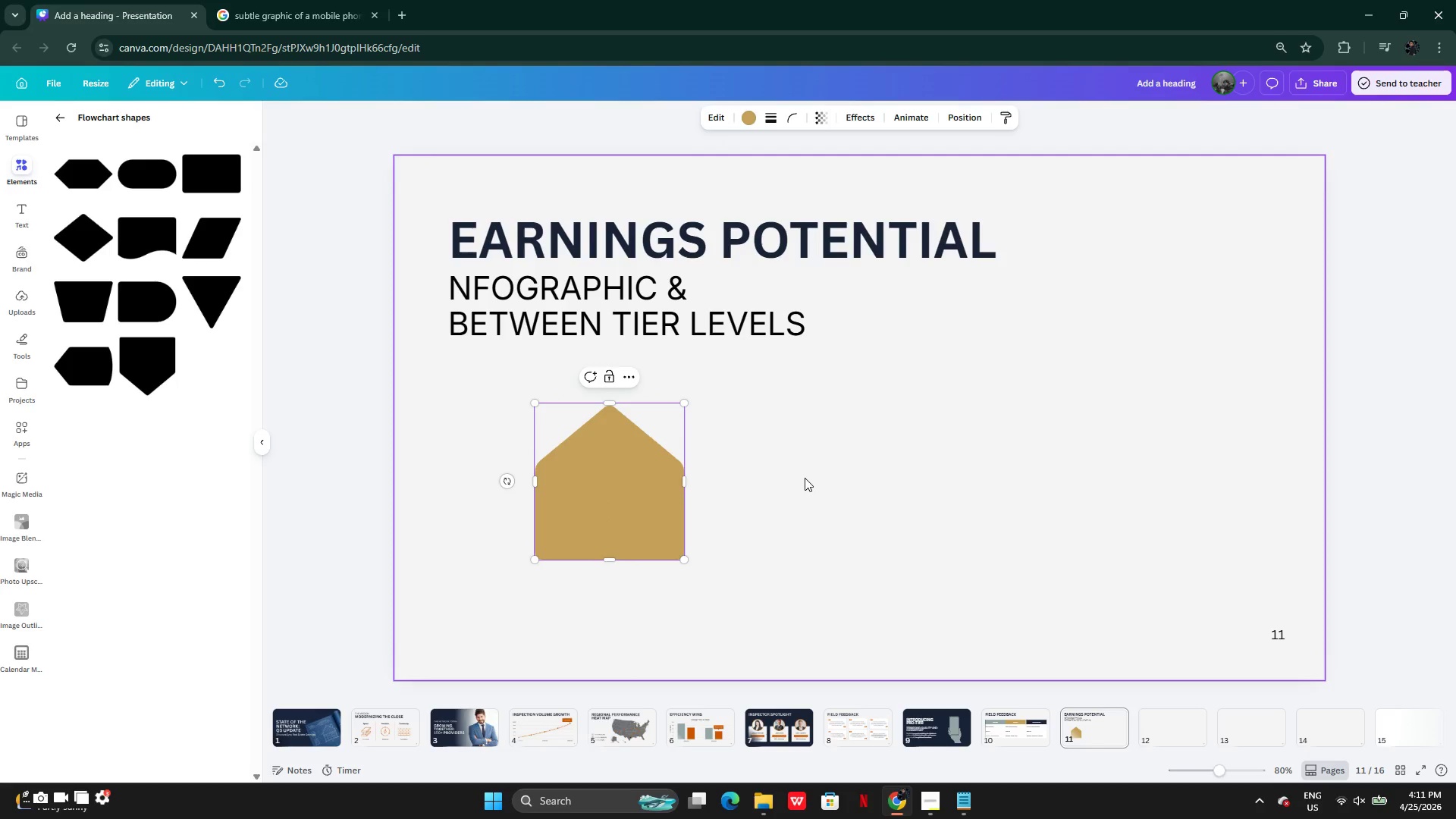 
left_click([805, 478])
 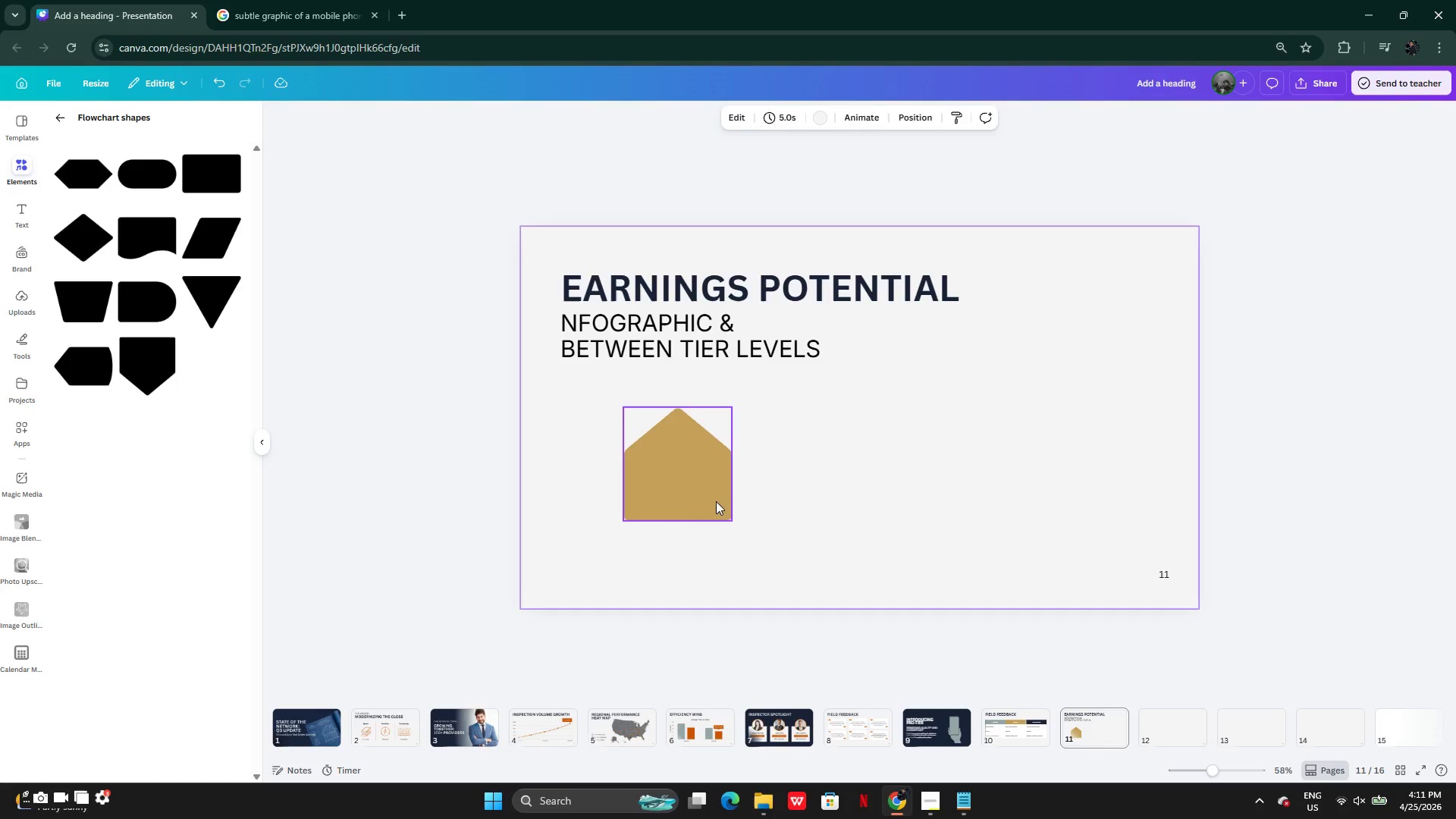 
left_click_drag(start_coordinate=[694, 494], to_coordinate=[632, 542])
 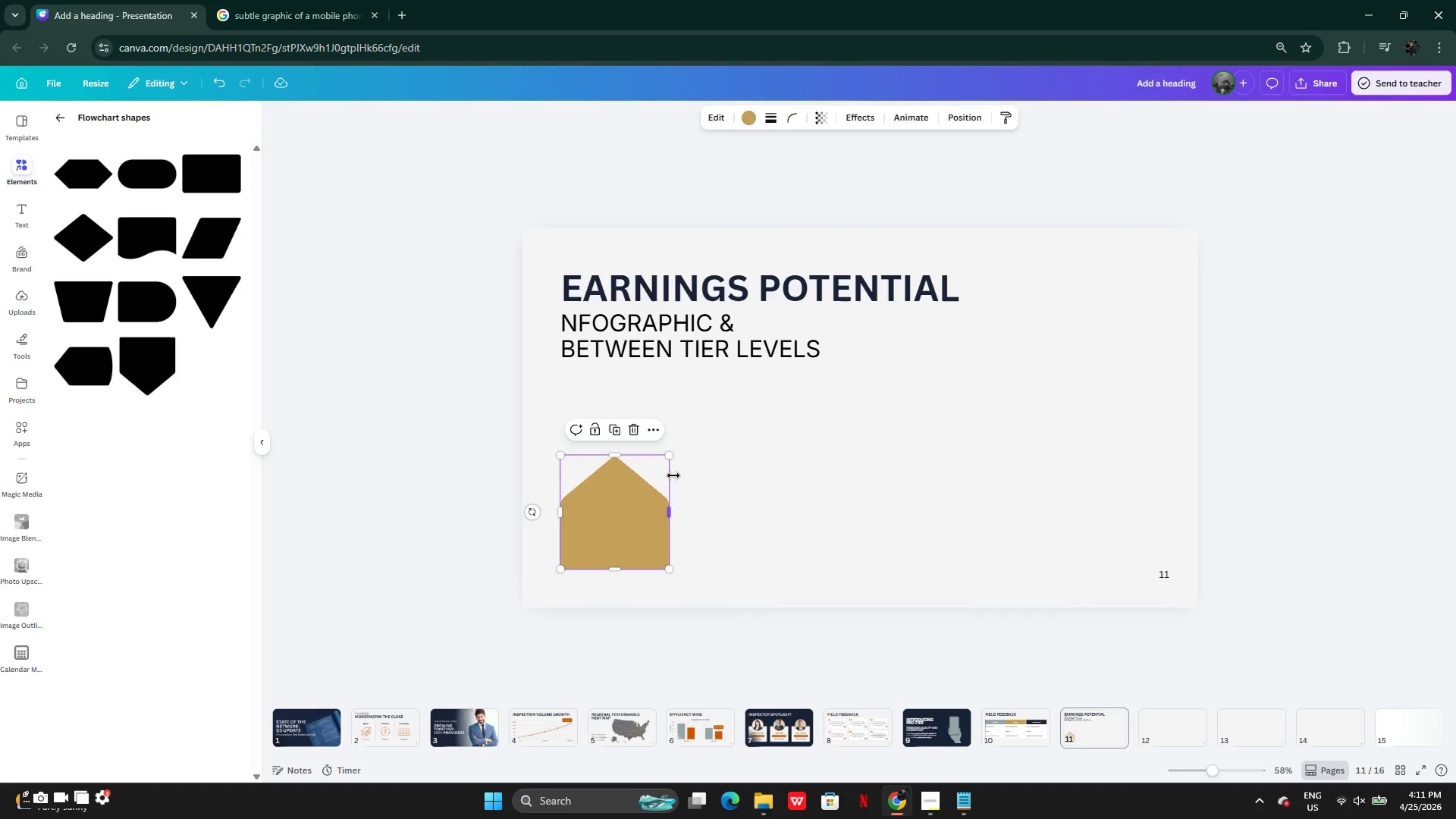 
wait(5.52)
 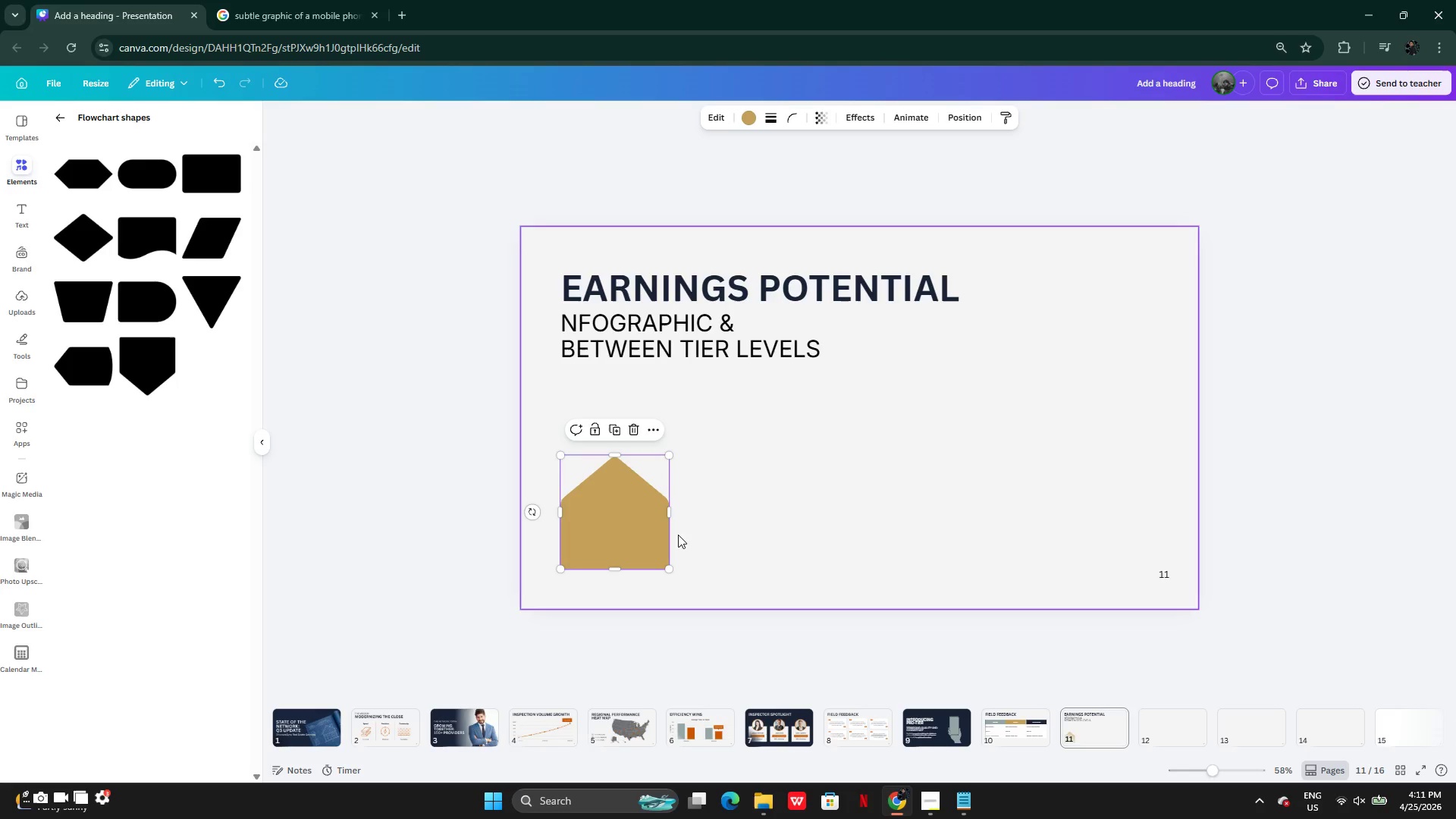 
left_click_drag(start_coordinate=[669, 454], to_coordinate=[637, 491])
 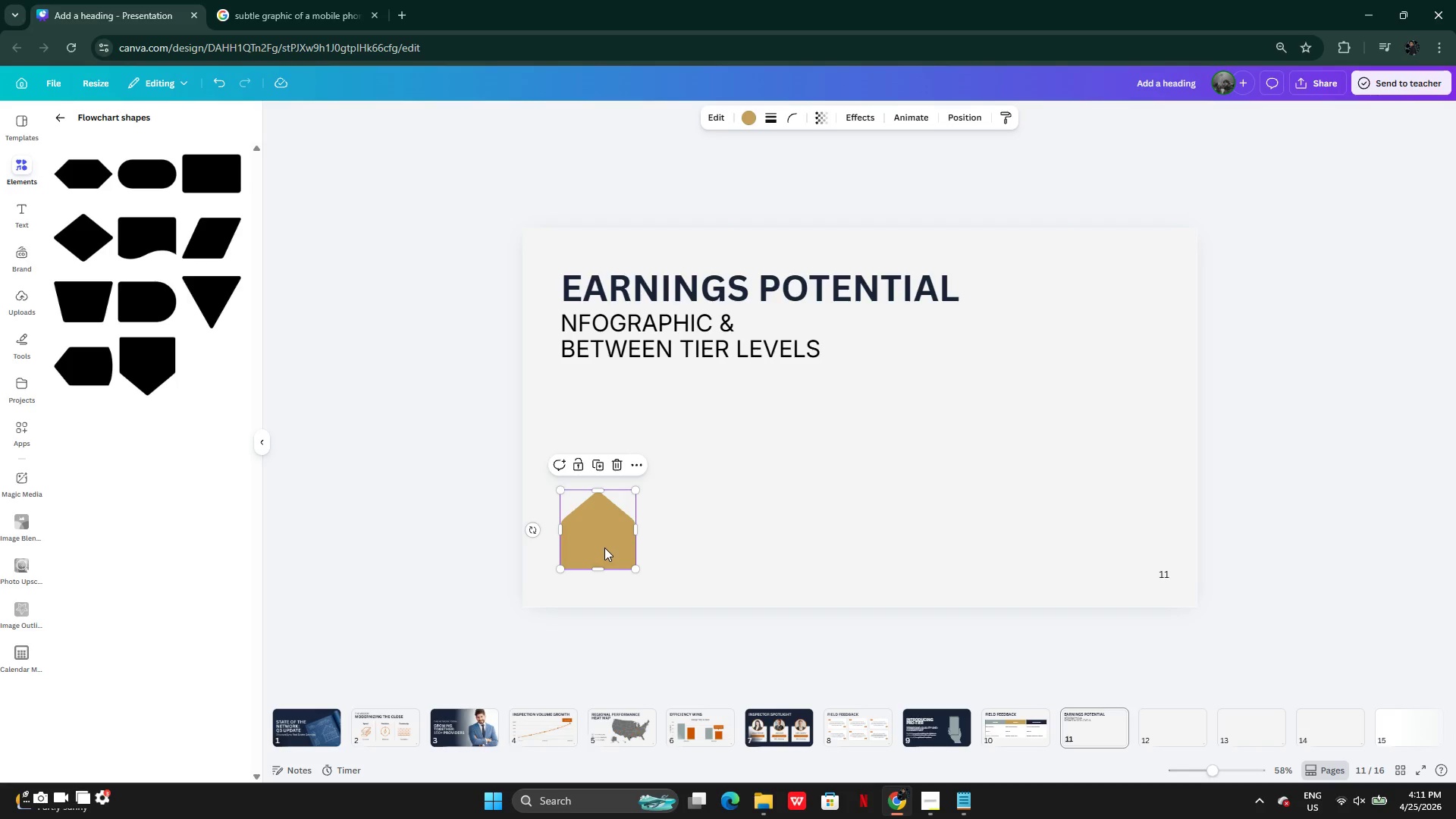 
hold_key(key=AltLeft, duration=0.34)
left_click_drag(start_coordinate=[600, 547], to_coordinate=[711, 548])
 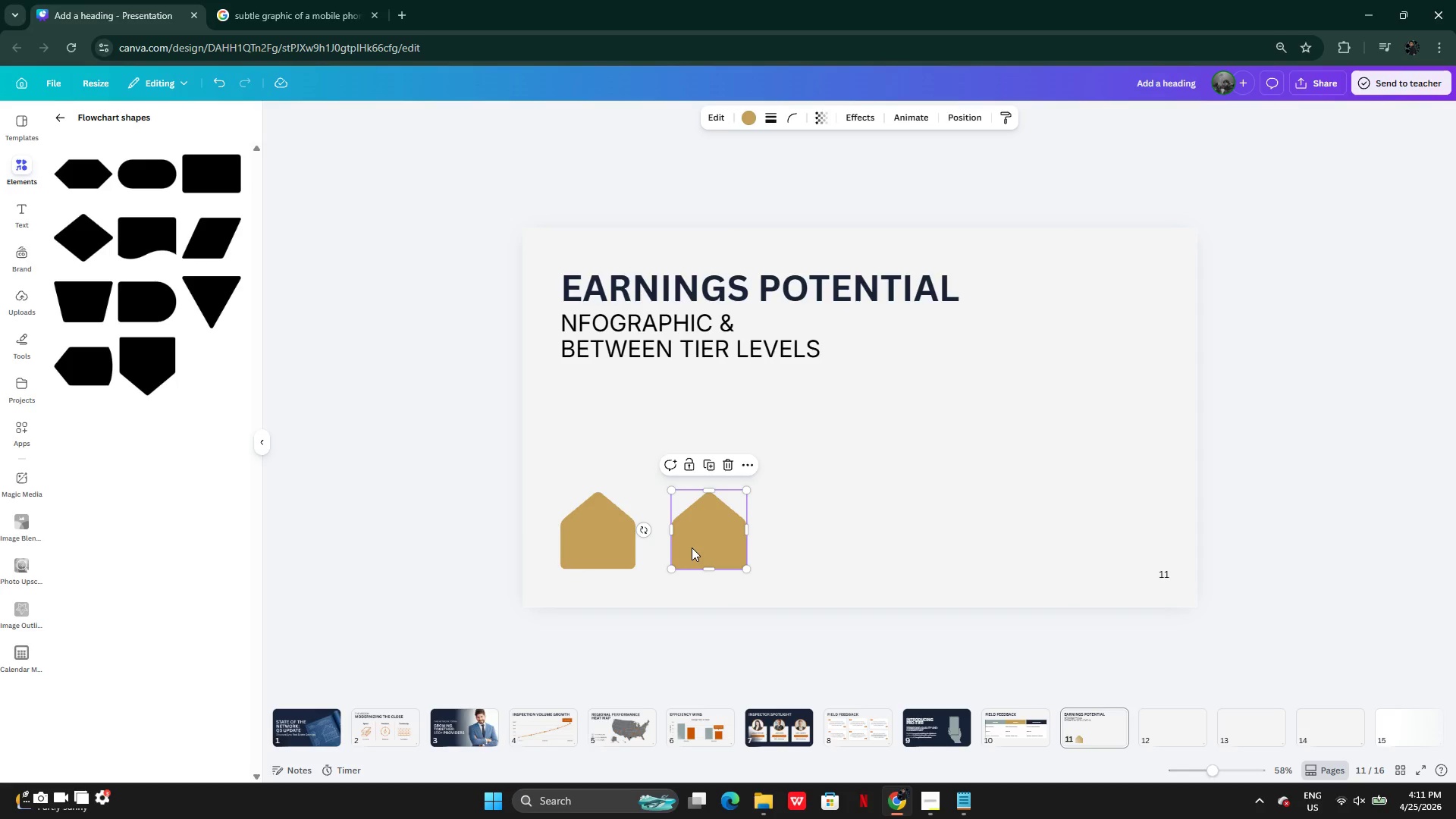 
left_click_drag(start_coordinate=[692, 548], to_coordinate=[703, 548])
 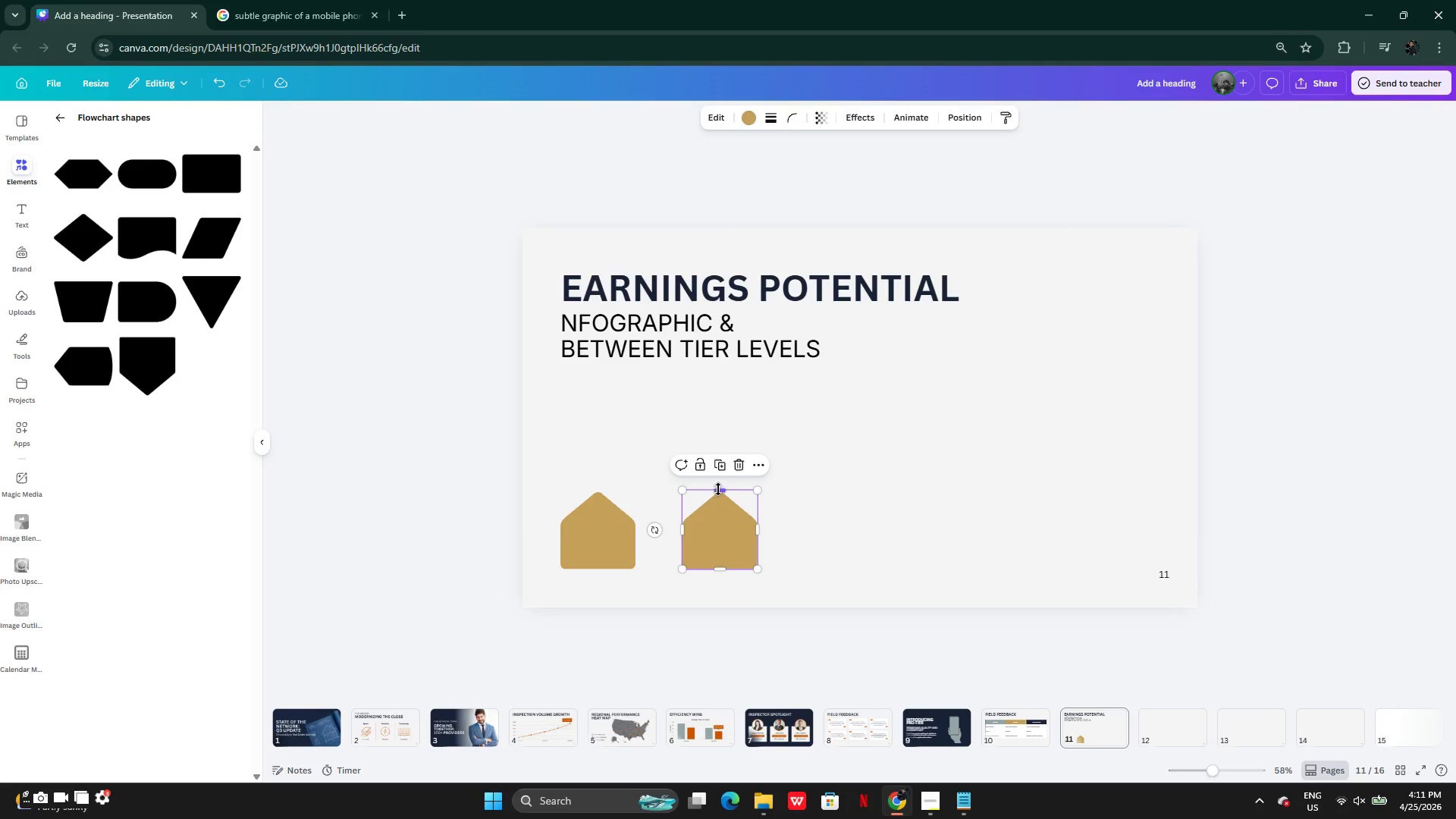 
left_click_drag(start_coordinate=[719, 488], to_coordinate=[720, 448])
 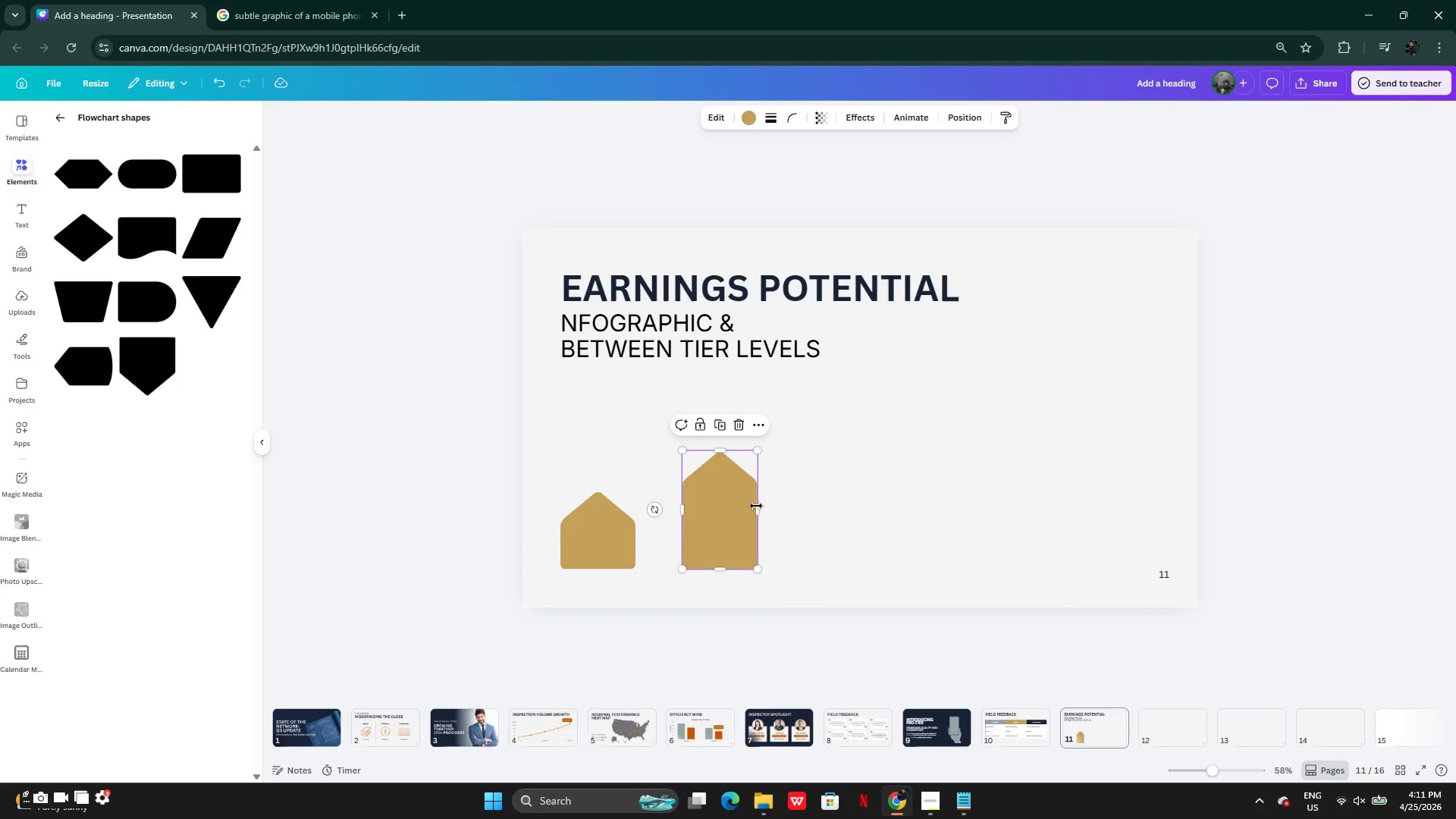 
key(Alt+AltLeft)
 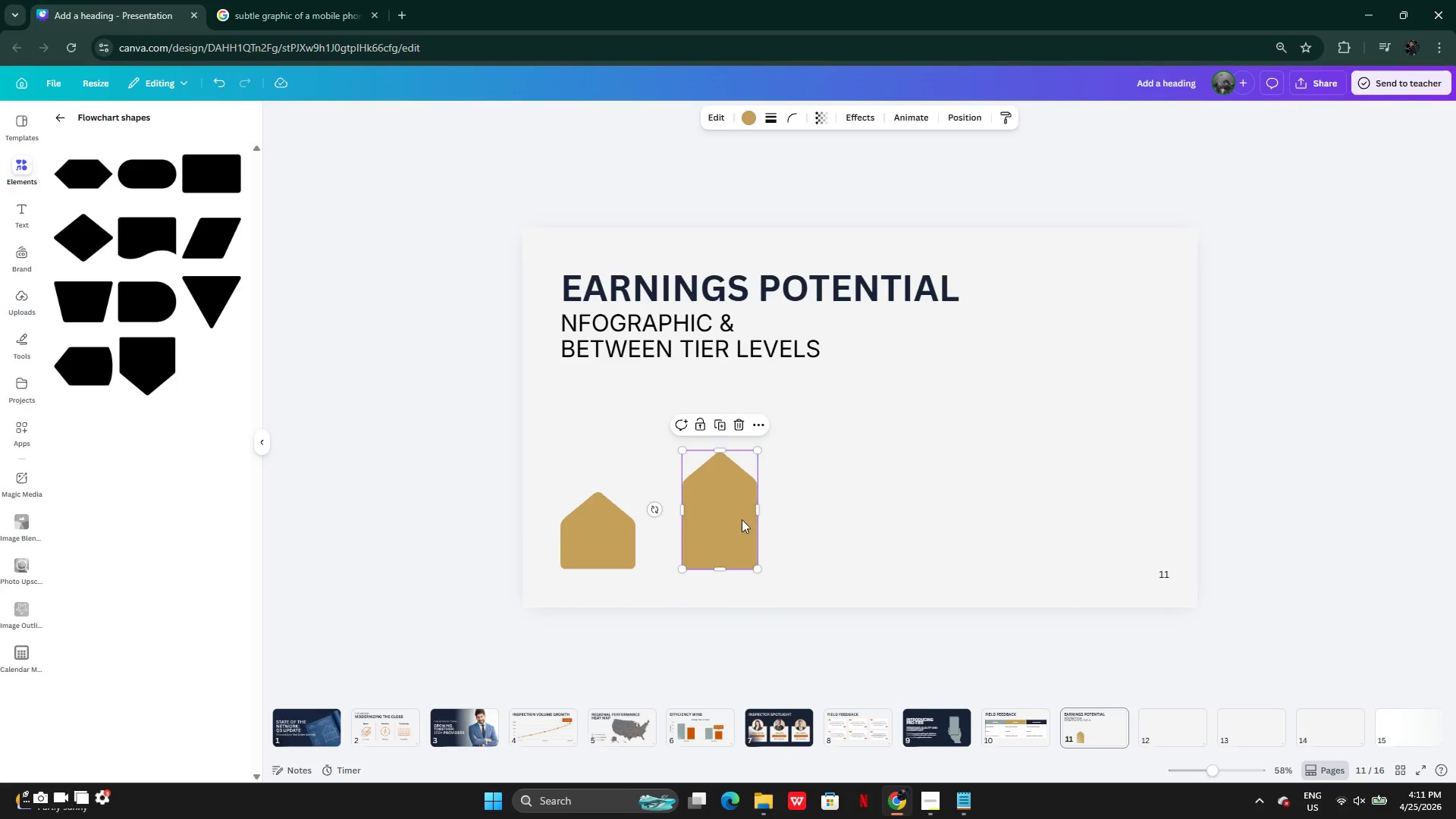 
left_click_drag(start_coordinate=[726, 519], to_coordinate=[817, 518])
 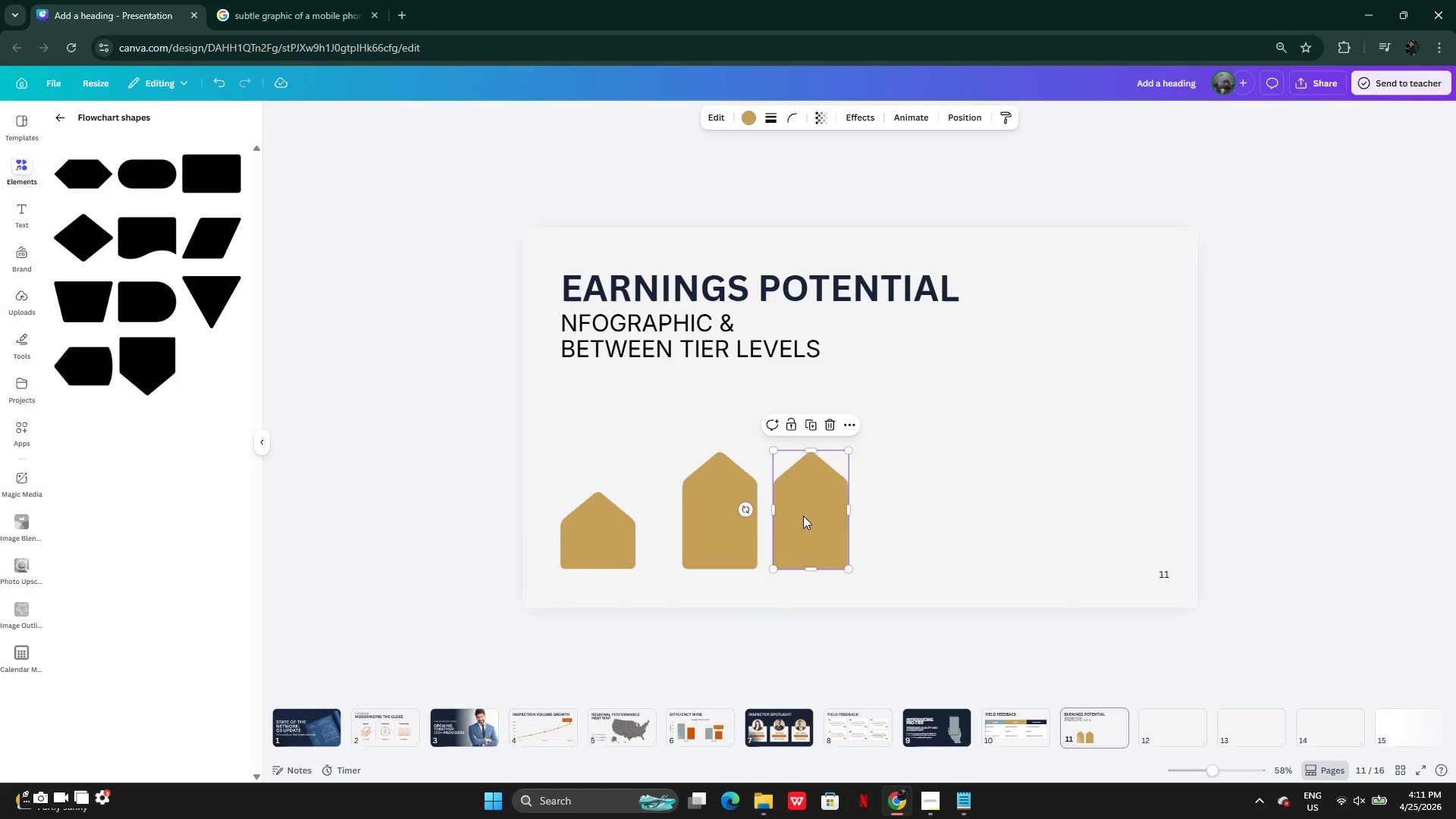 
left_click_drag(start_coordinate=[803, 516], to_coordinate=[834, 513])
 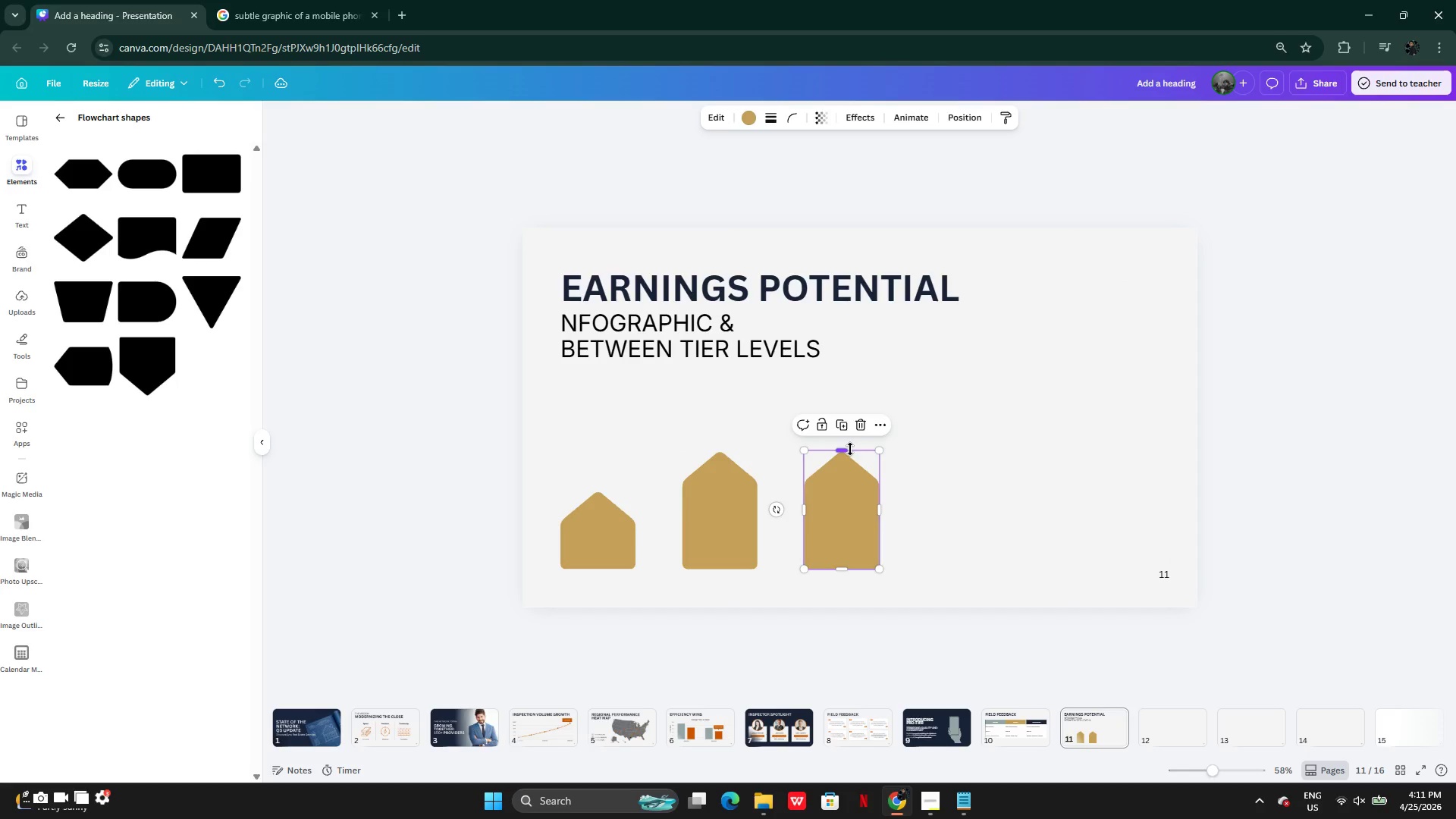 
left_click_drag(start_coordinate=[850, 449], to_coordinate=[854, 407])
 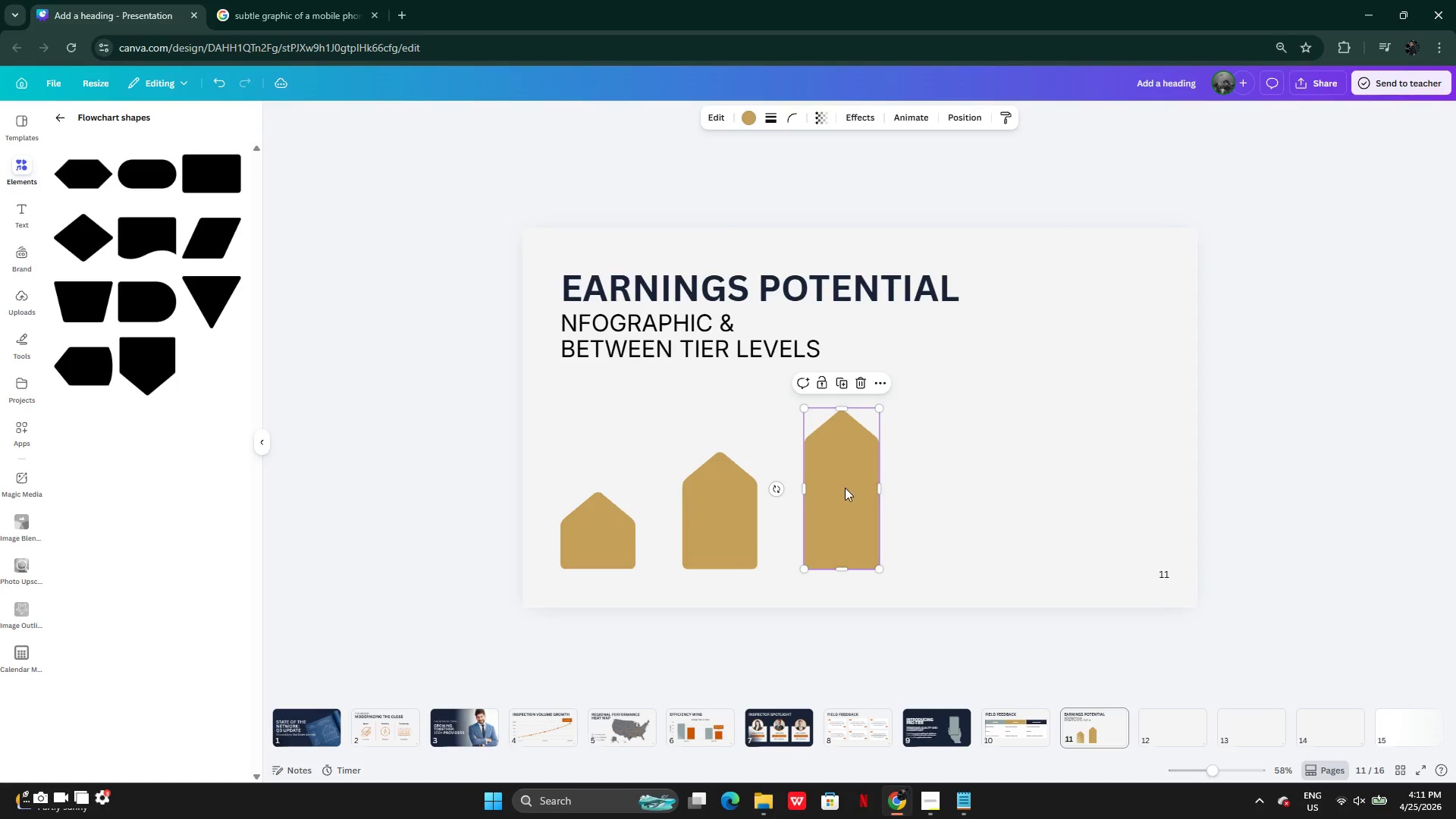 
hold_key(key=AltLeft, duration=0.34)
left_click_drag(start_coordinate=[844, 488], to_coordinate=[905, 488])
 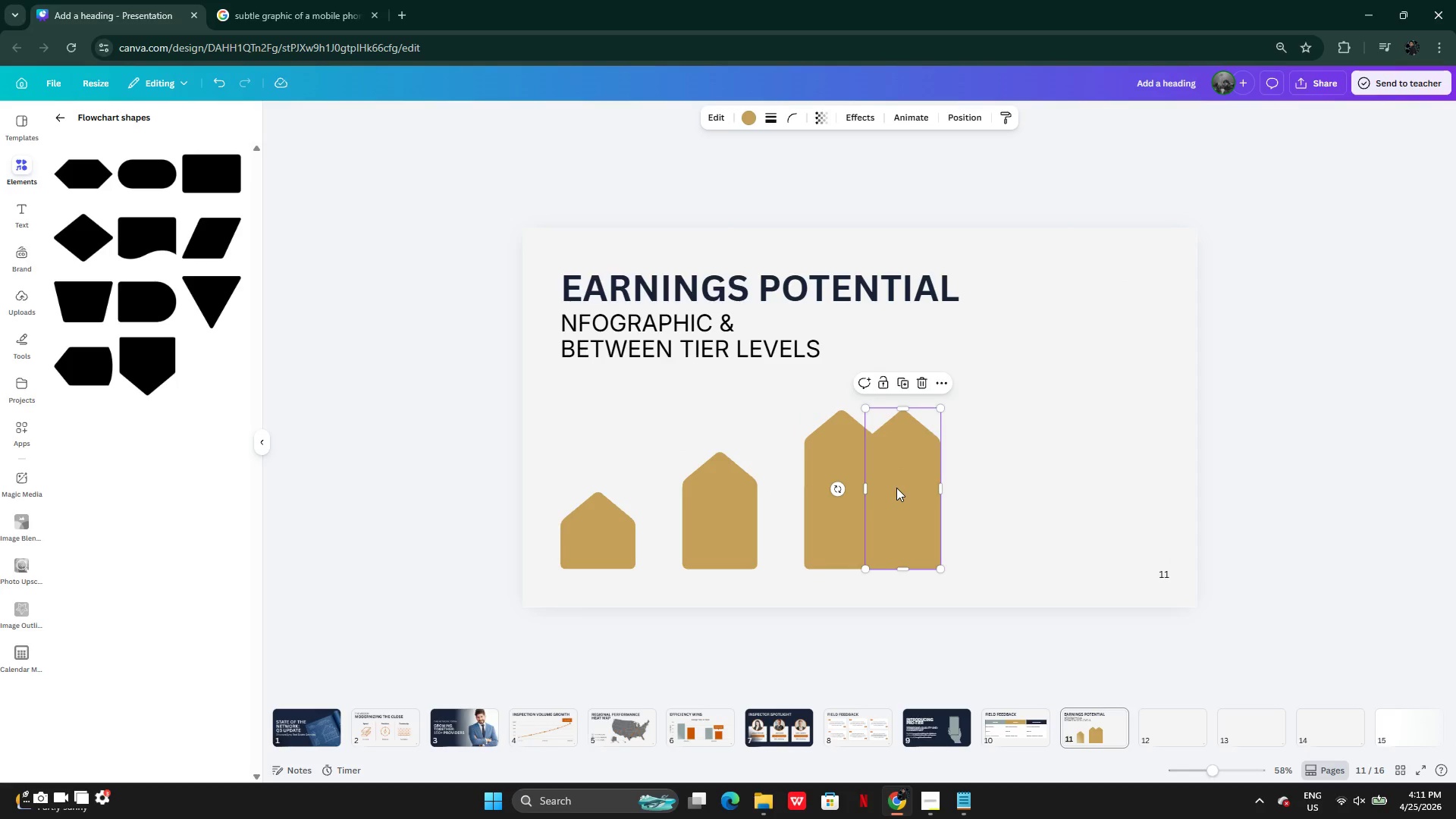 
left_click_drag(start_coordinate=[896, 488], to_coordinate=[952, 489])
 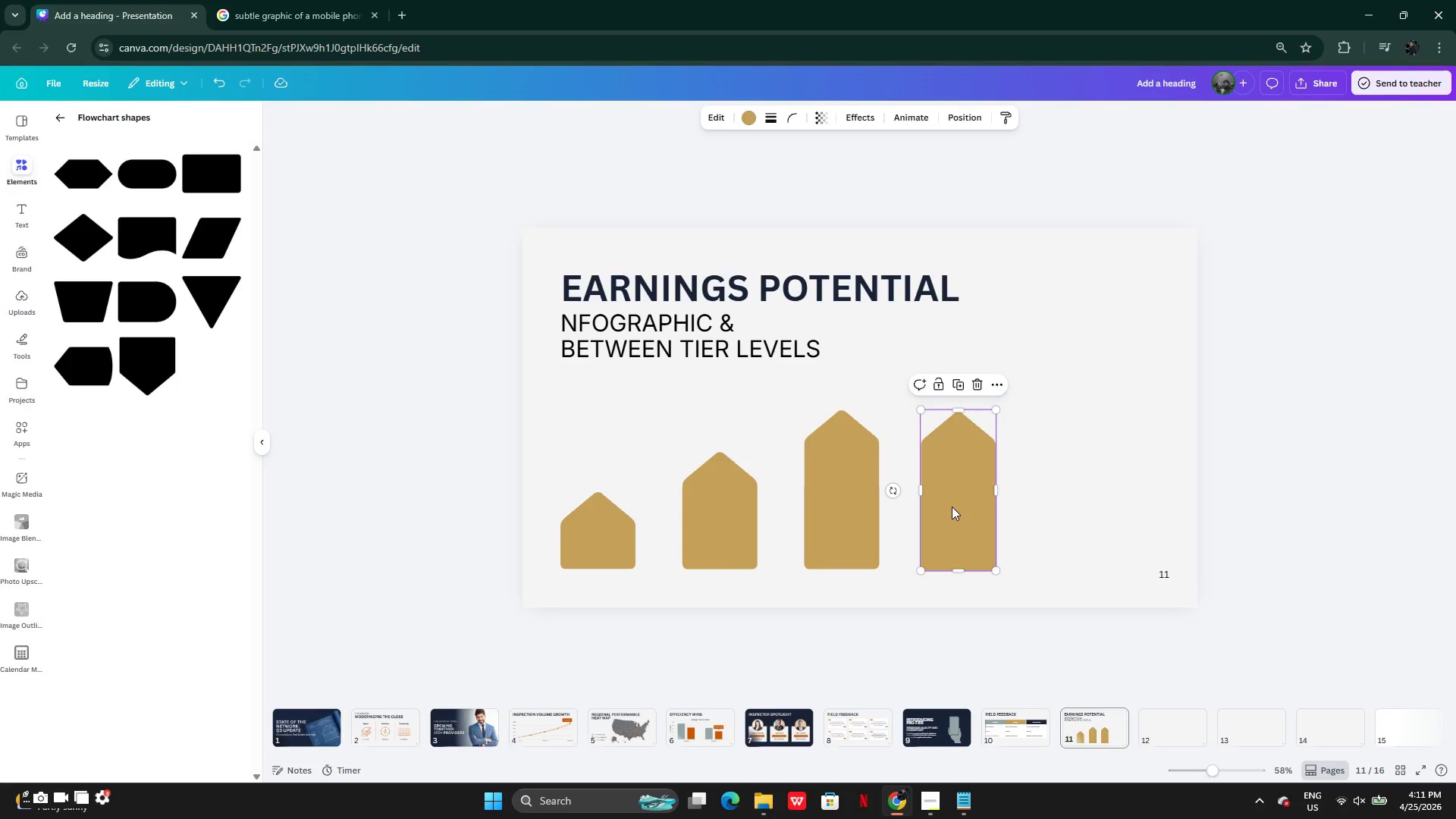 
left_click_drag(start_coordinate=[952, 507], to_coordinate=[953, 495])
 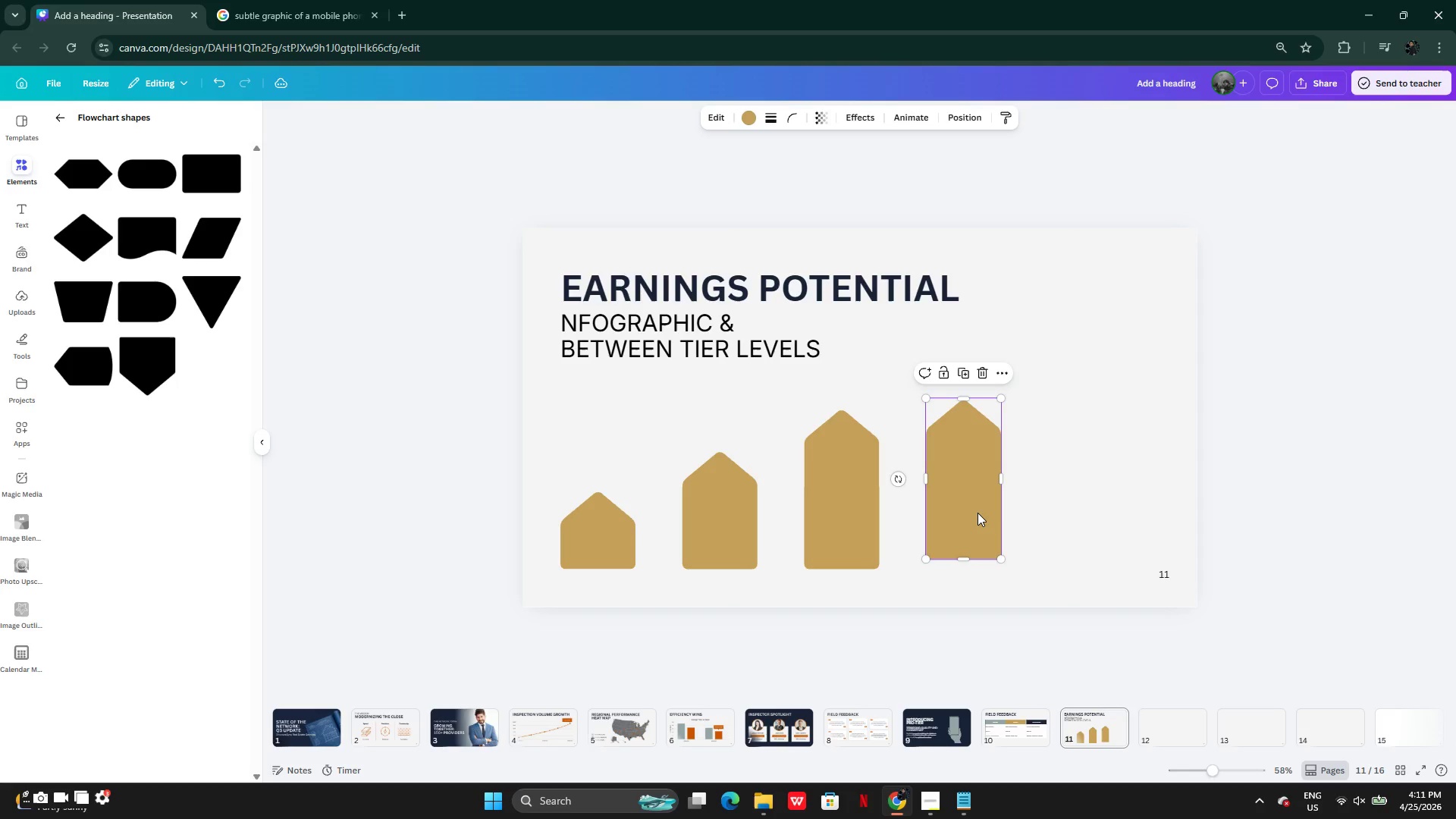 
left_click_drag(start_coordinate=[977, 513], to_coordinate=[975, 523])
 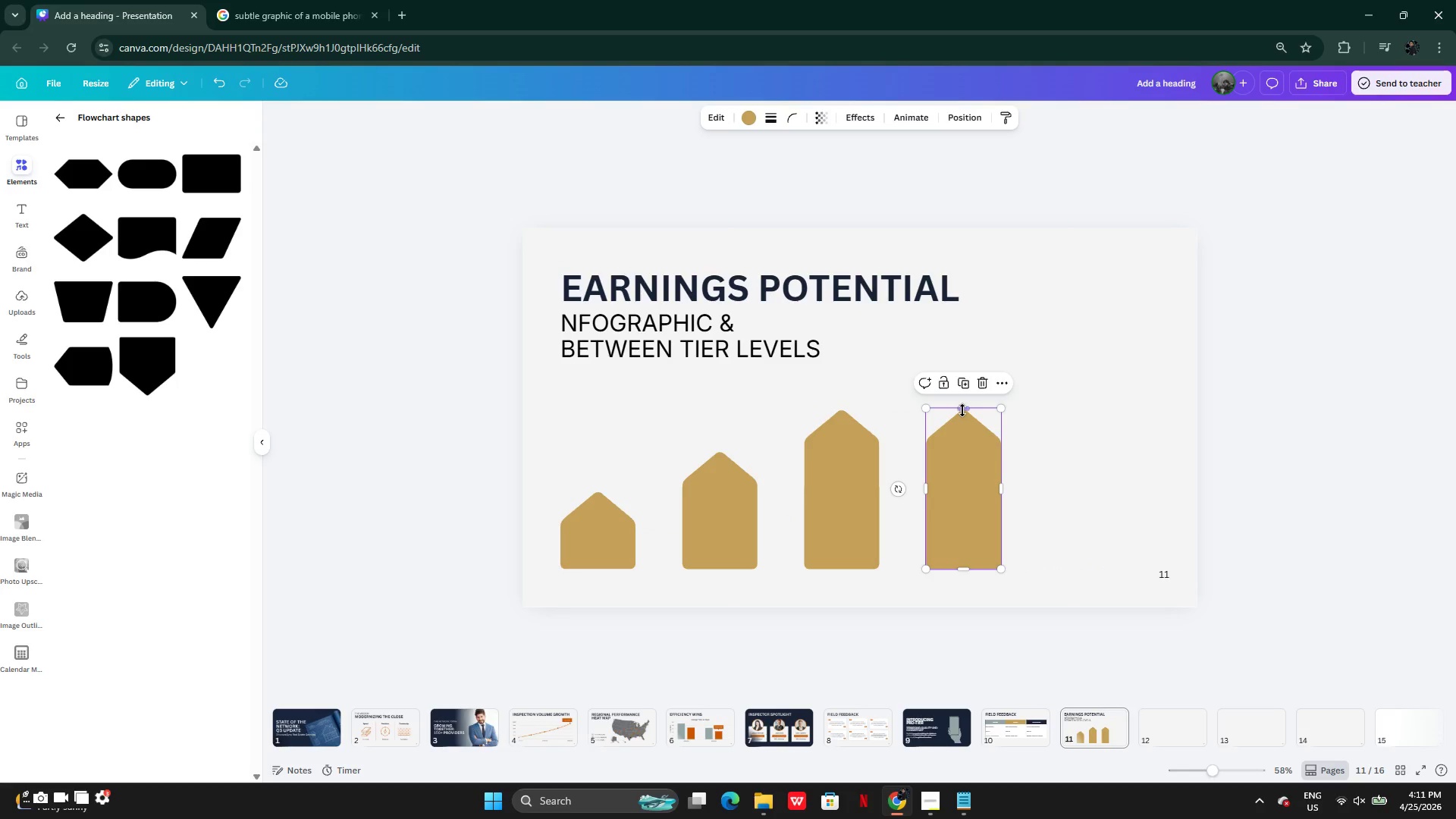 
left_click_drag(start_coordinate=[962, 409], to_coordinate=[965, 360])
 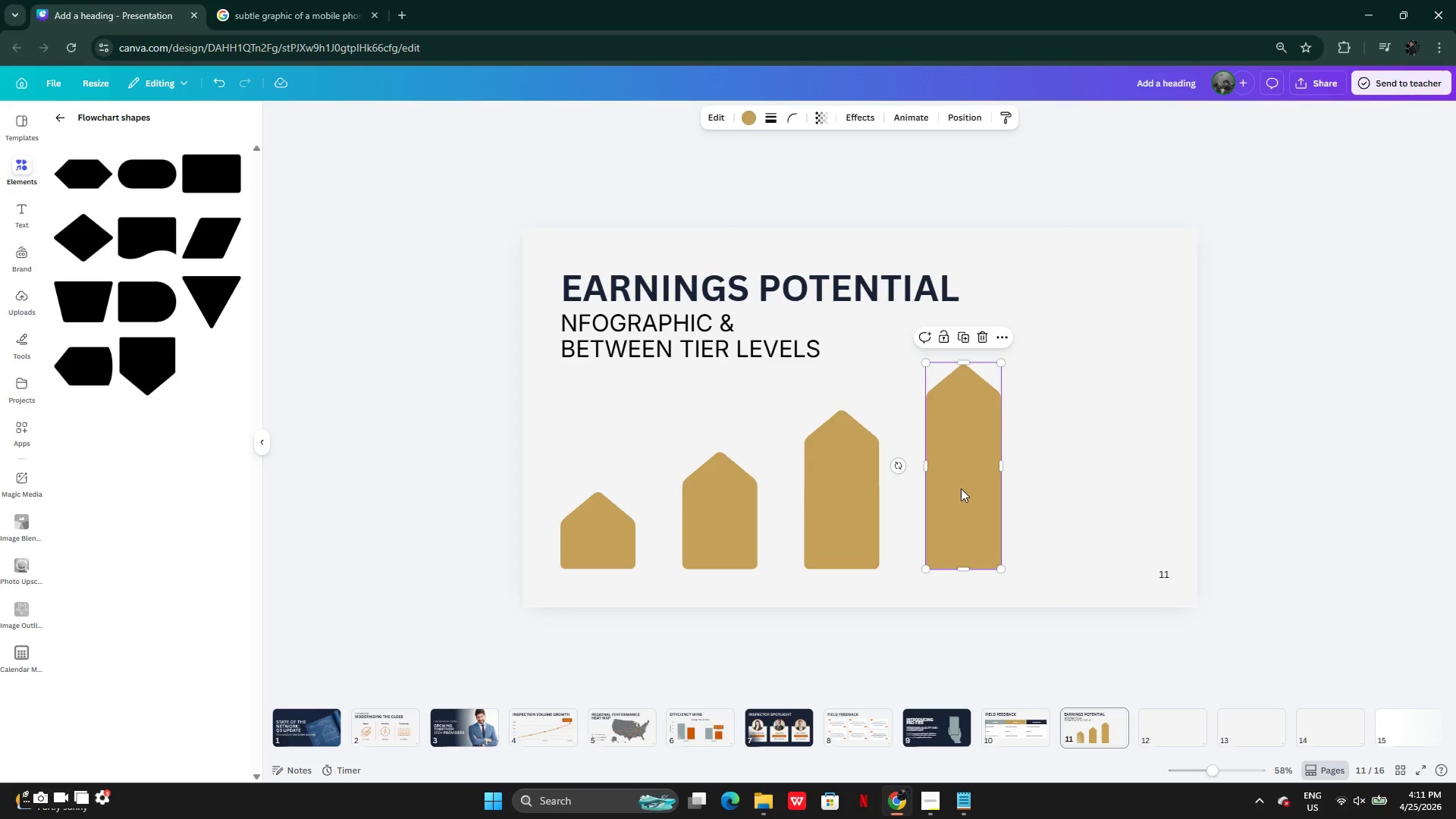 
hold_key(key=AltLeft, duration=0.34)
left_click_drag(start_coordinate=[961, 488], to_coordinate=[1012, 486])
 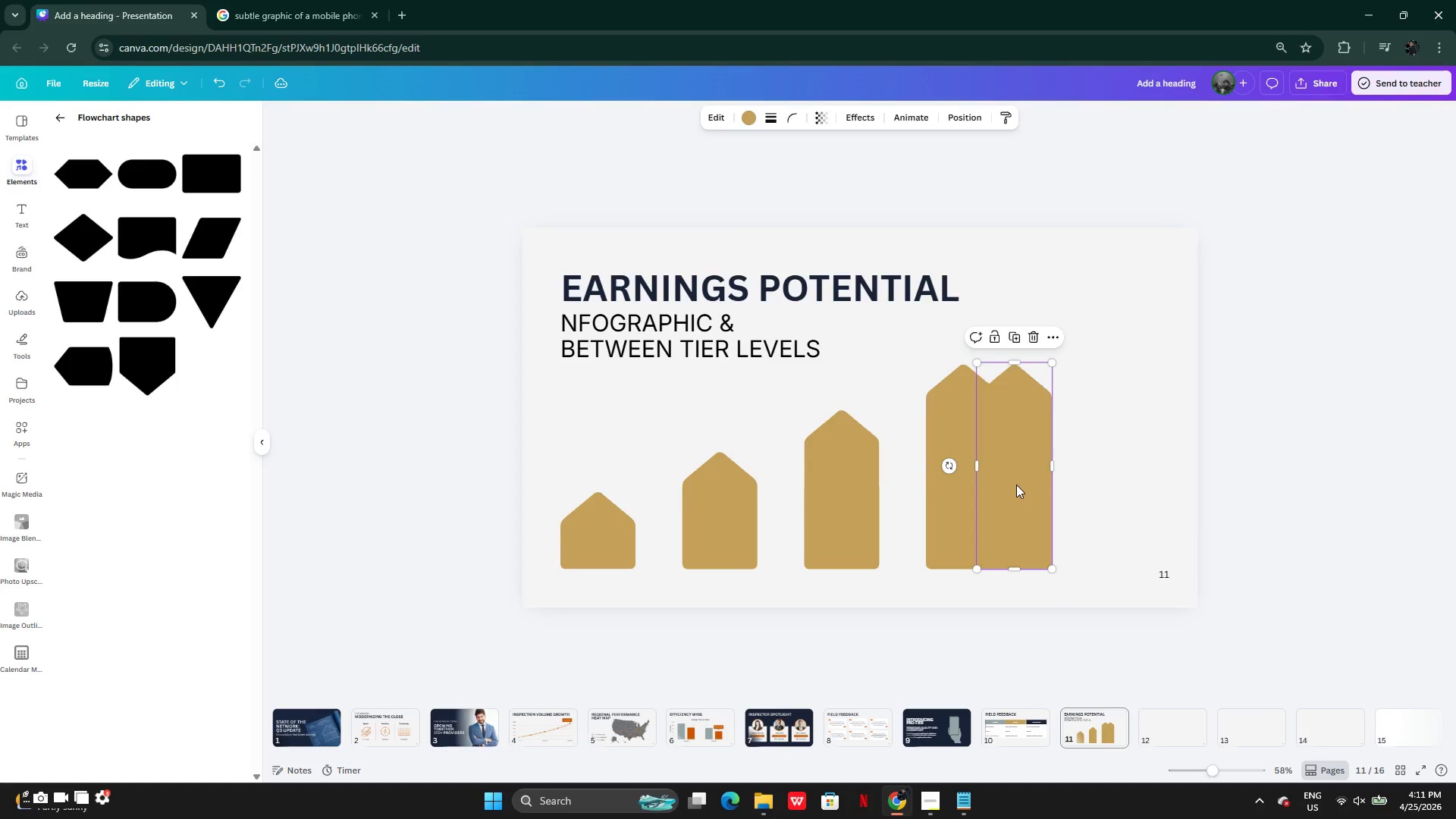 
left_click_drag(start_coordinate=[1014, 486], to_coordinate=[1087, 485])
 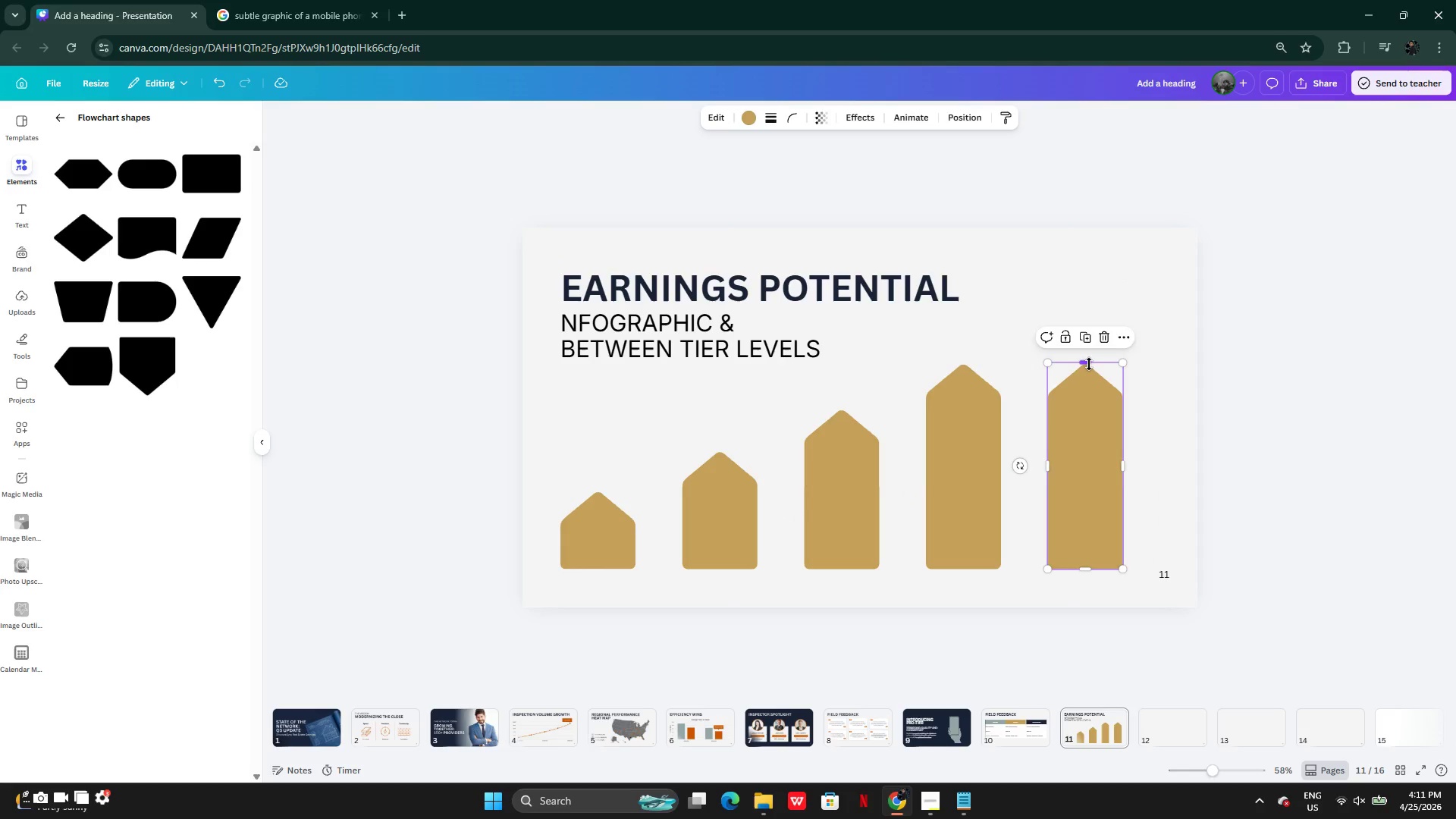 
left_click_drag(start_coordinate=[1089, 364], to_coordinate=[1088, 309])
 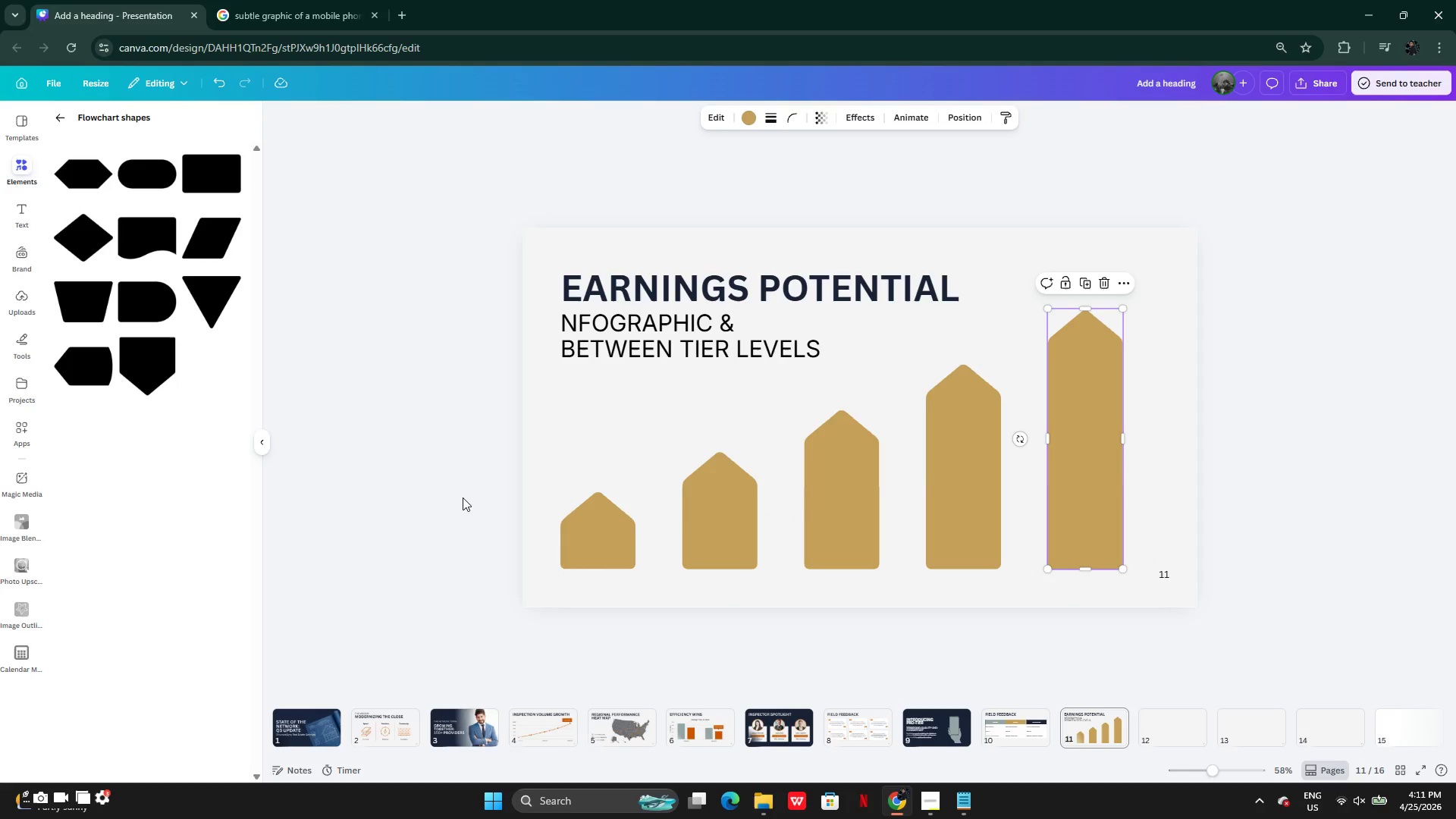 
left_click([463, 497])
 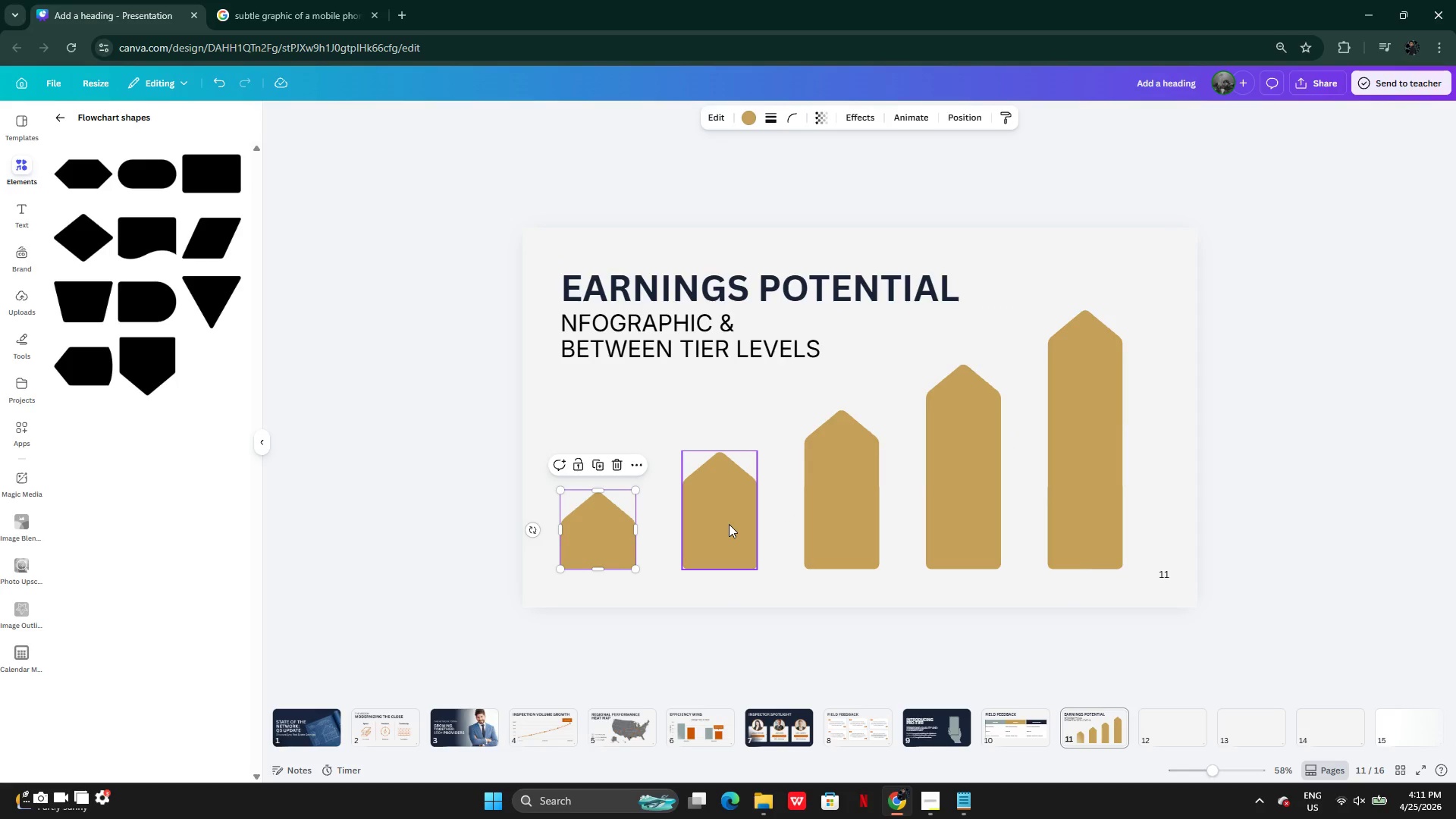 
hold_key(key=ShiftLeft, duration=1.78)
double_click([846, 508])
 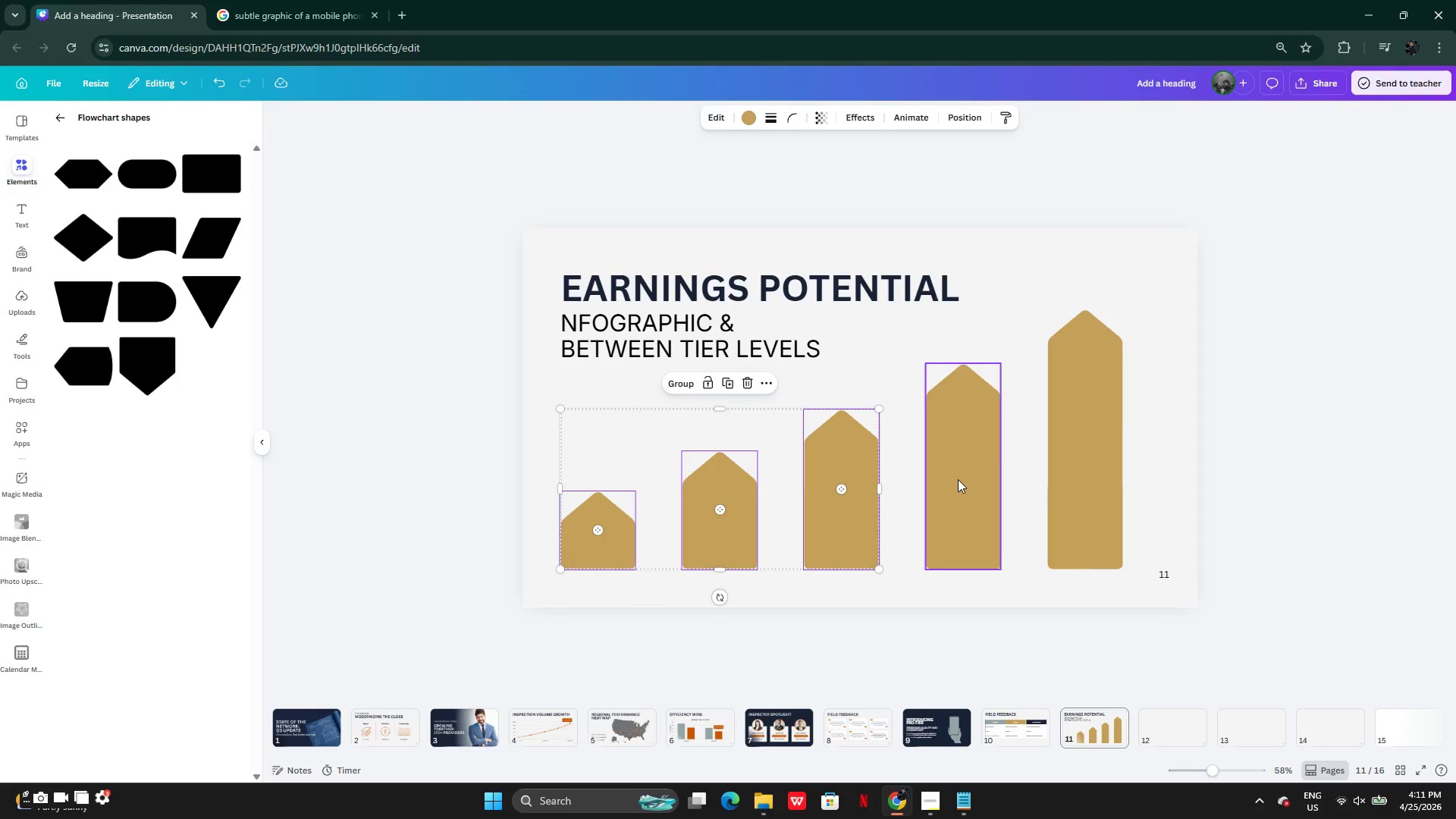 
triple_click([958, 479])
 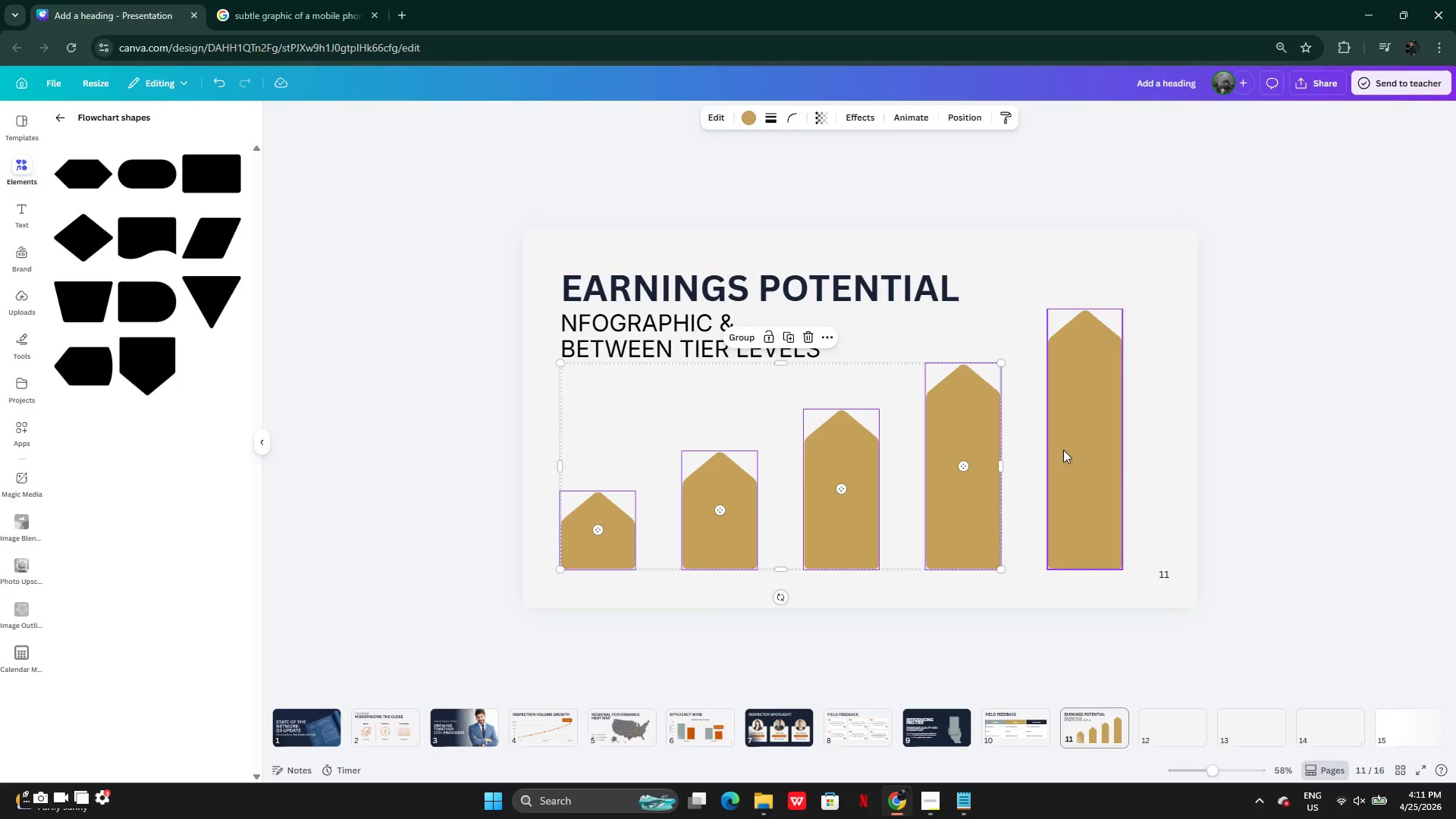 
triple_click([1063, 450])
 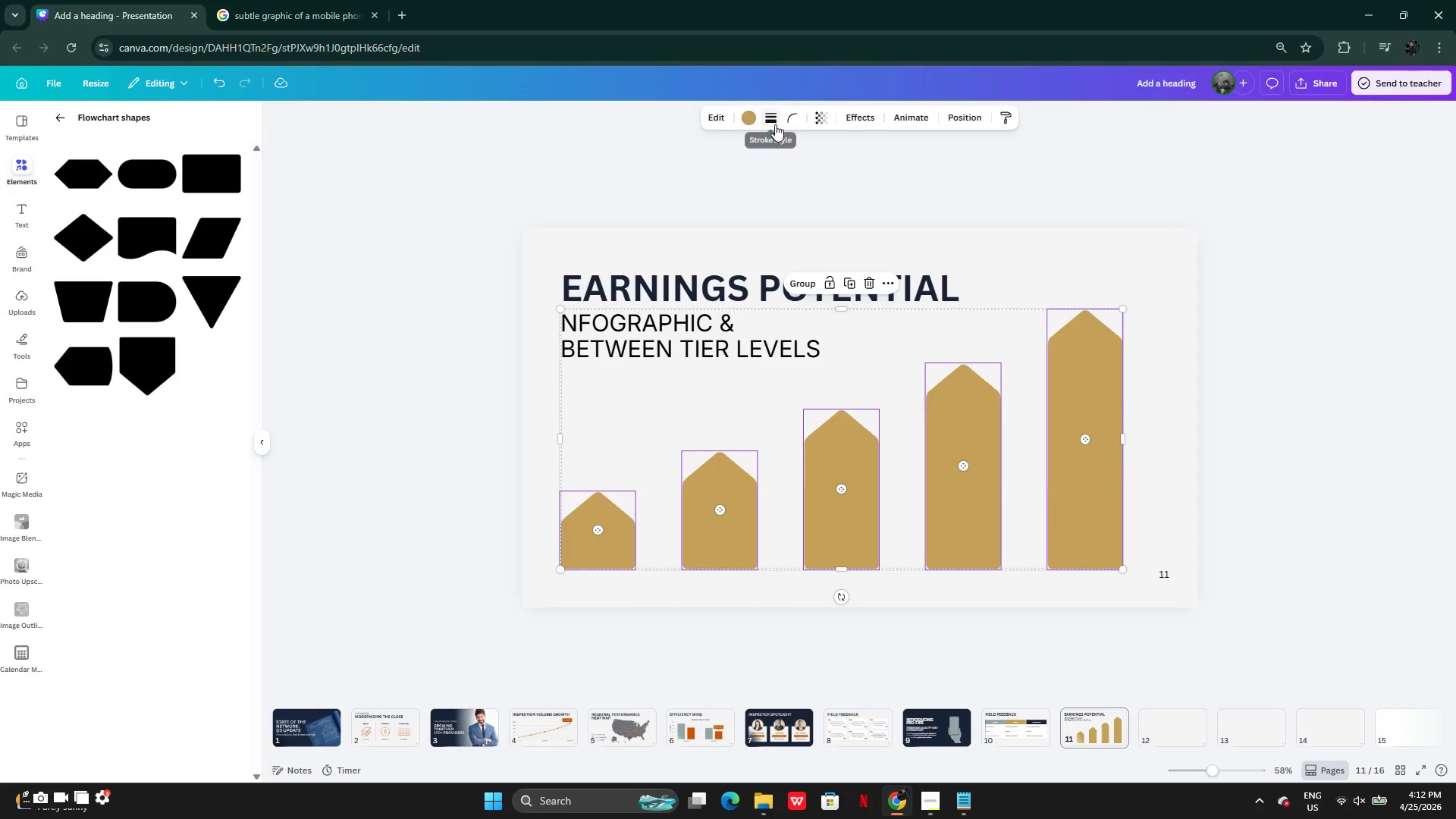 
left_click([792, 124])
 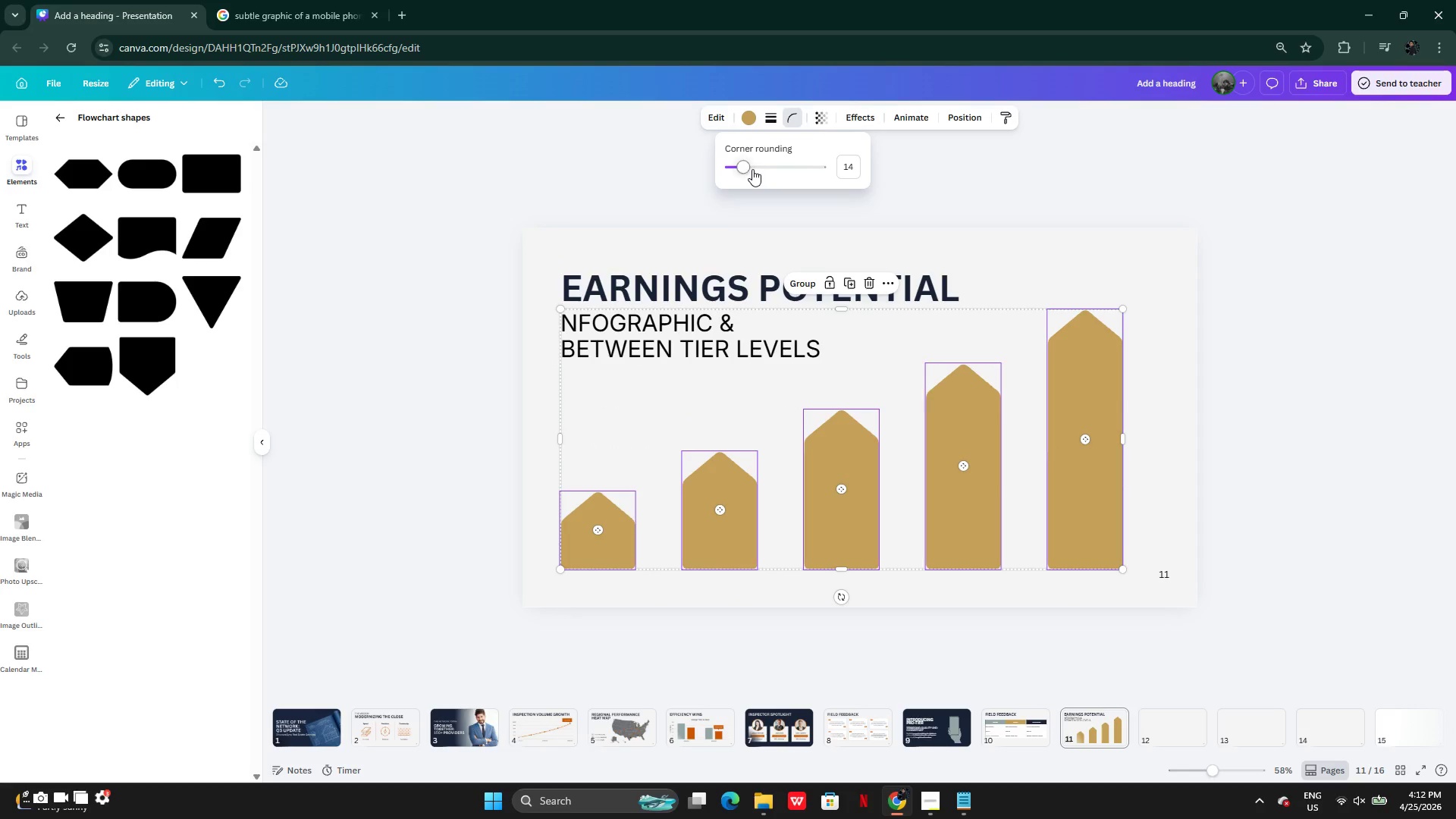 
left_click_drag(start_coordinate=[751, 169], to_coordinate=[700, 178])
 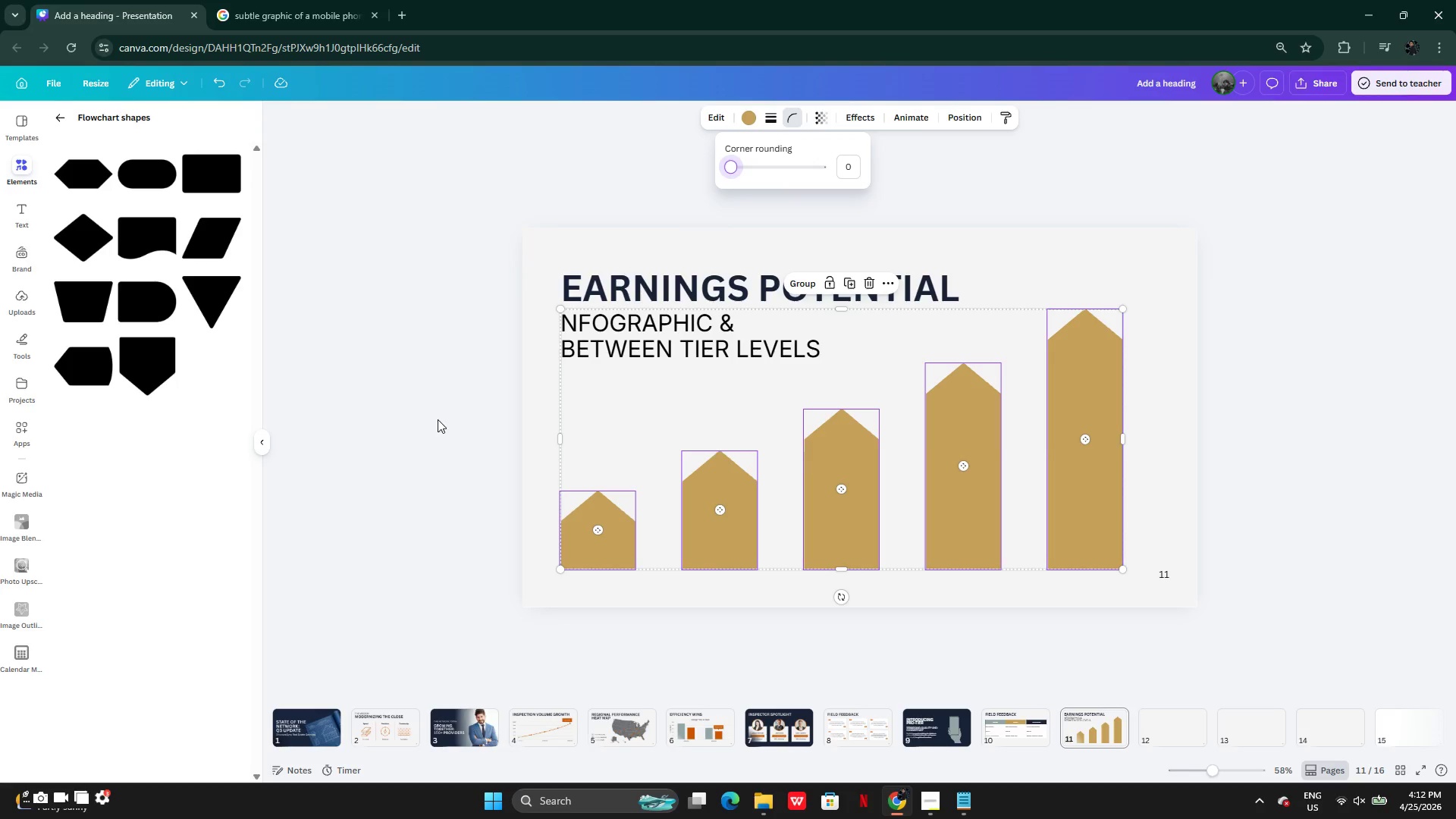 
left_click([438, 419])
 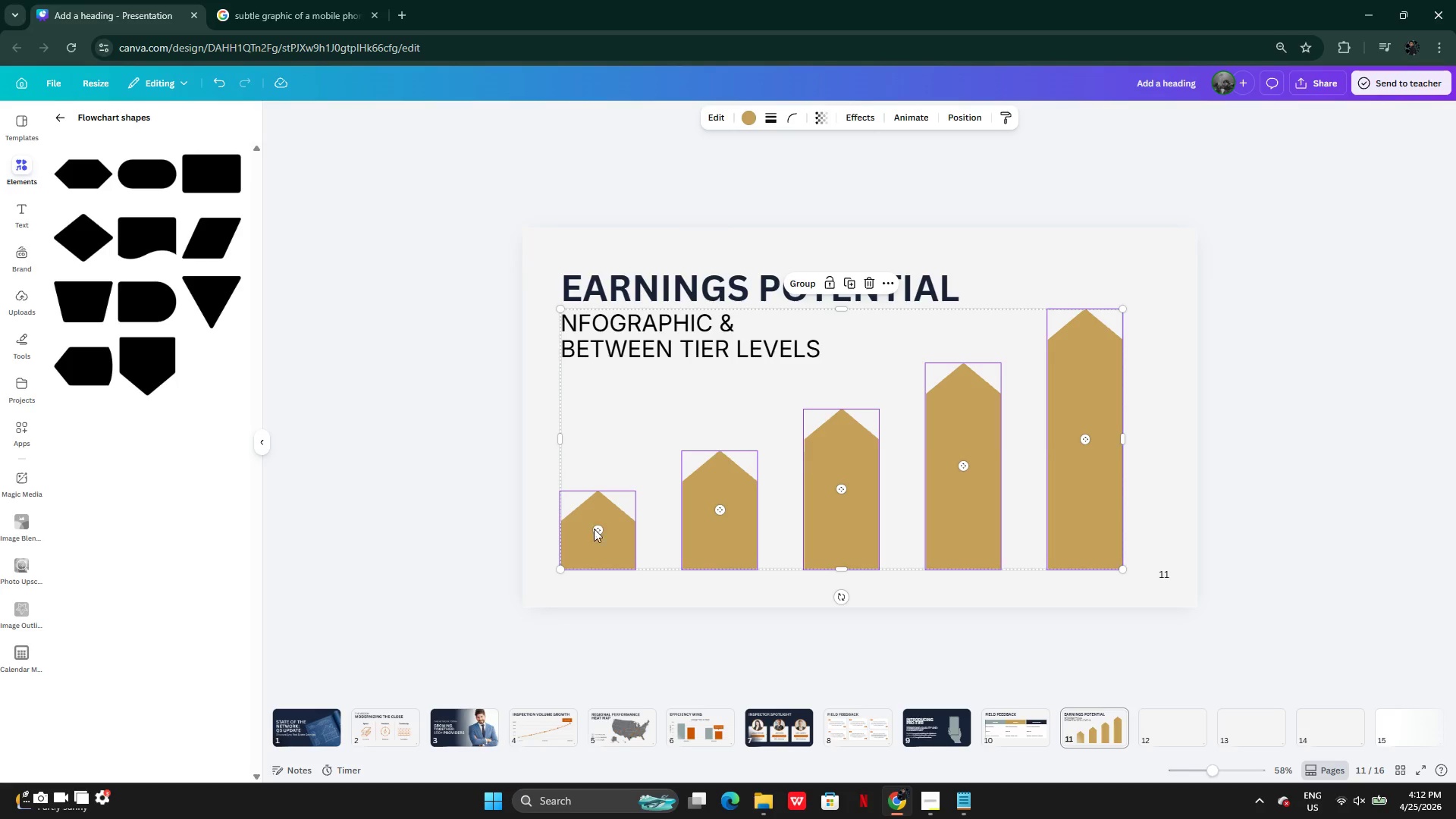 
left_click([597, 536])
 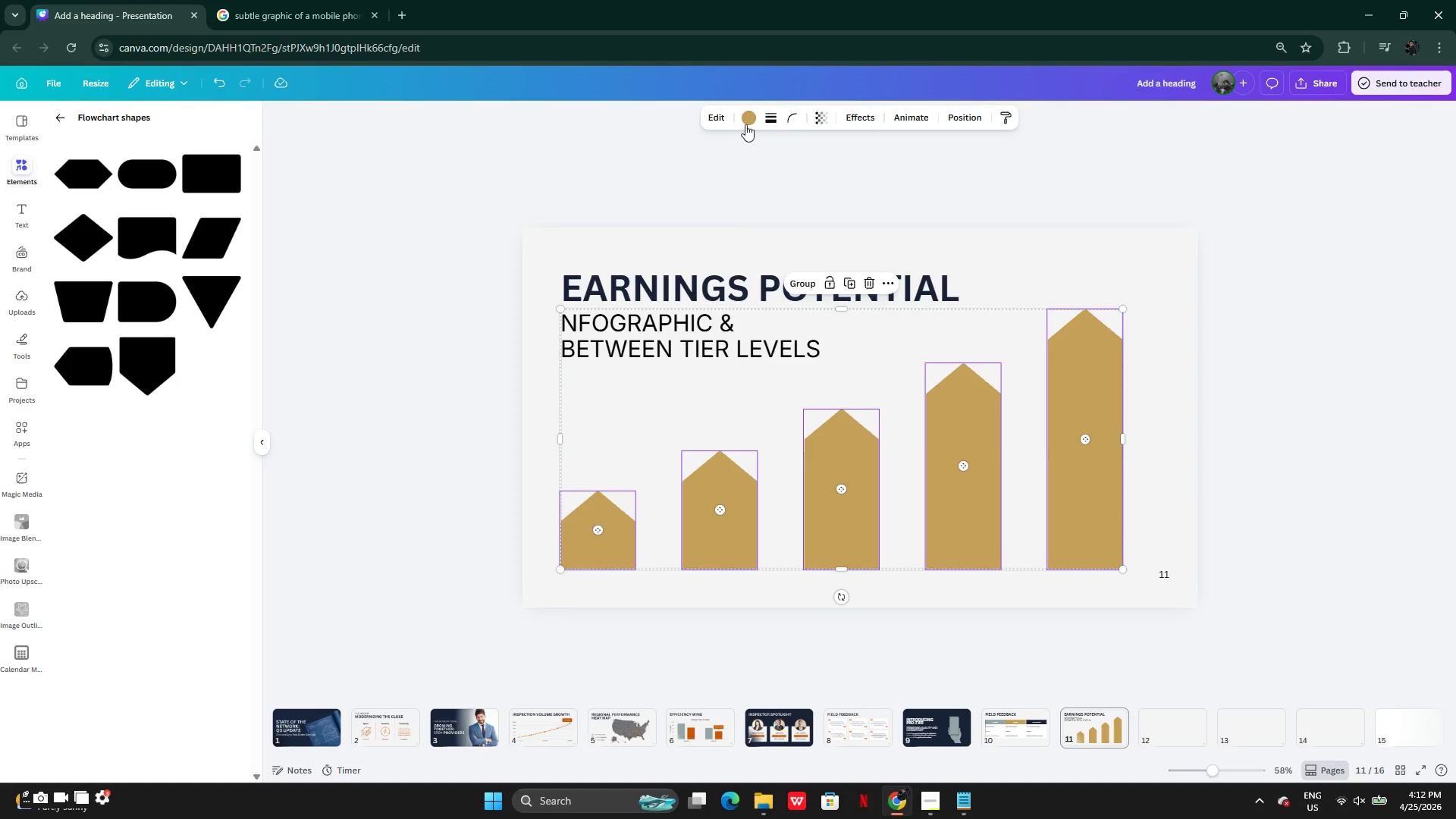 
left_click([760, 119])
 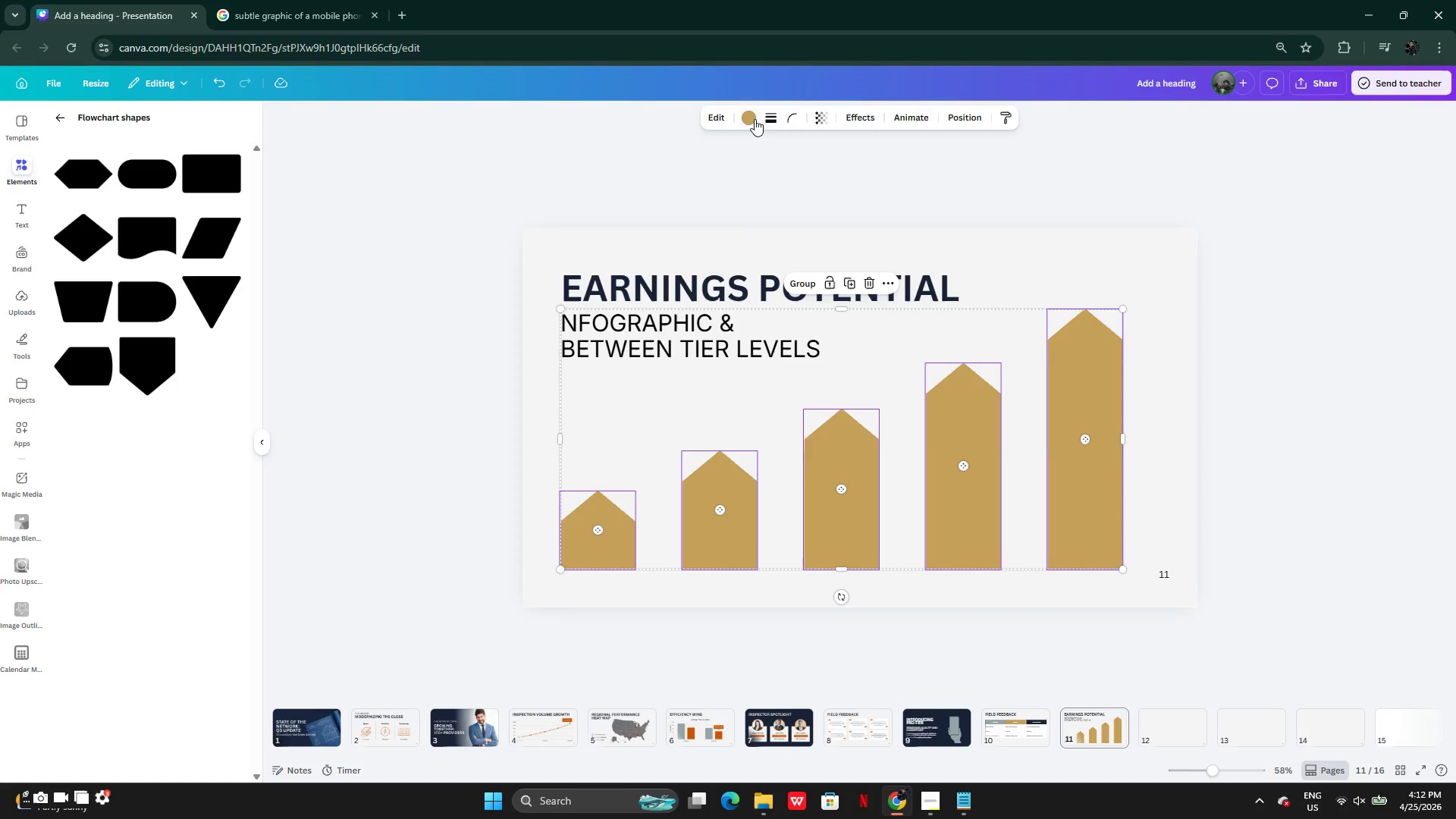 
left_click([755, 119])
 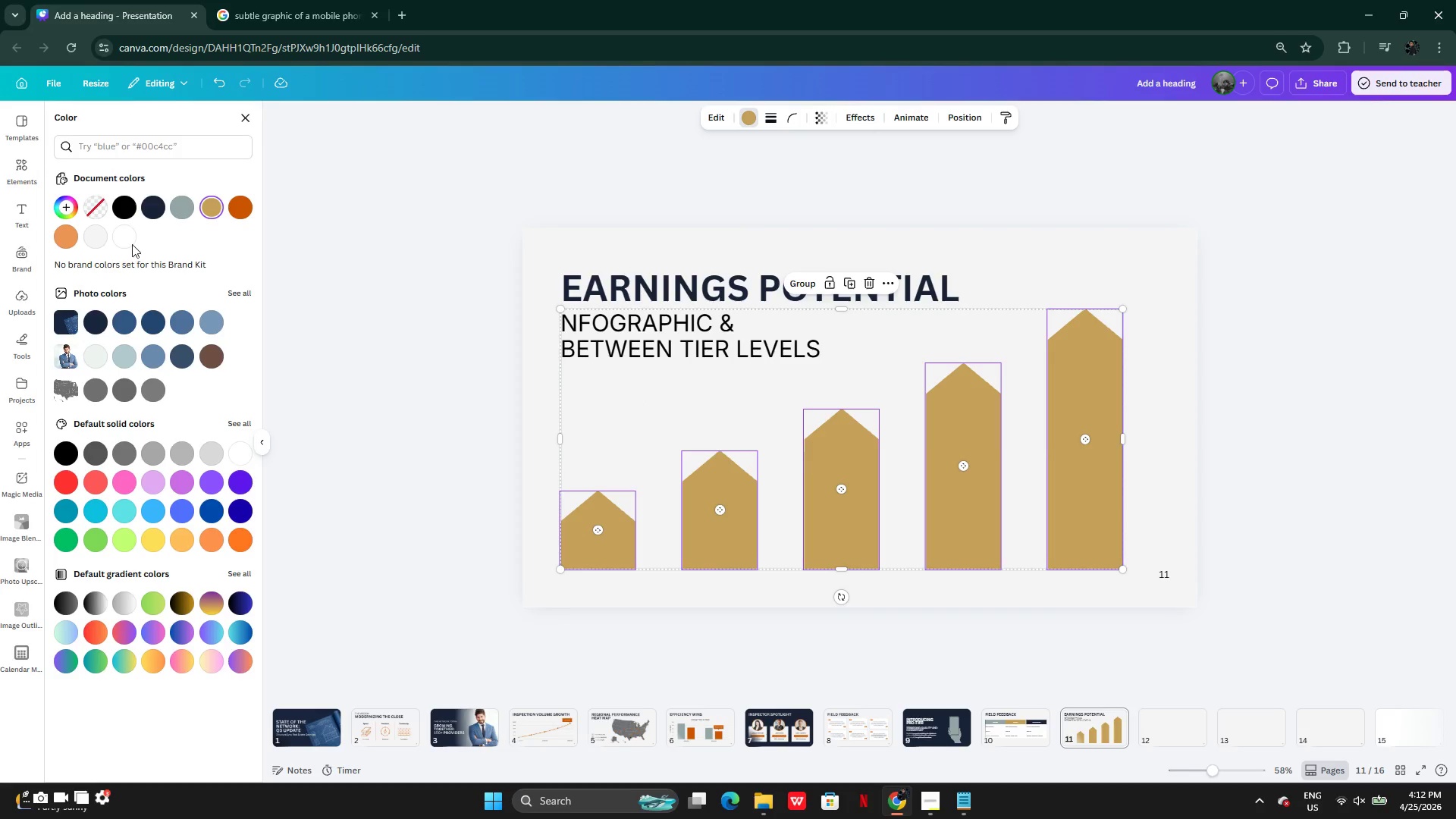 
left_click([96, 241])
 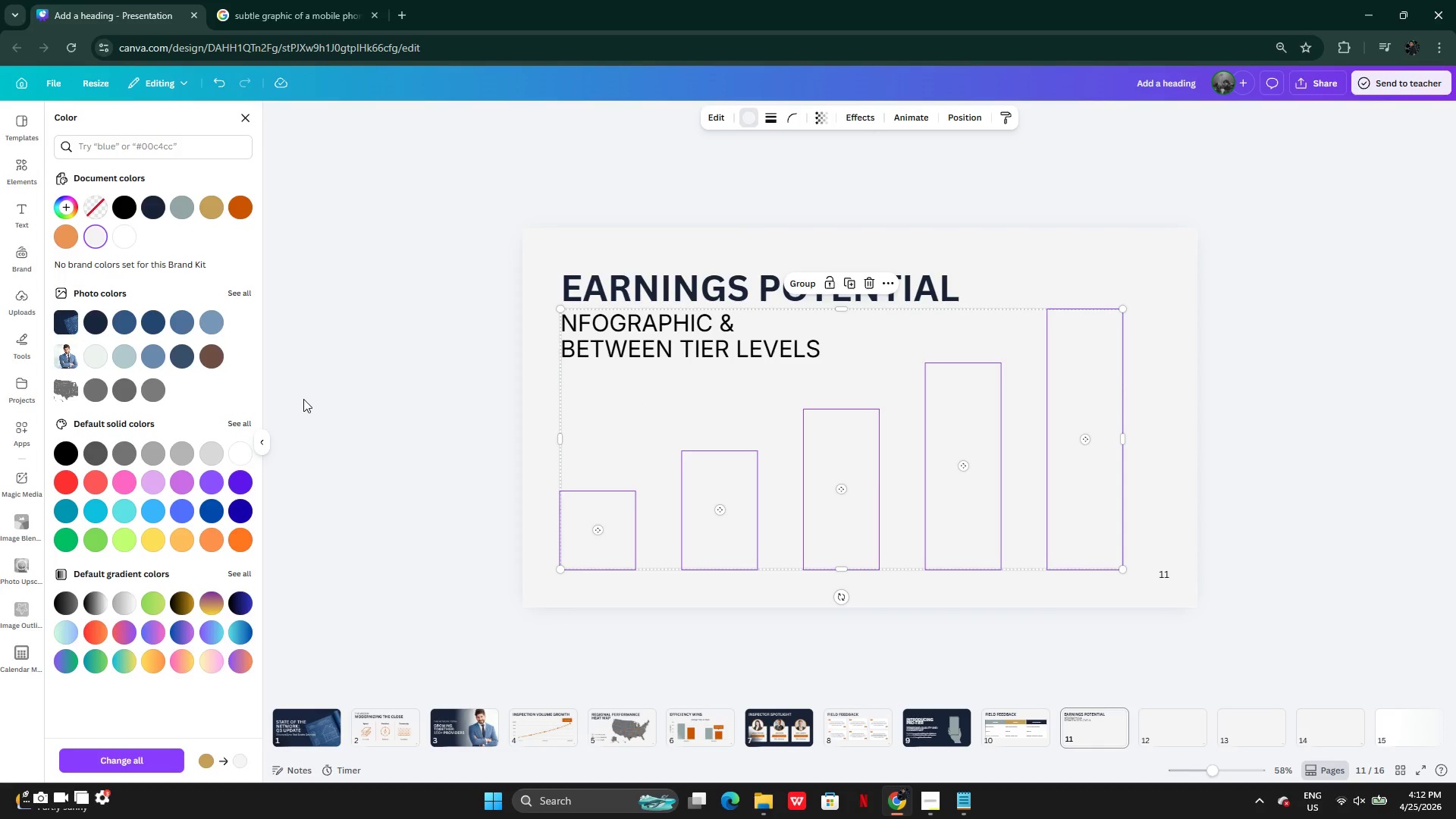 
key(Control+Z)
 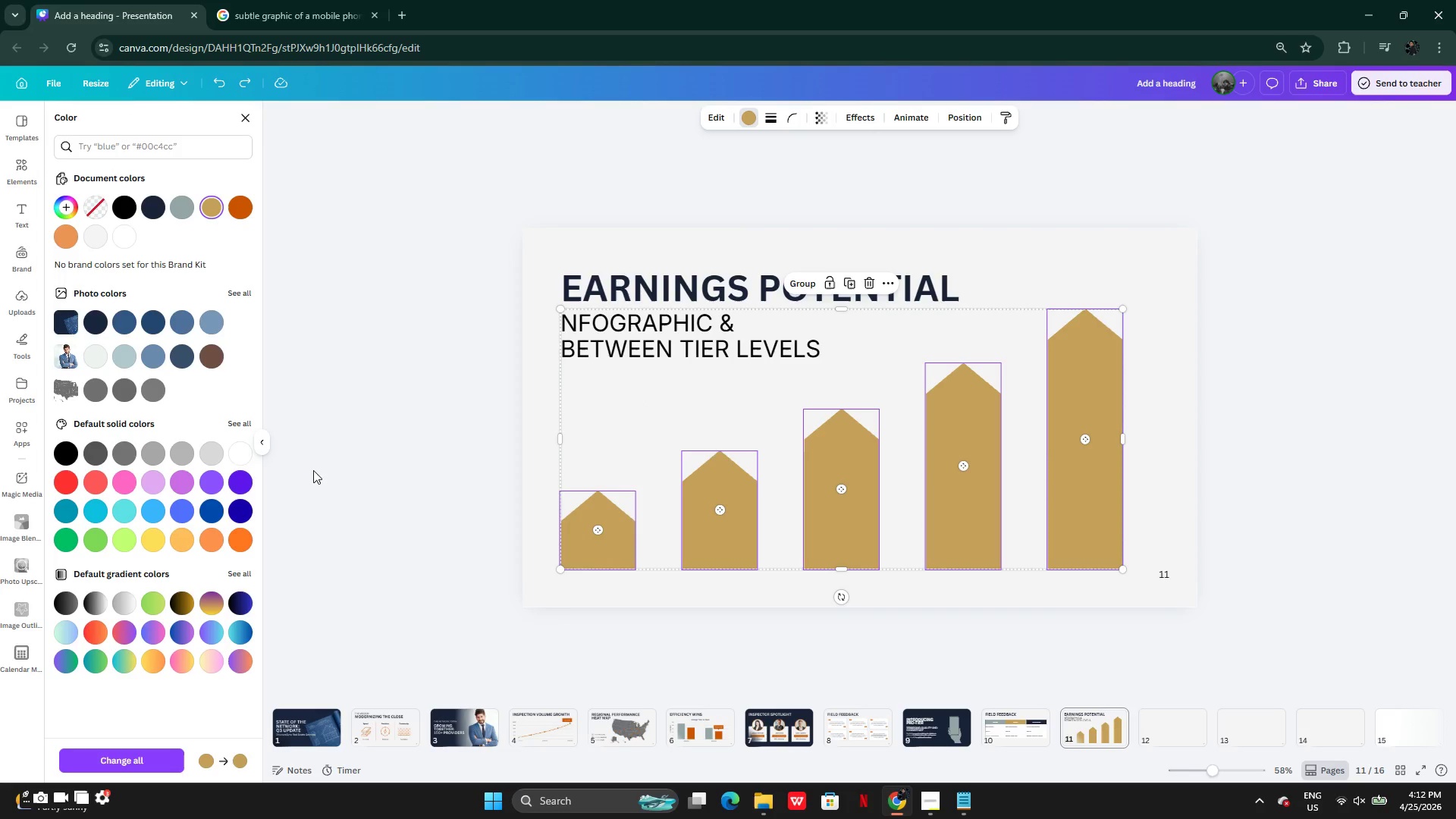 
left_click([313, 470])
 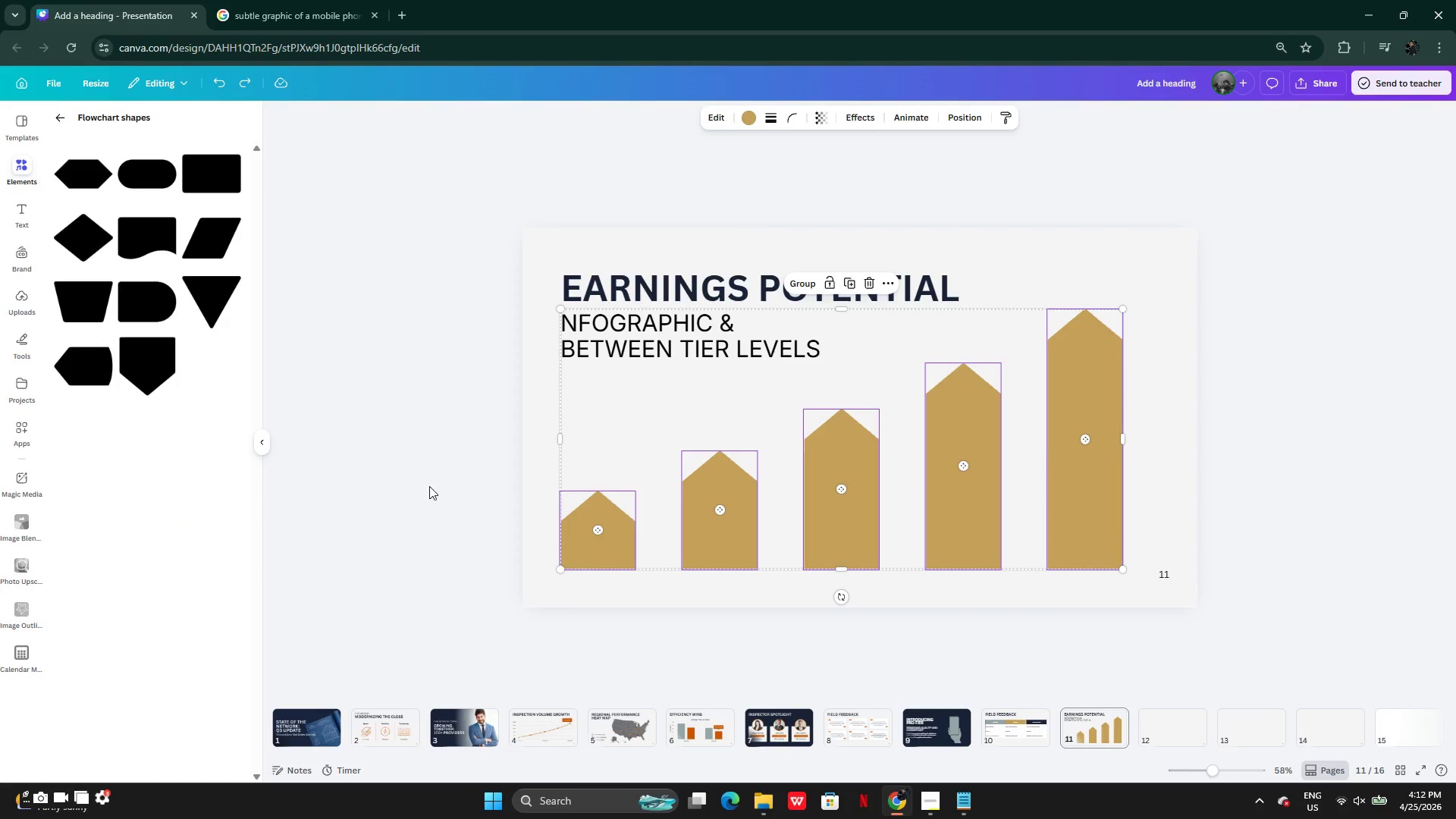 
left_click([413, 486])
 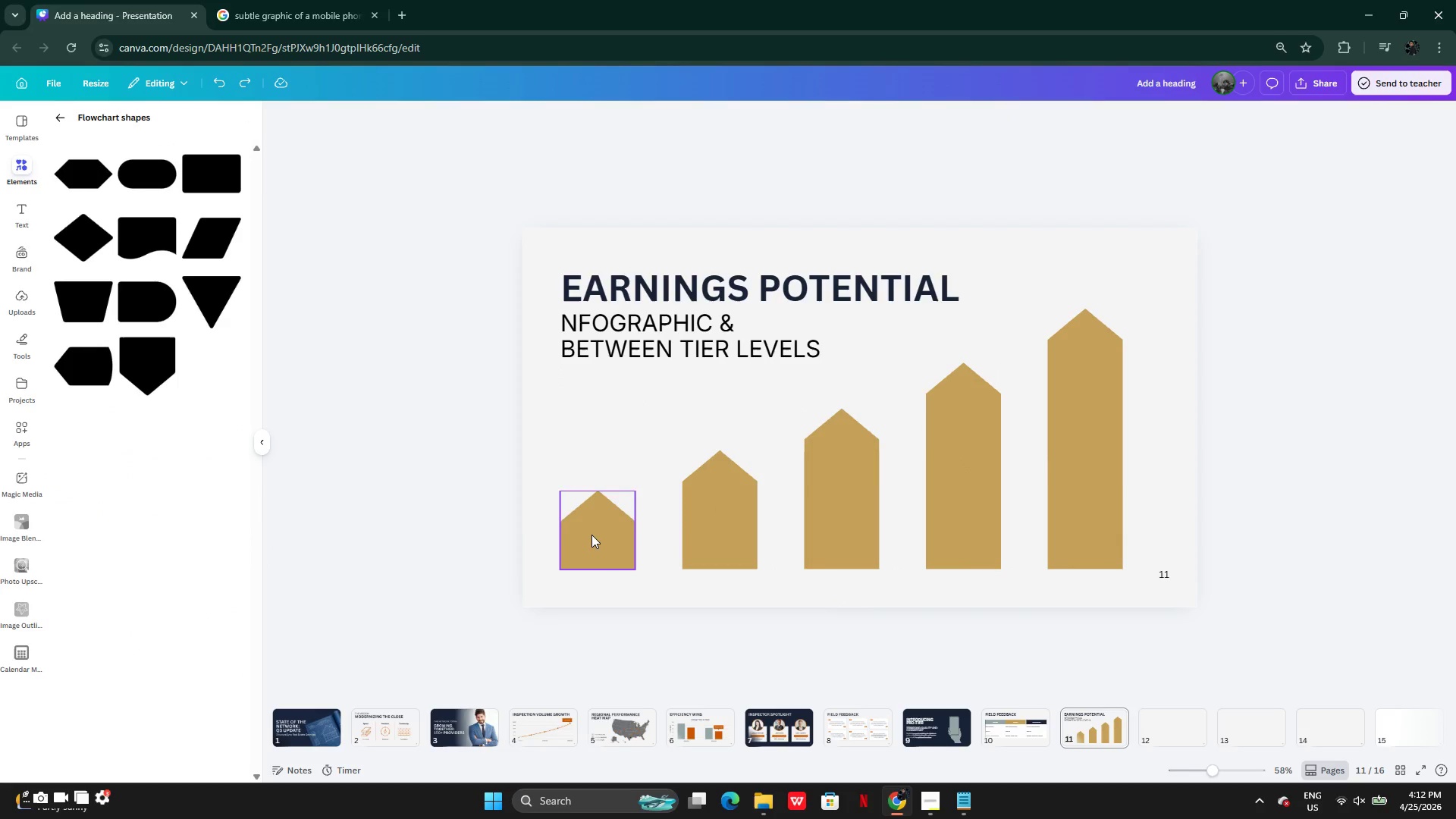 
left_click([593, 535])
 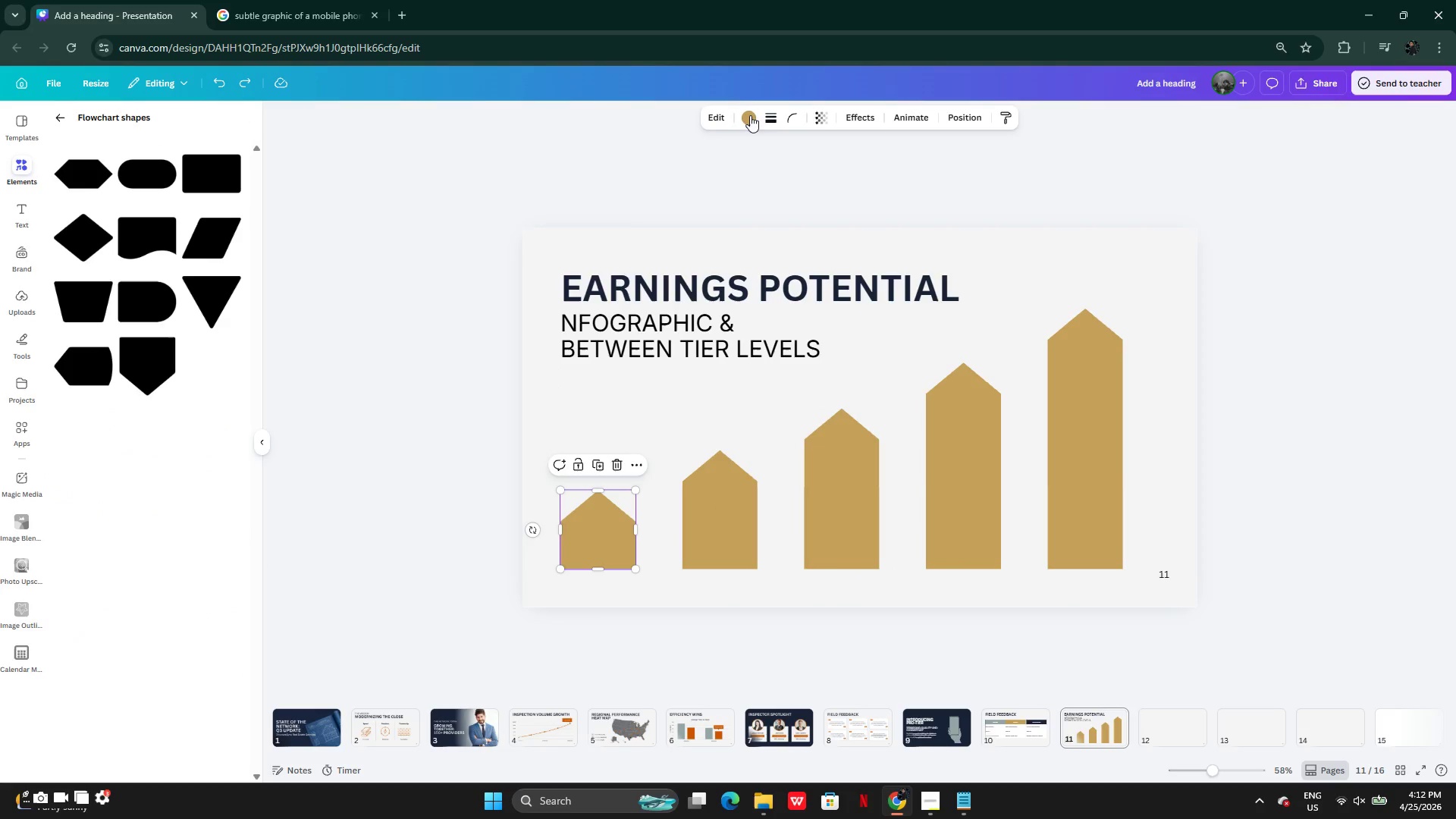 
left_click([754, 121])
 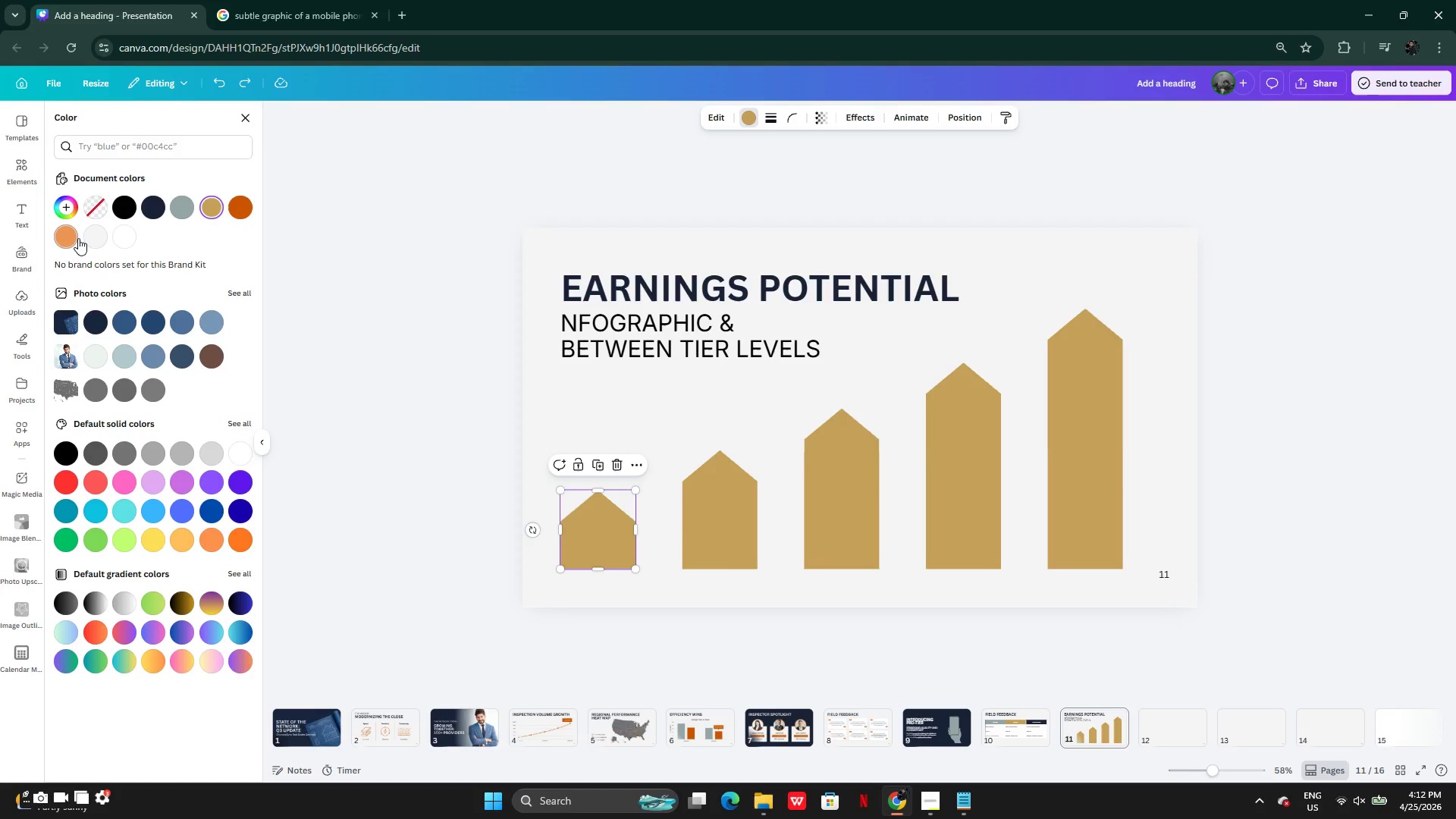 
left_click([81, 238])
 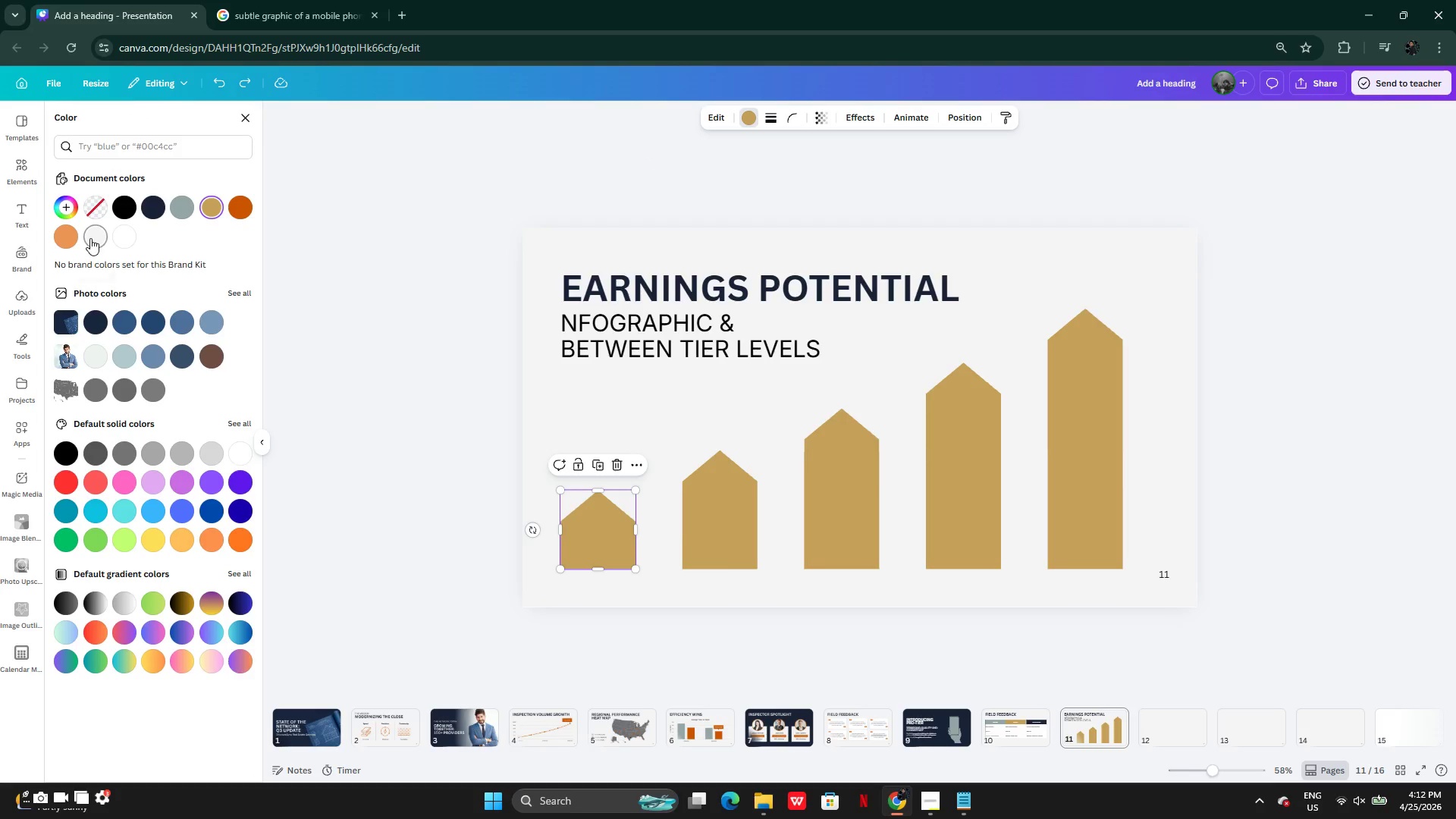 
left_click([90, 238])
 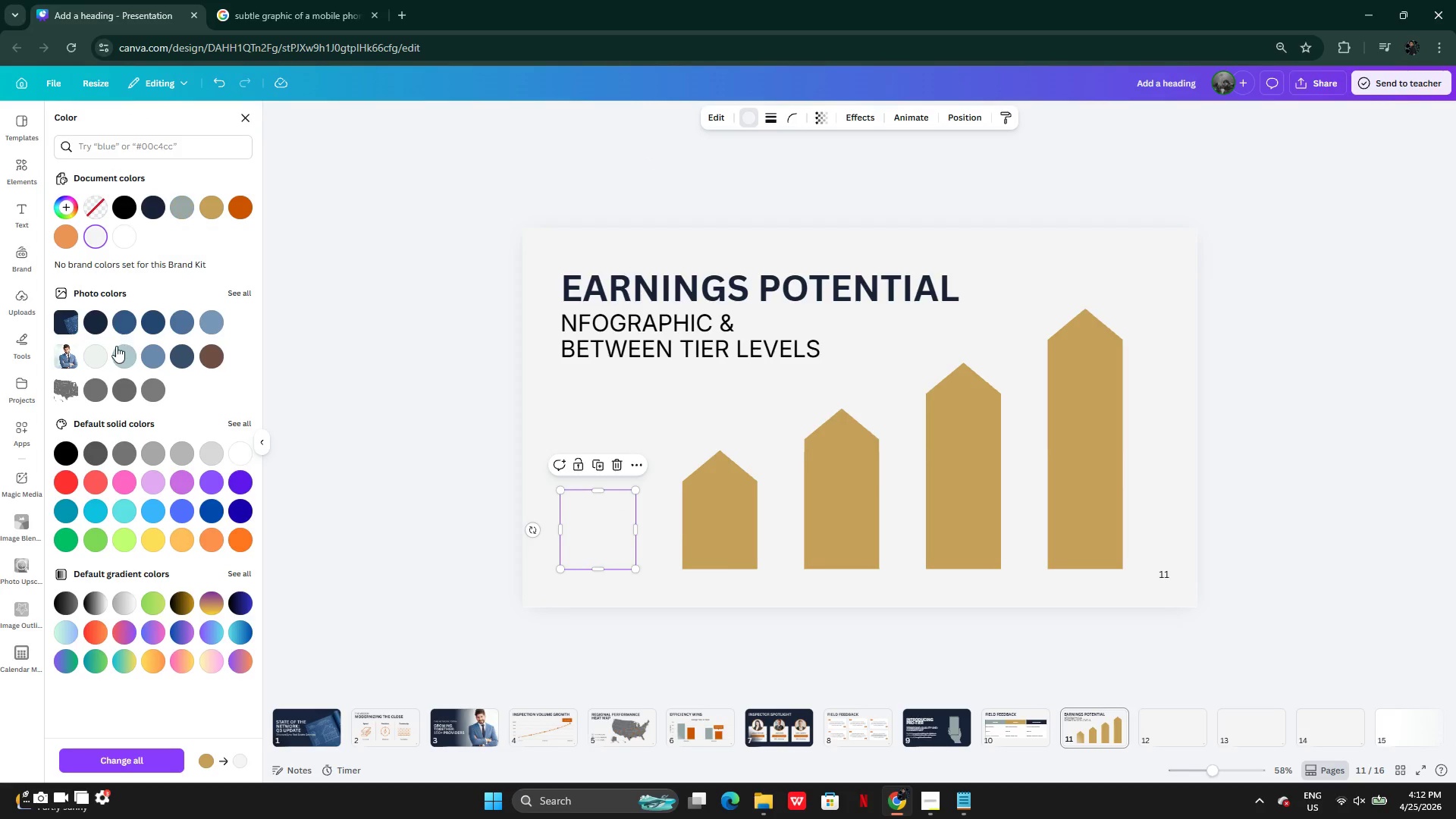 
left_click([124, 360])
 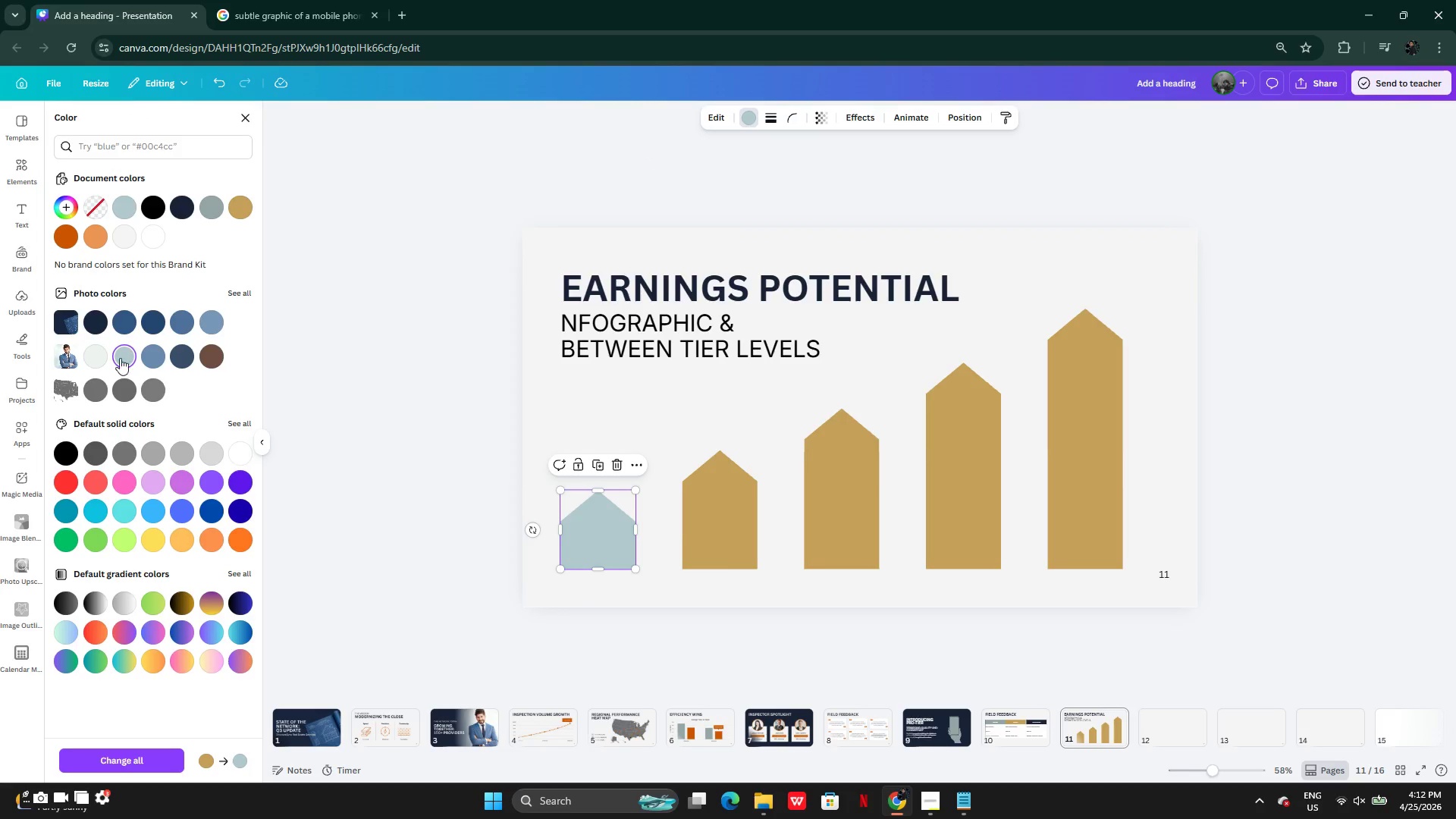 
left_click([126, 356])
 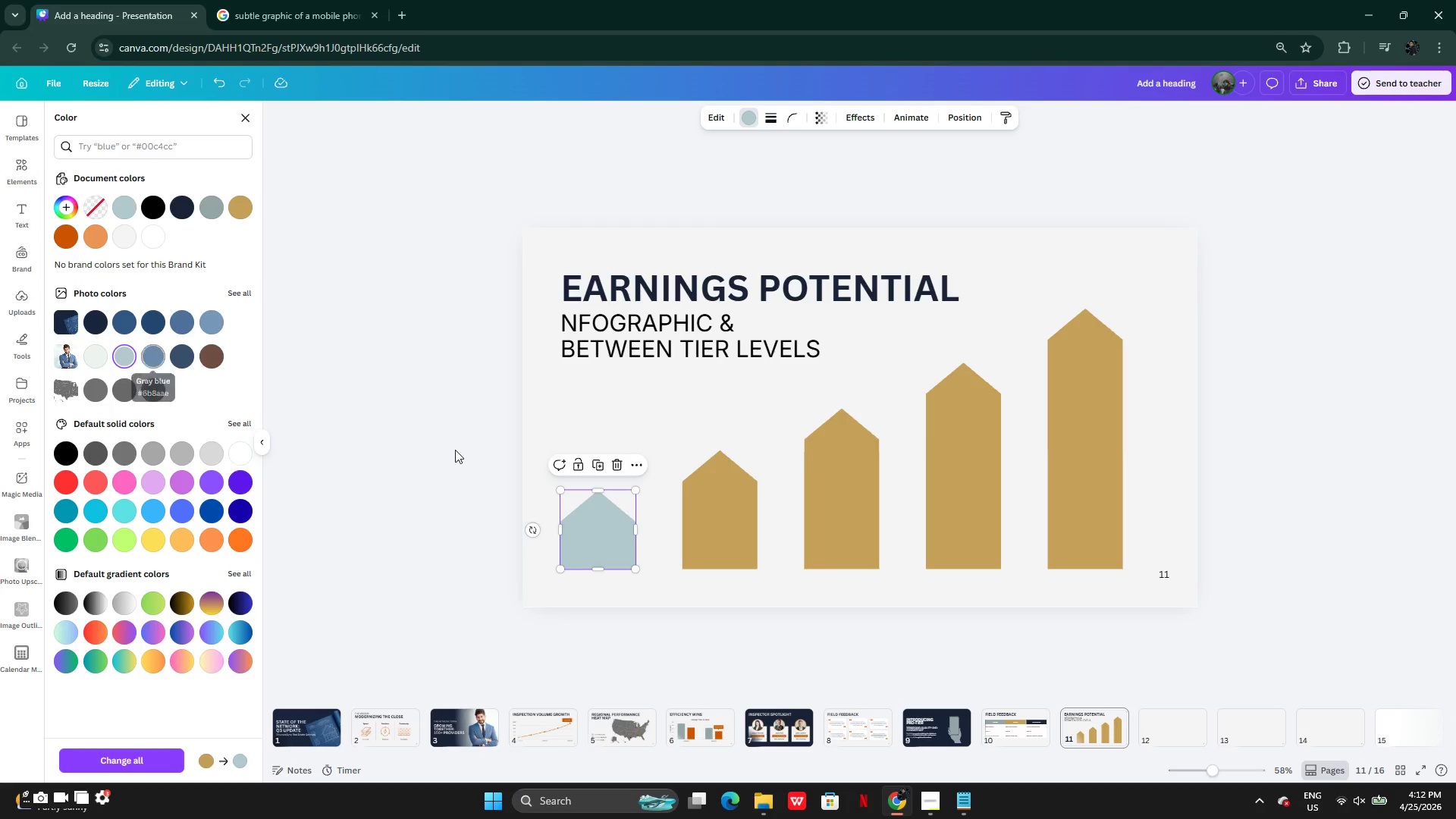 
left_click([695, 501])
 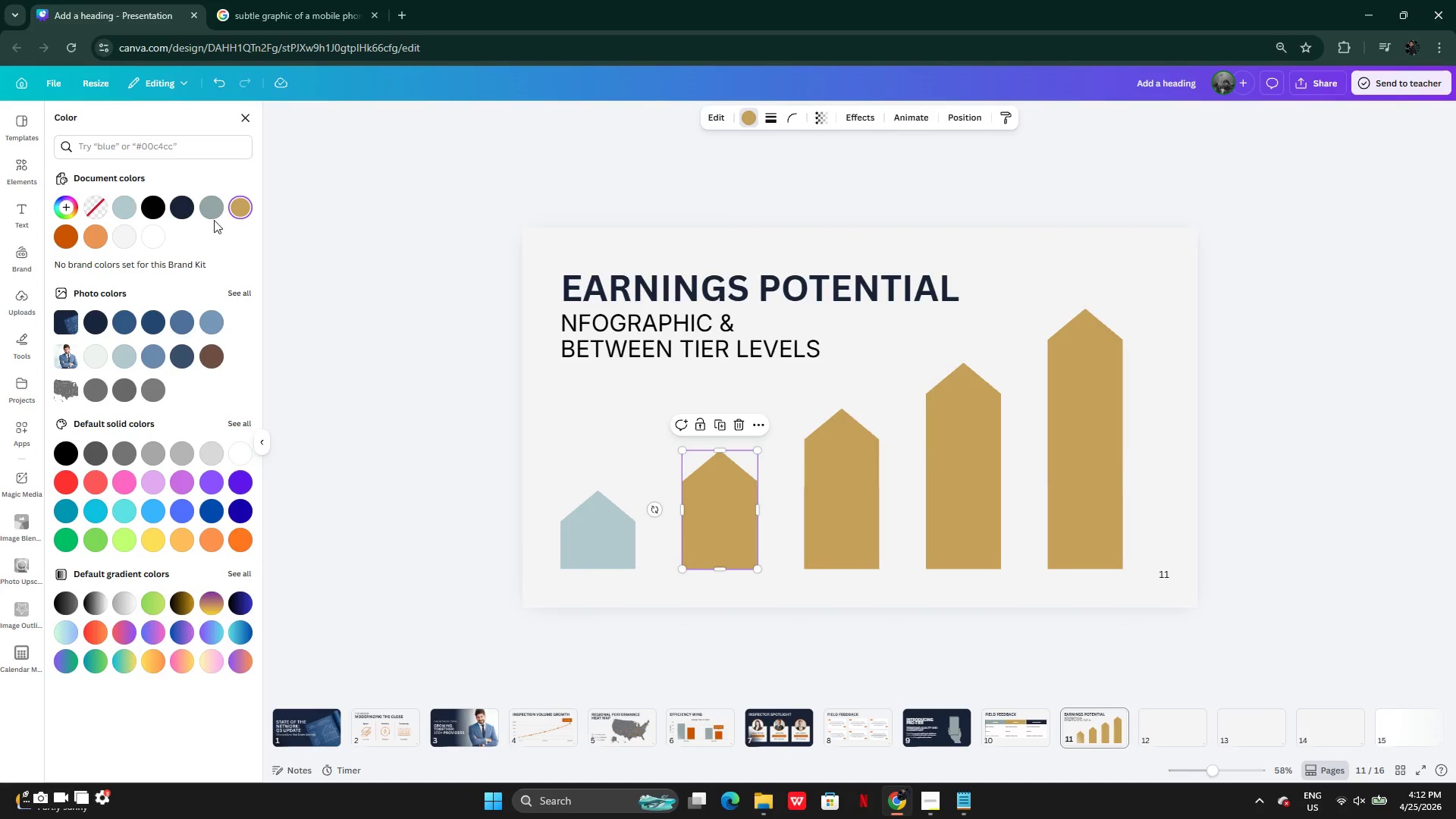 
left_click([209, 209])
 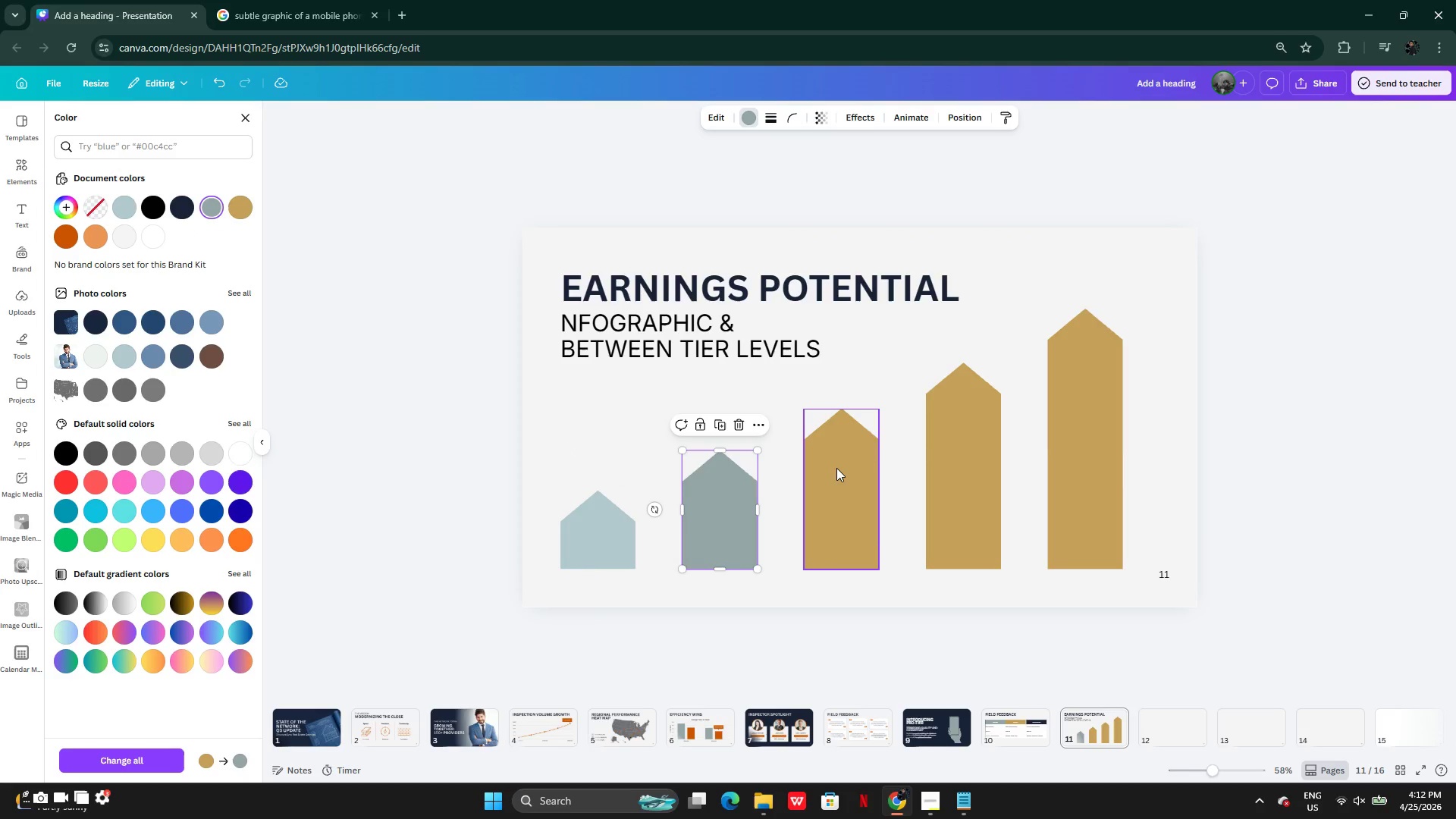 
wait(5.28)
 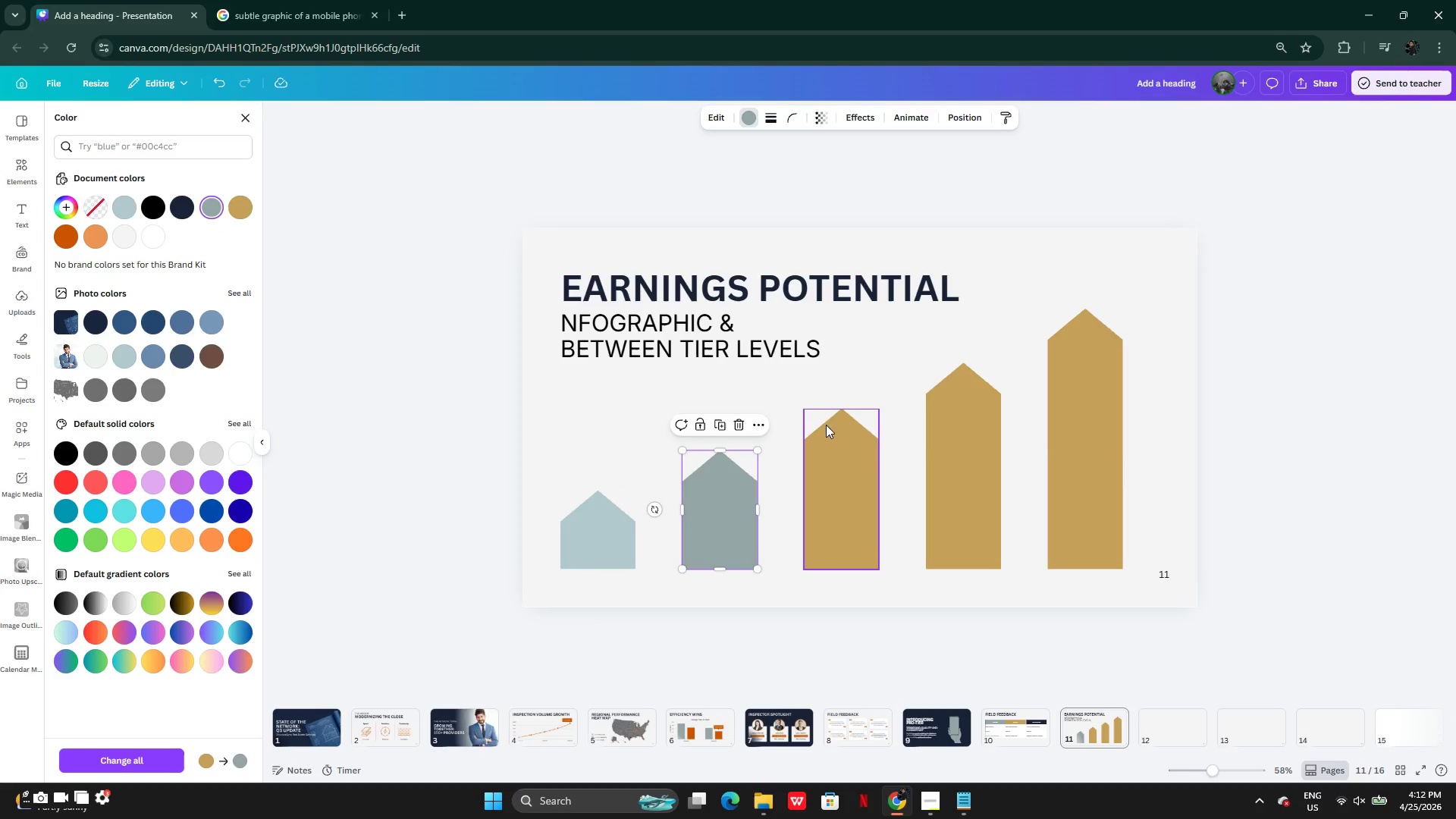 
left_click([836, 468])
 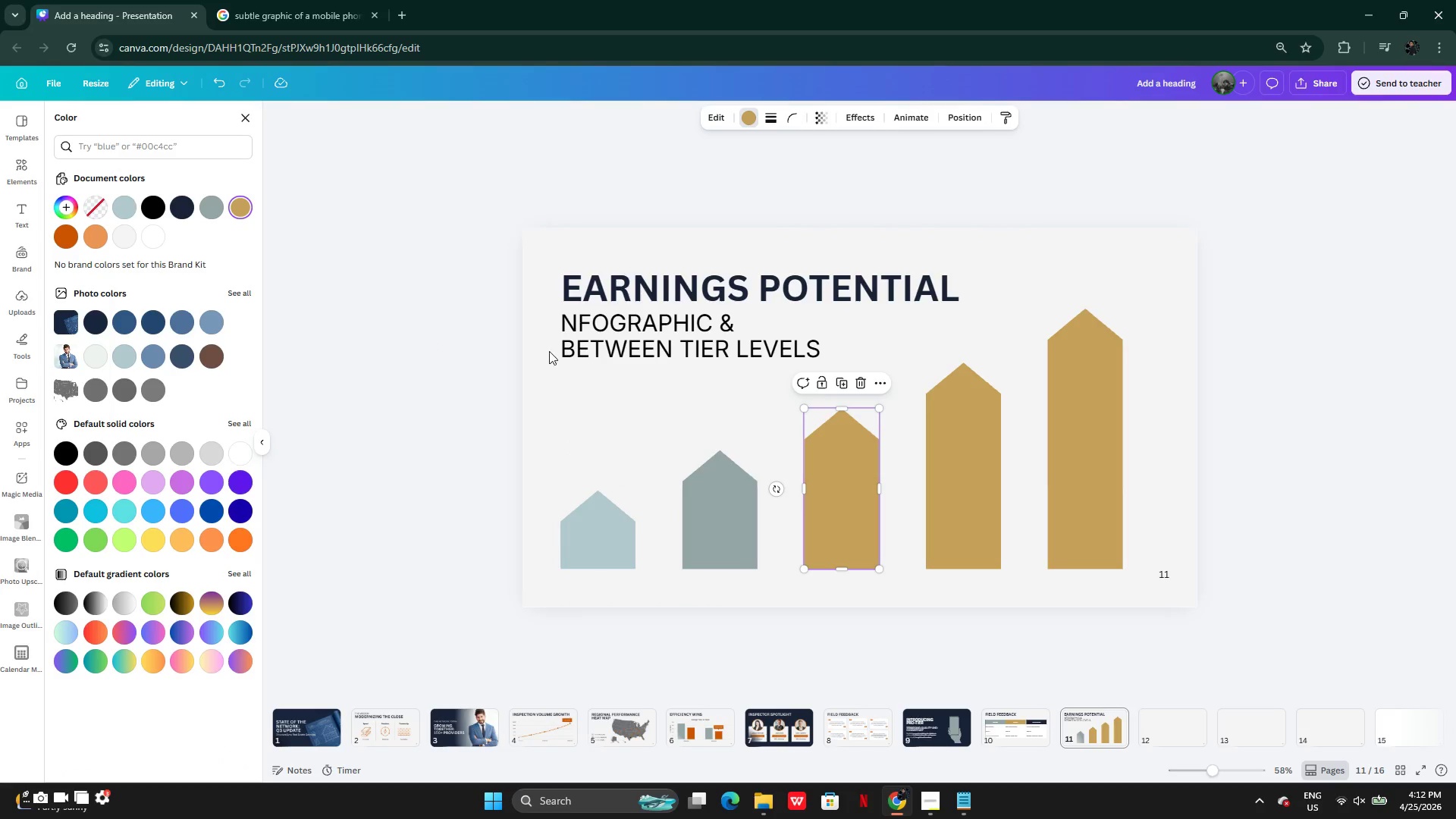 
left_click([940, 469])
 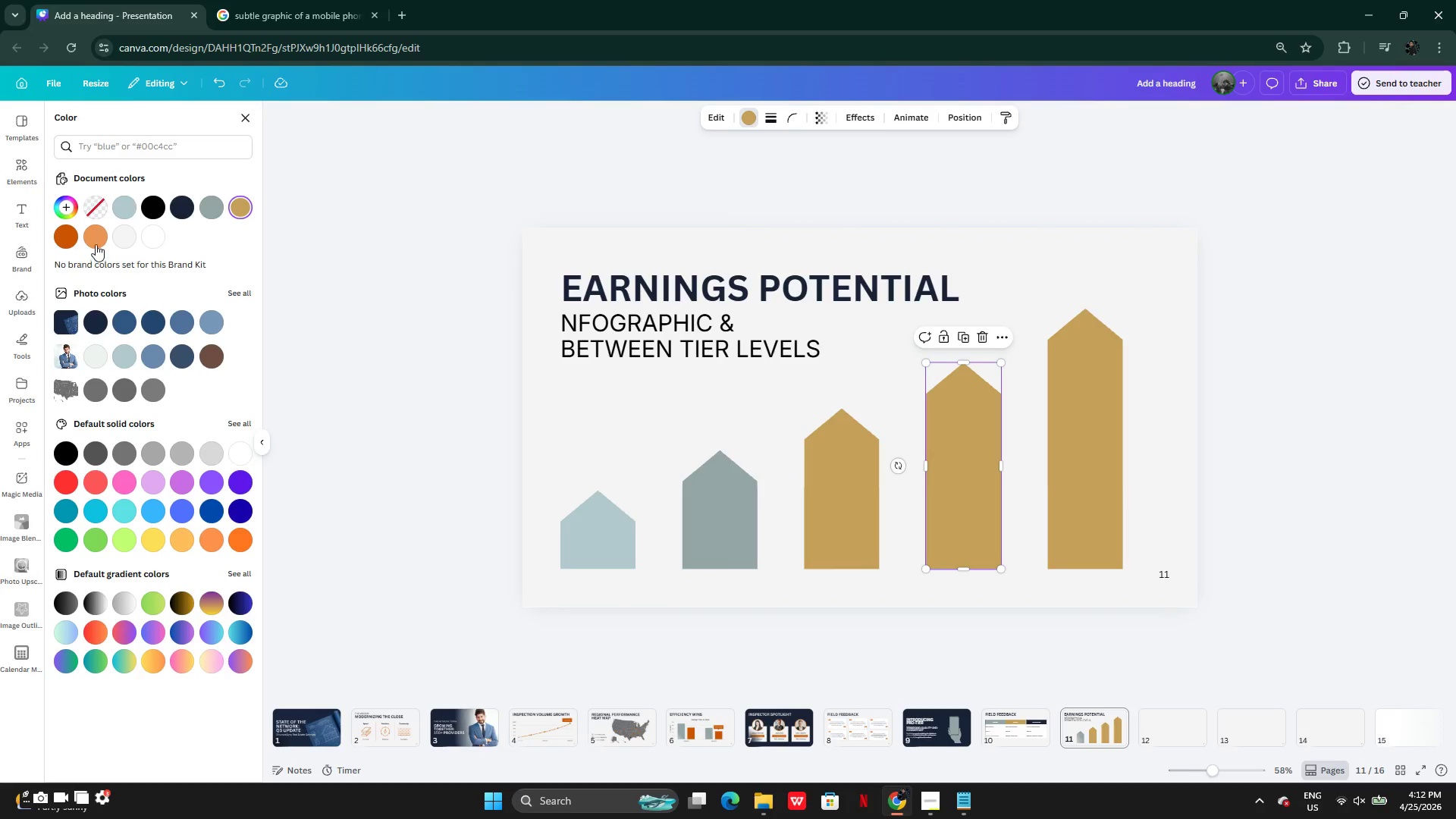 
left_click([73, 244])
 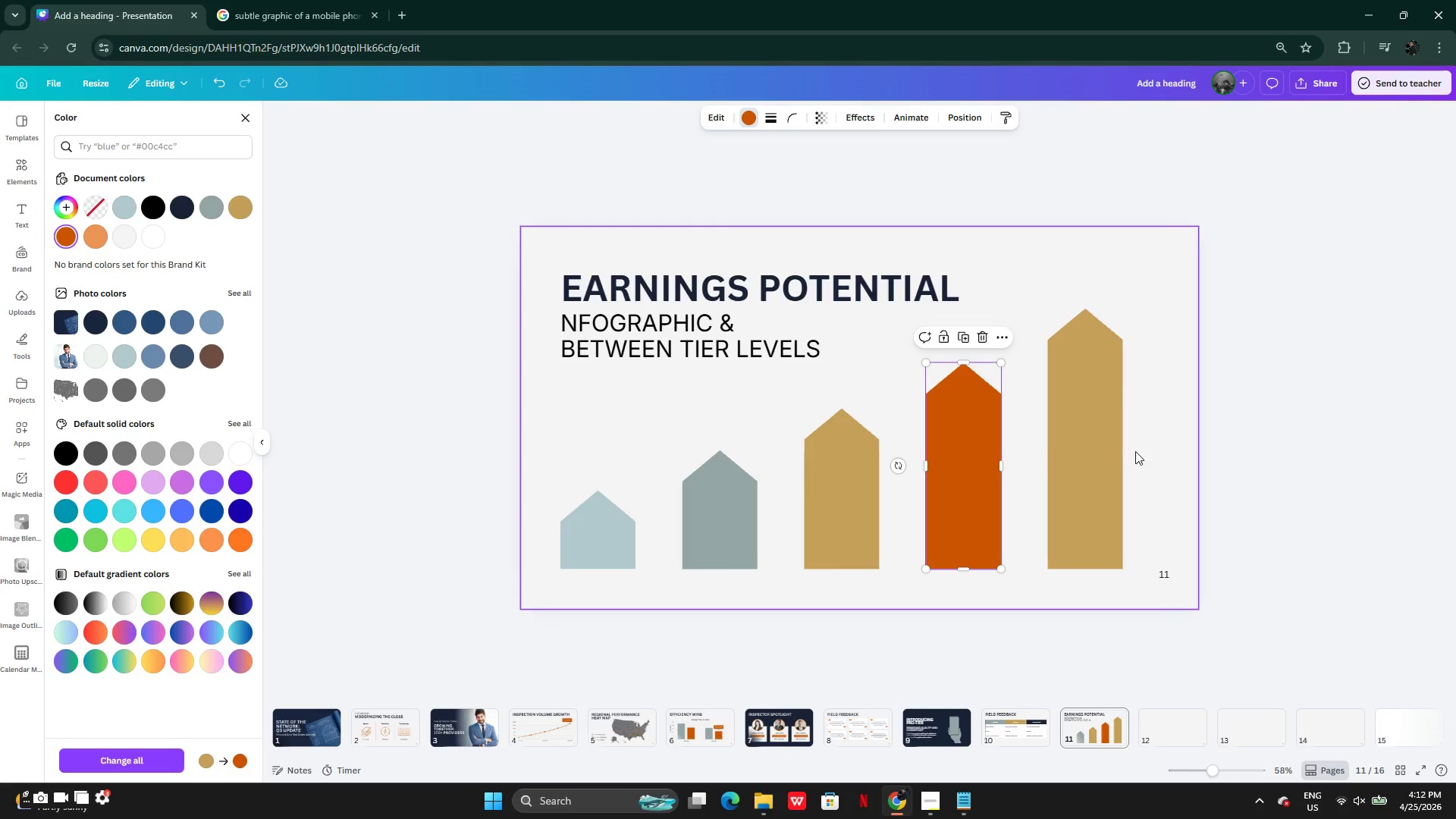 
left_click([1072, 451])
 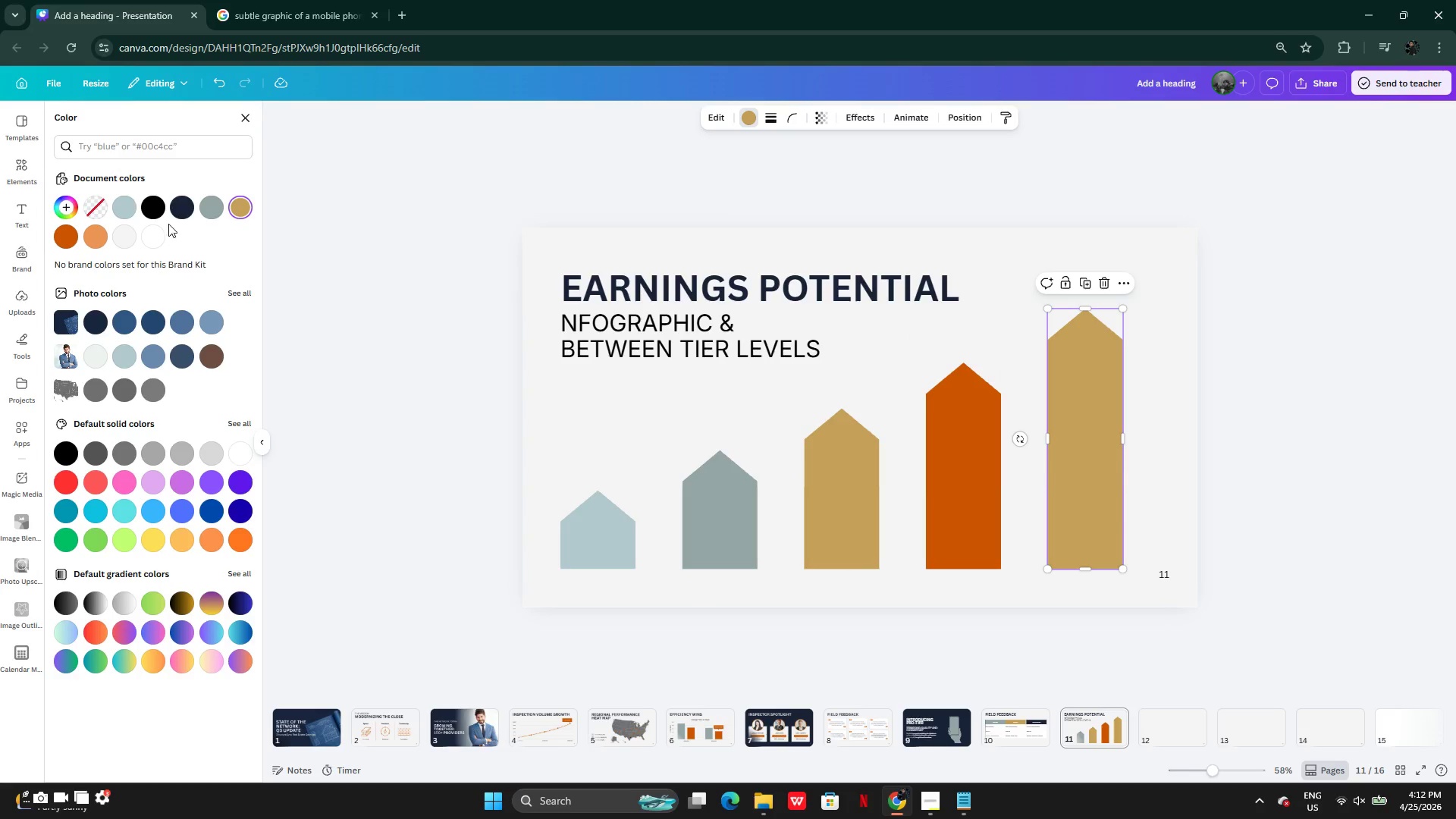 
mouse_move([170, 212])
 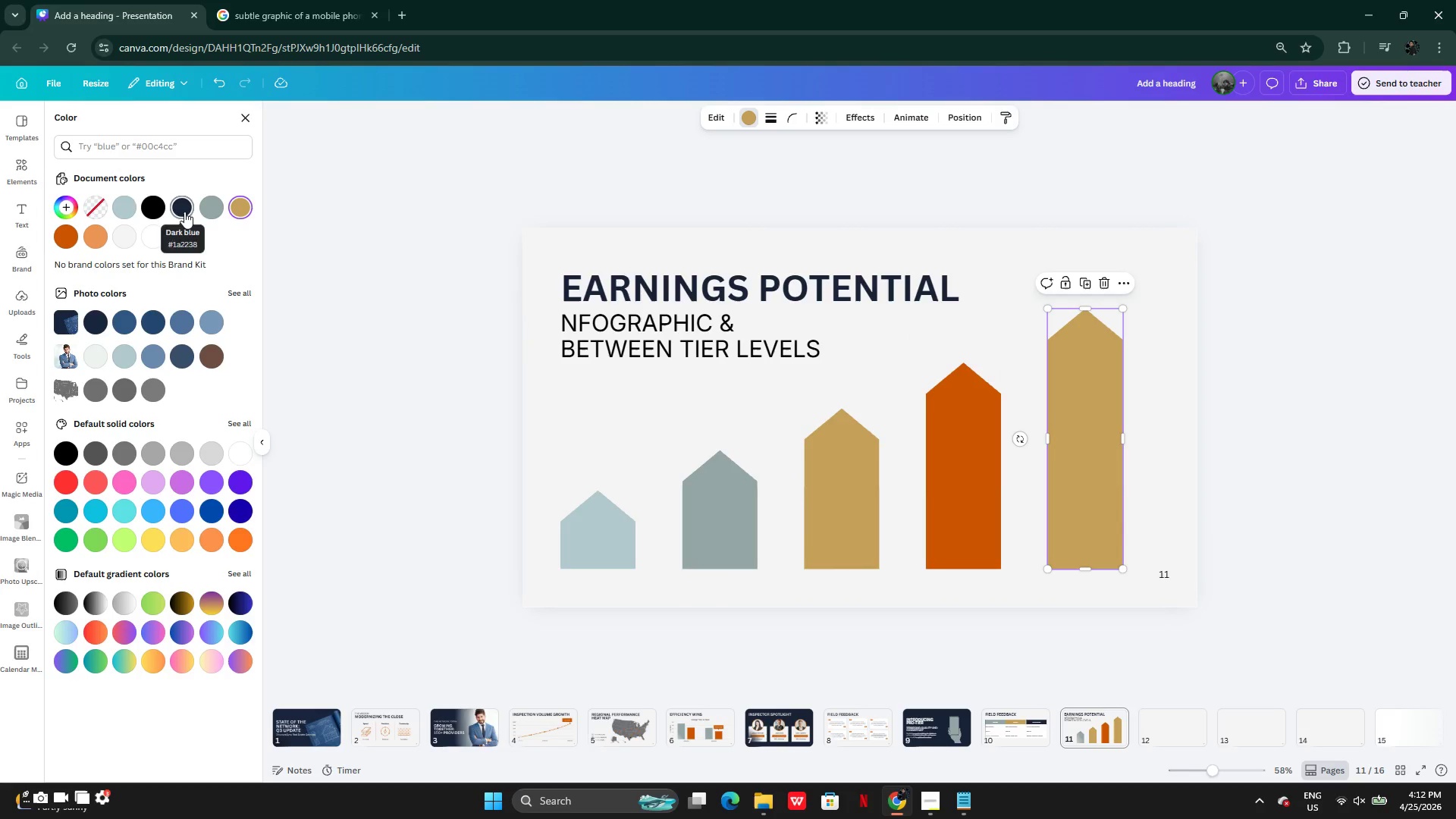 
left_click([184, 212])
 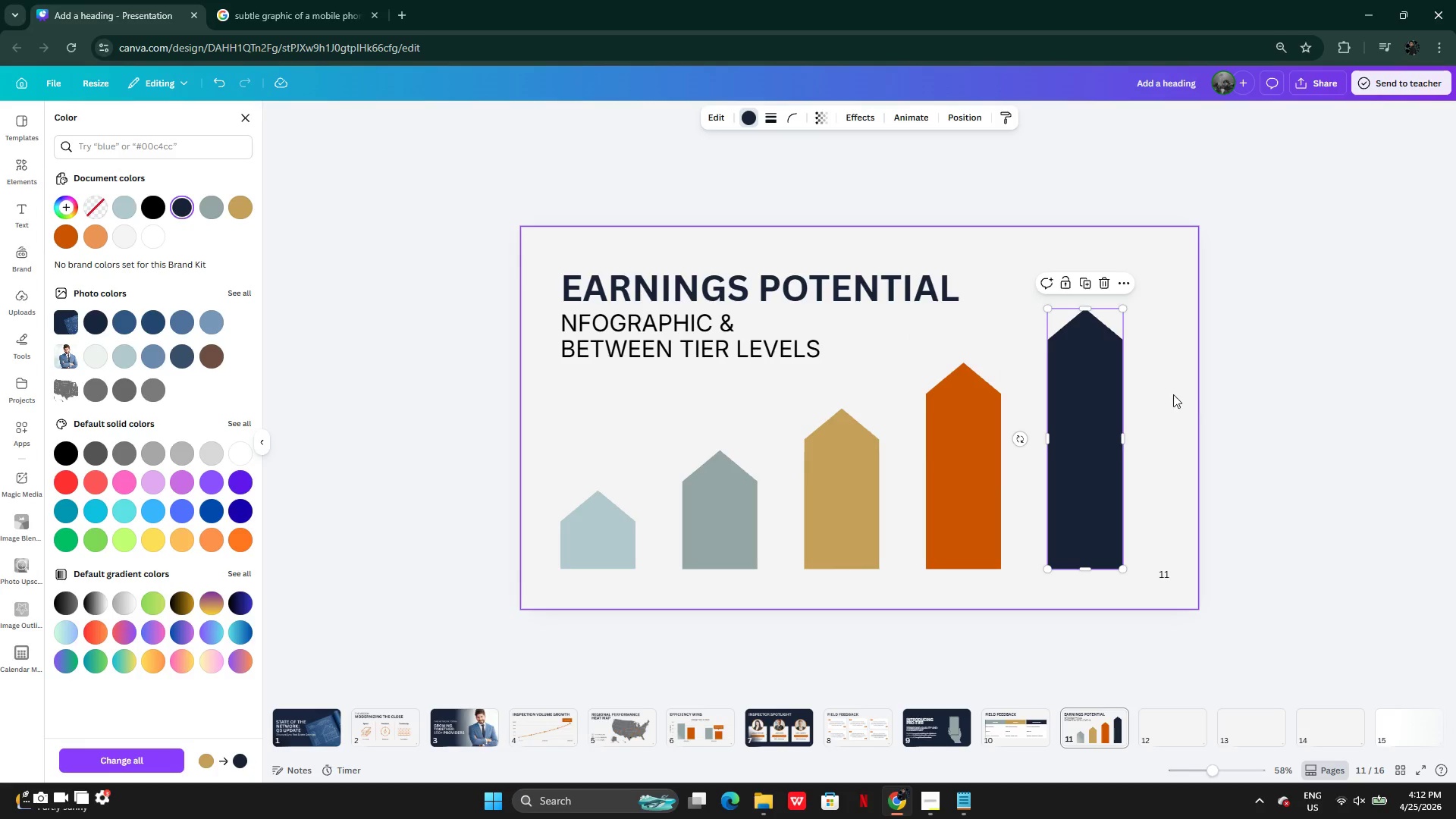 
left_click([1203, 396])
 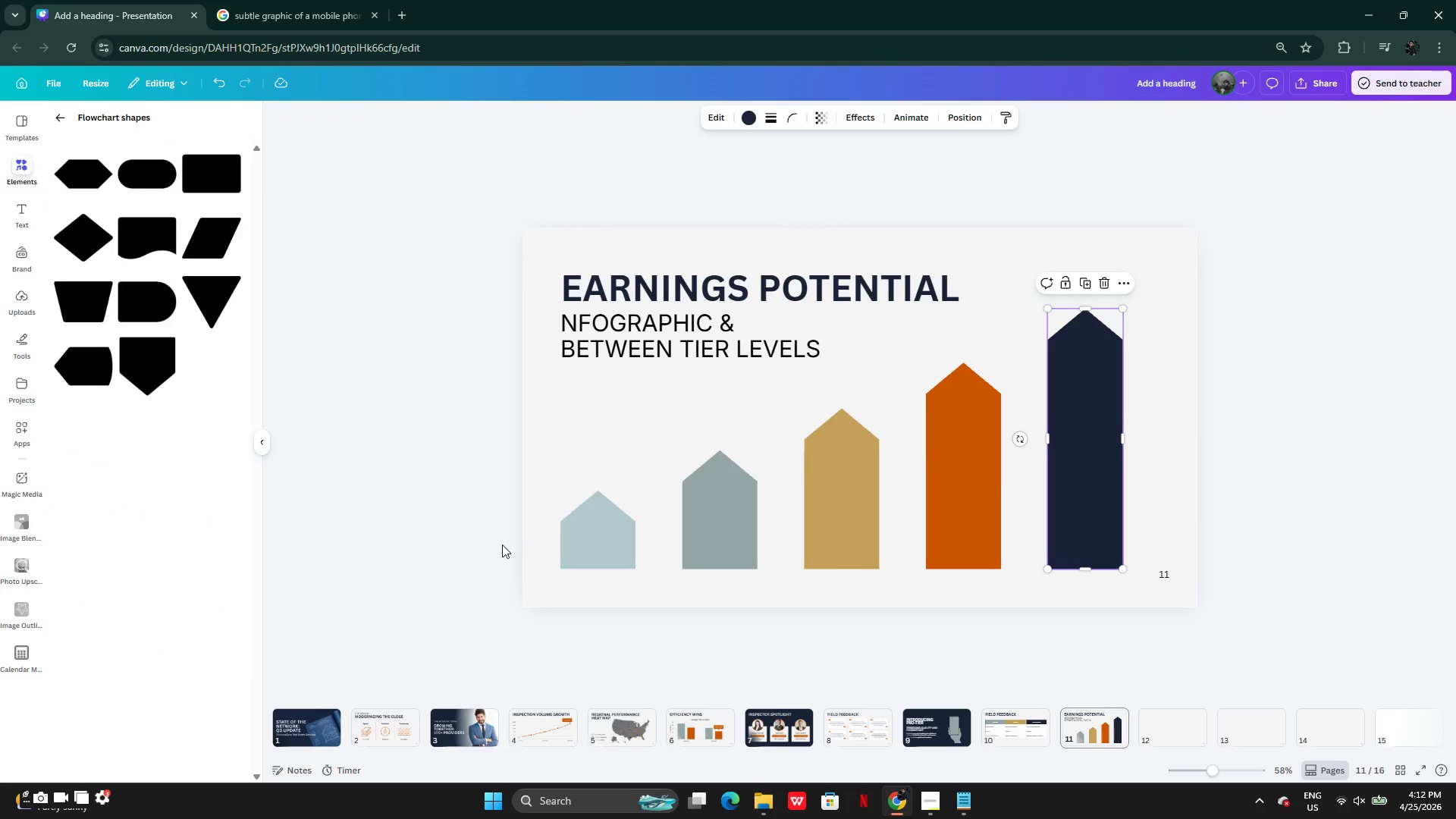 
left_click([500, 535])
 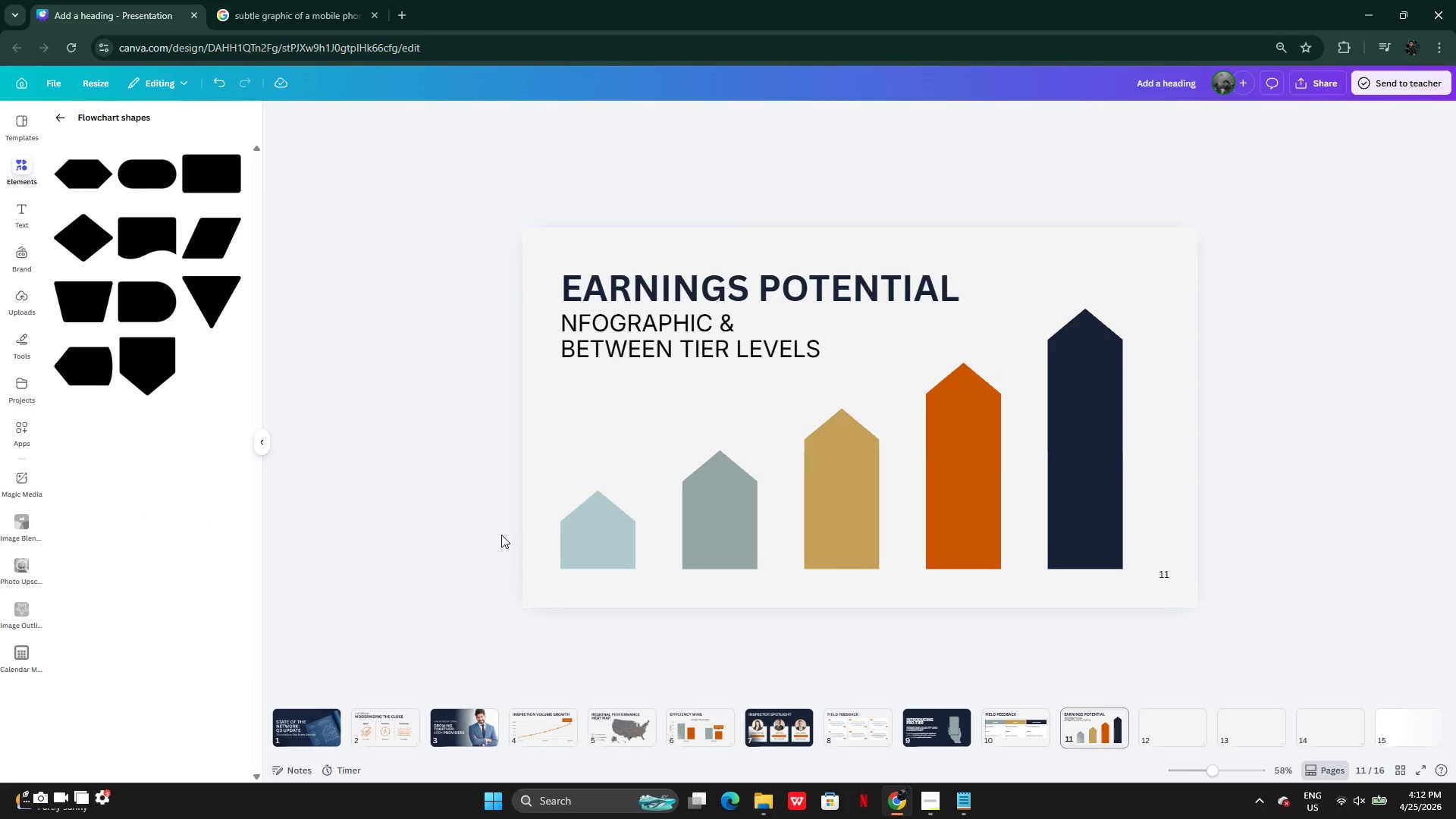 
left_click_drag(start_coordinate=[501, 535], to_coordinate=[1084, 588])
 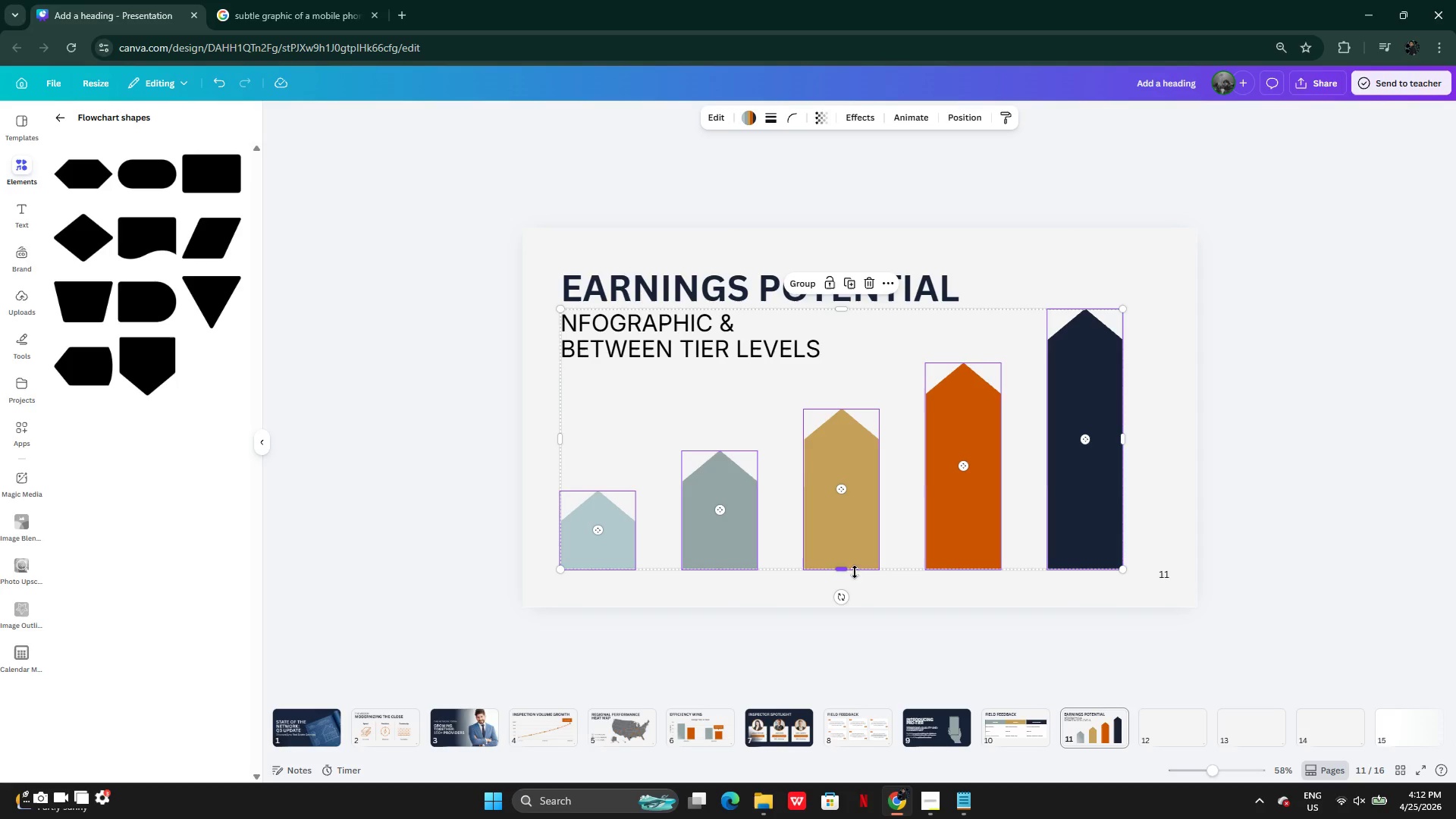 
left_click_drag(start_coordinate=[853, 572], to_coordinate=[849, 534])
 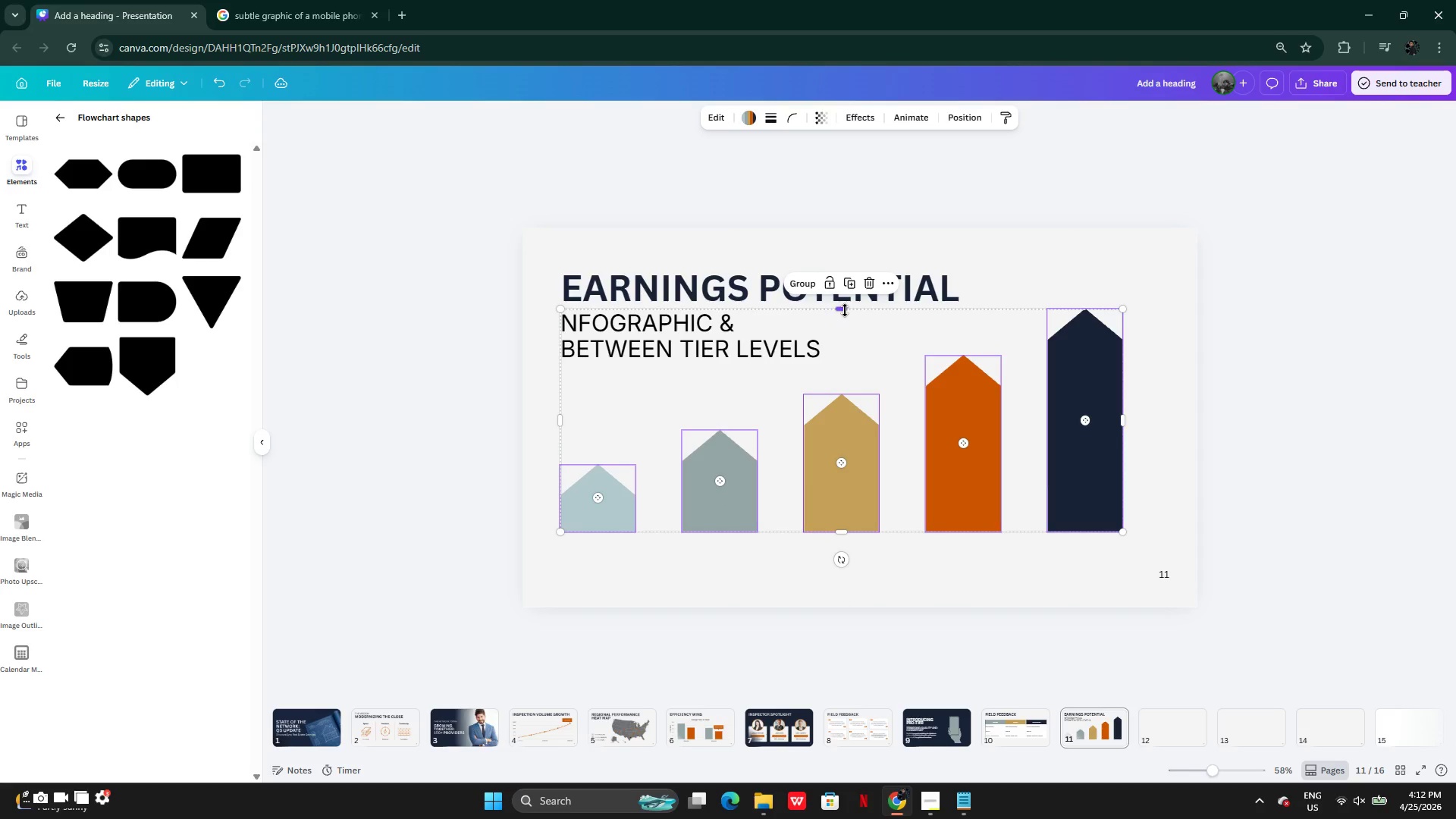 
left_click_drag(start_coordinate=[844, 310], to_coordinate=[847, 305])
 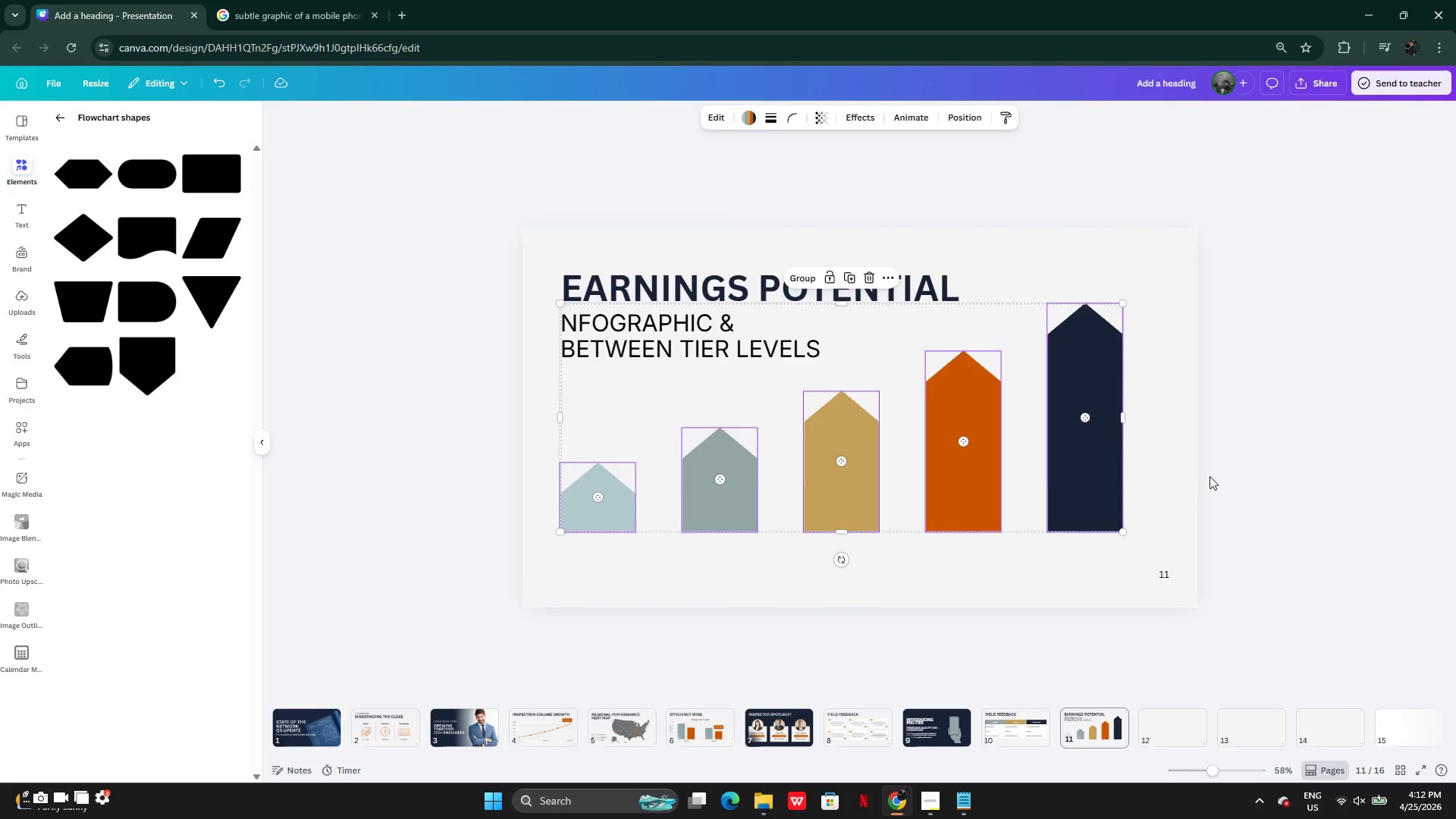 
left_click([1251, 476])
 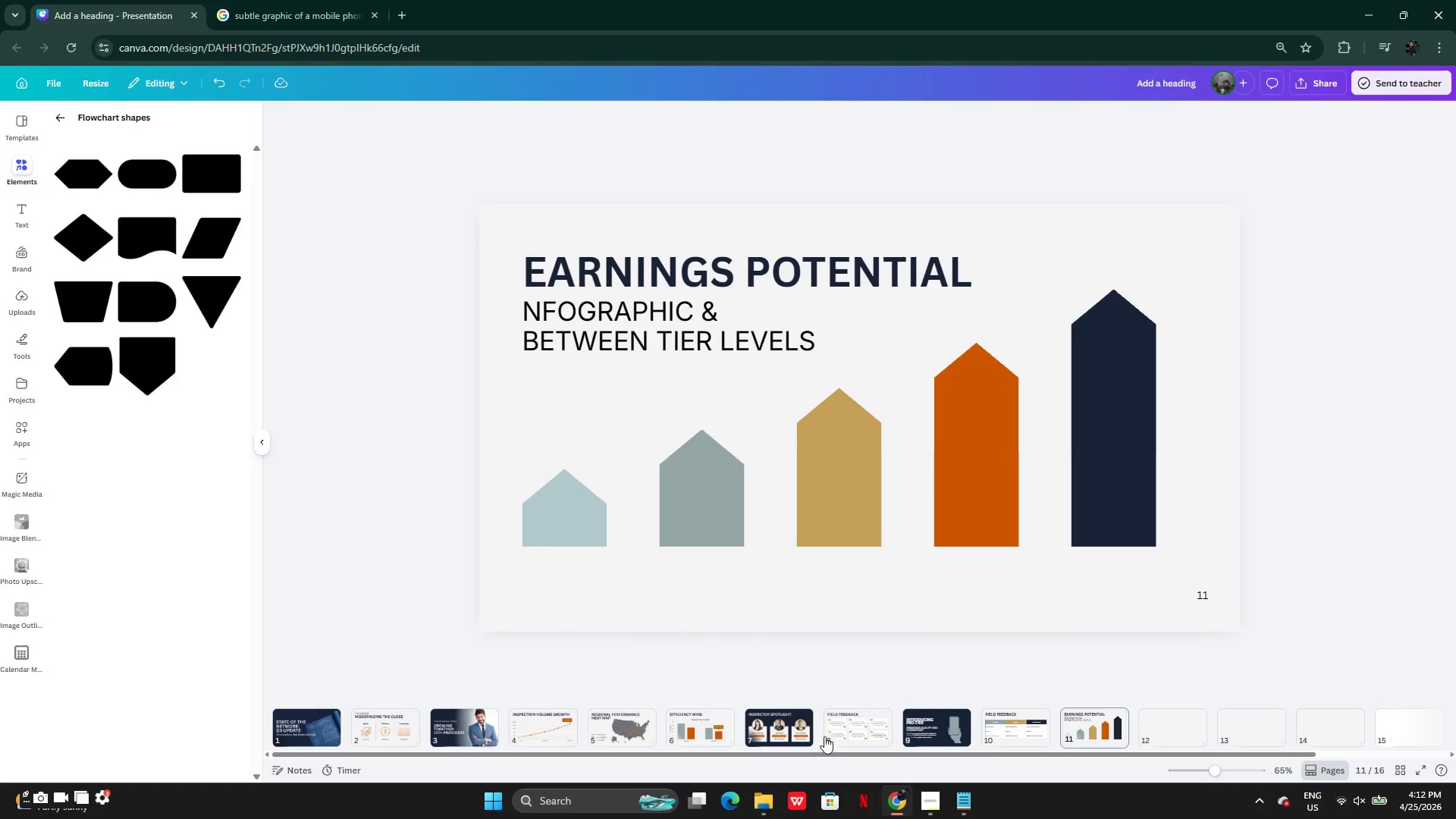 
left_click([985, 726])
 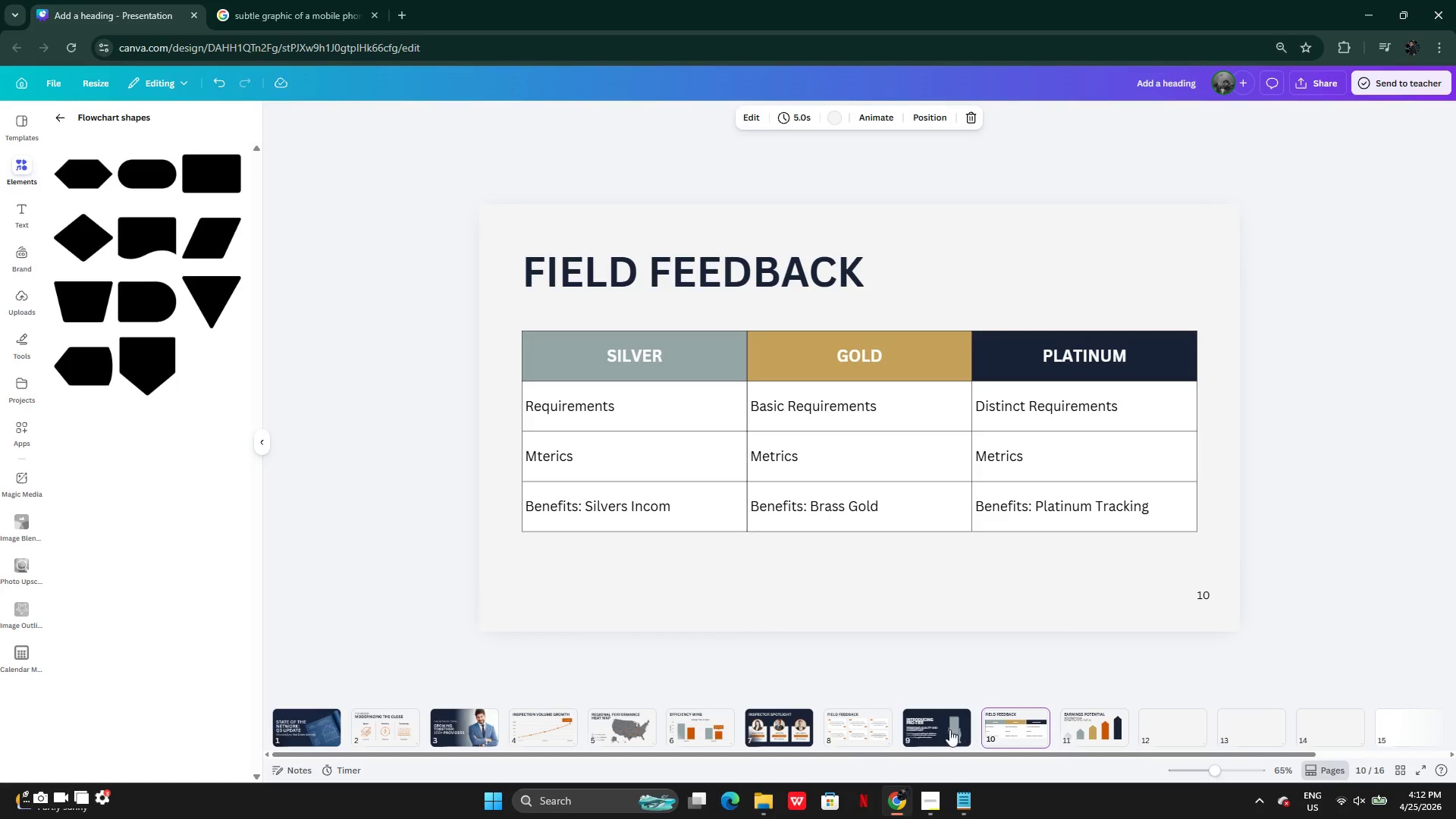 
left_click([945, 729])
 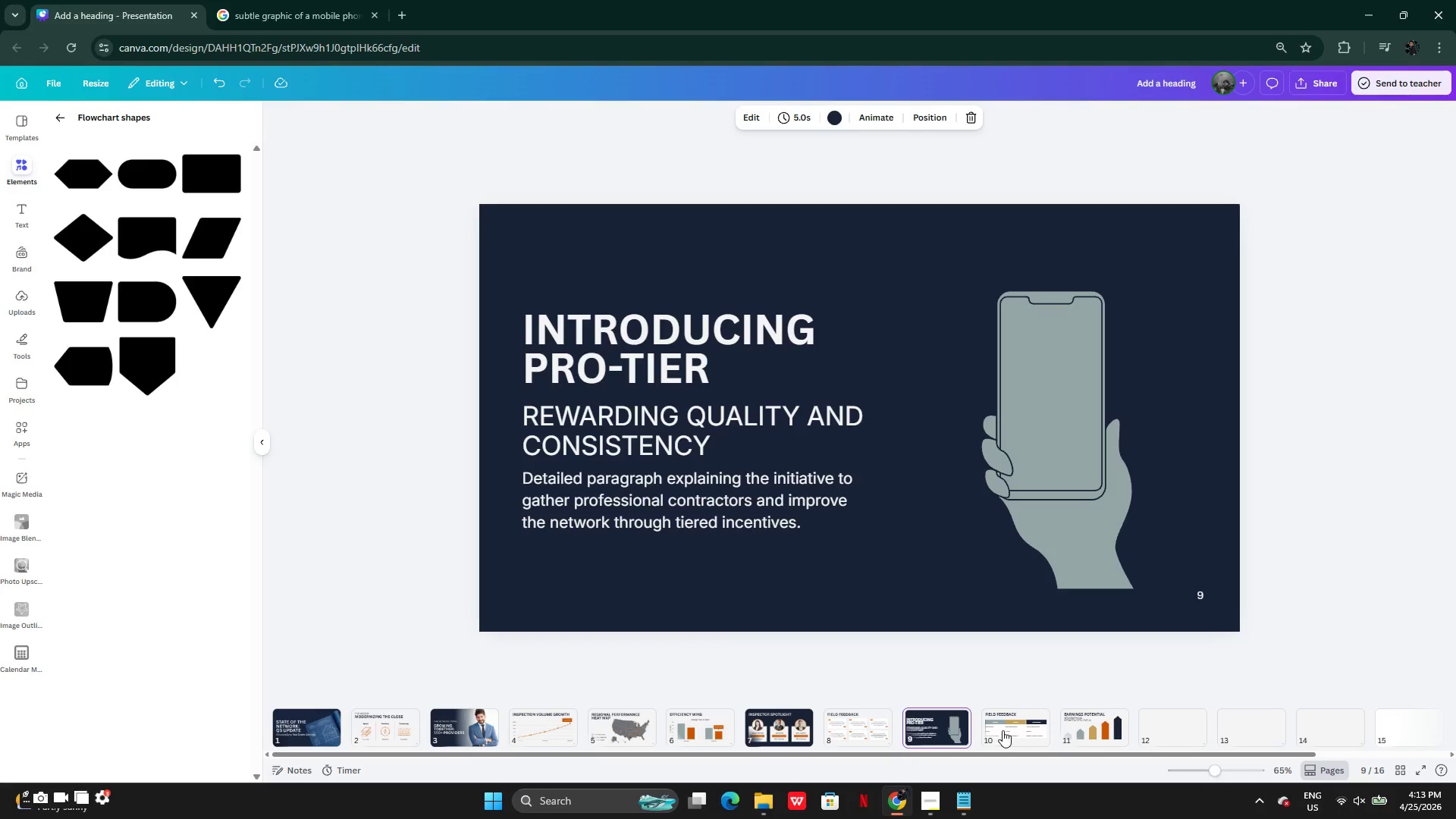 
left_click([869, 726])
 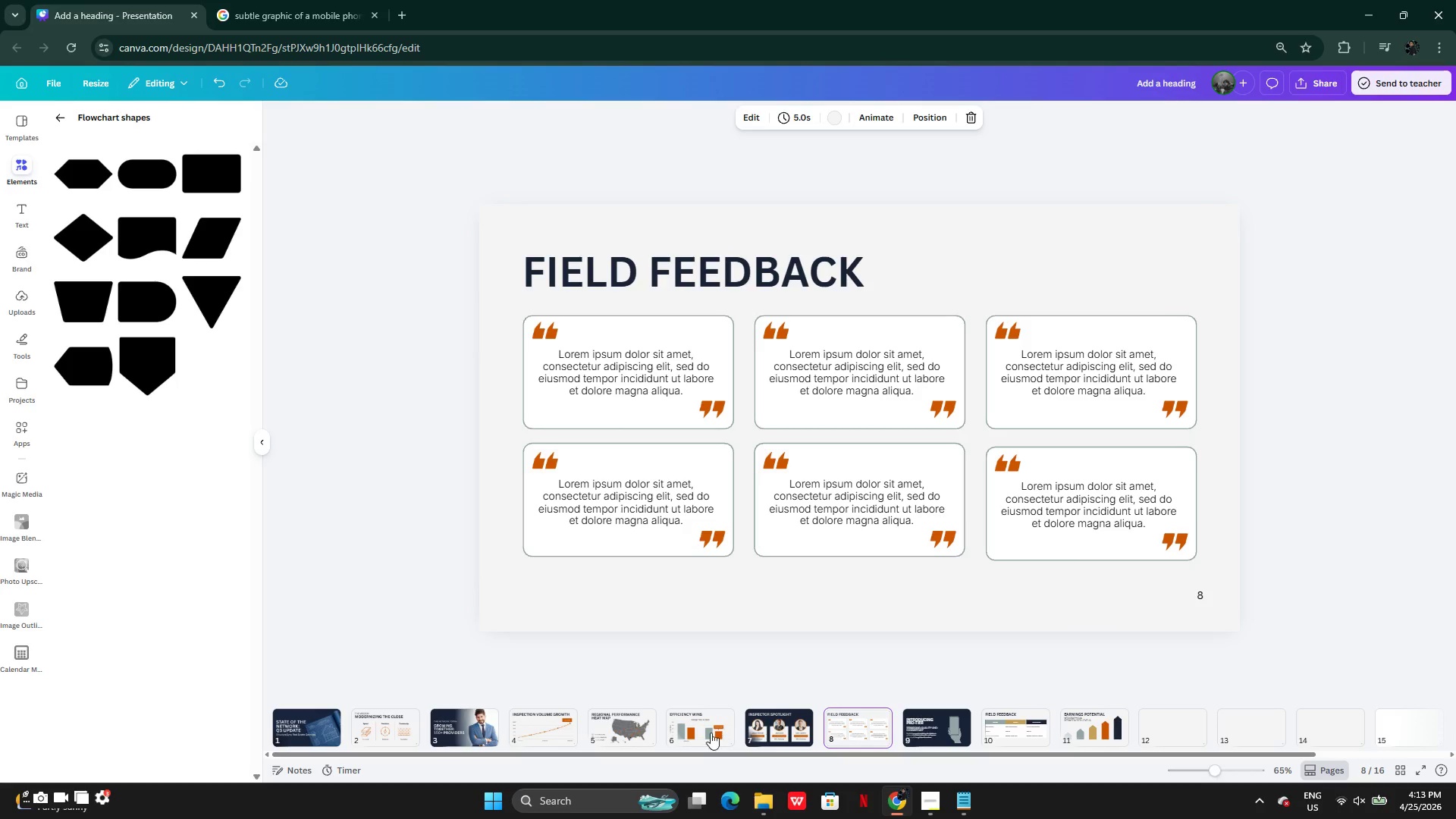 
left_click([710, 733])
 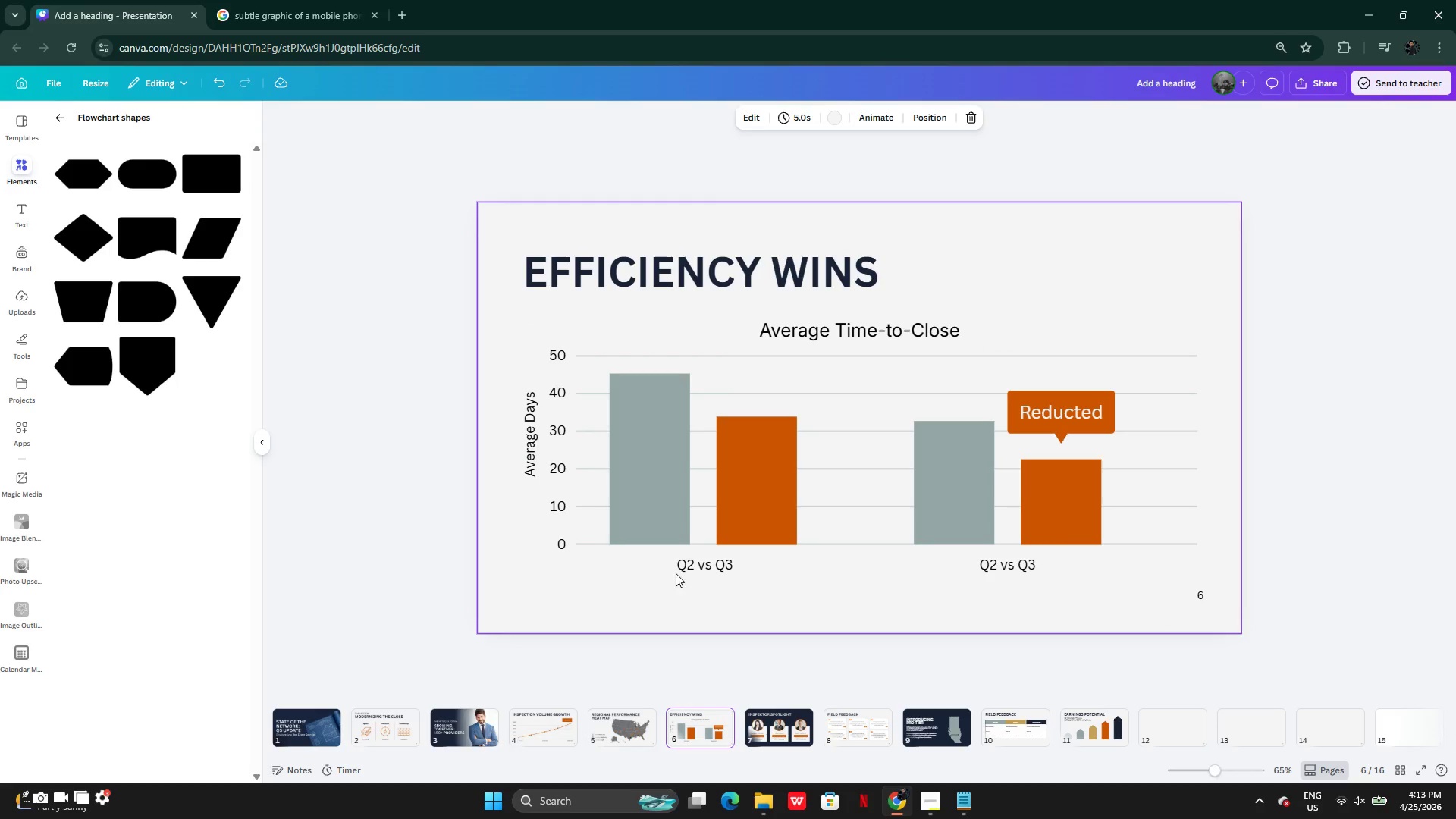 
left_click([710, 563])
 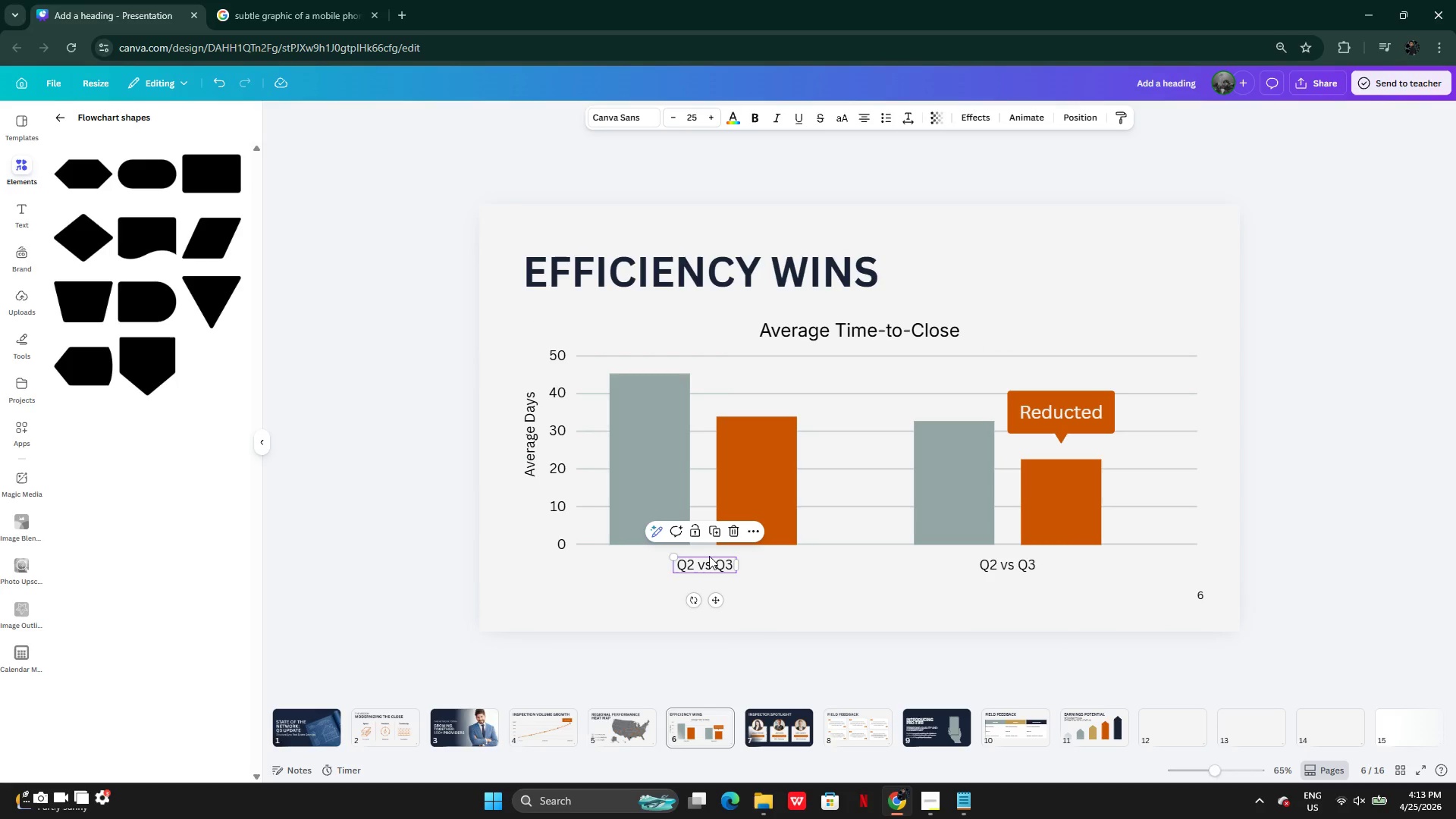 
key(Control+C)
 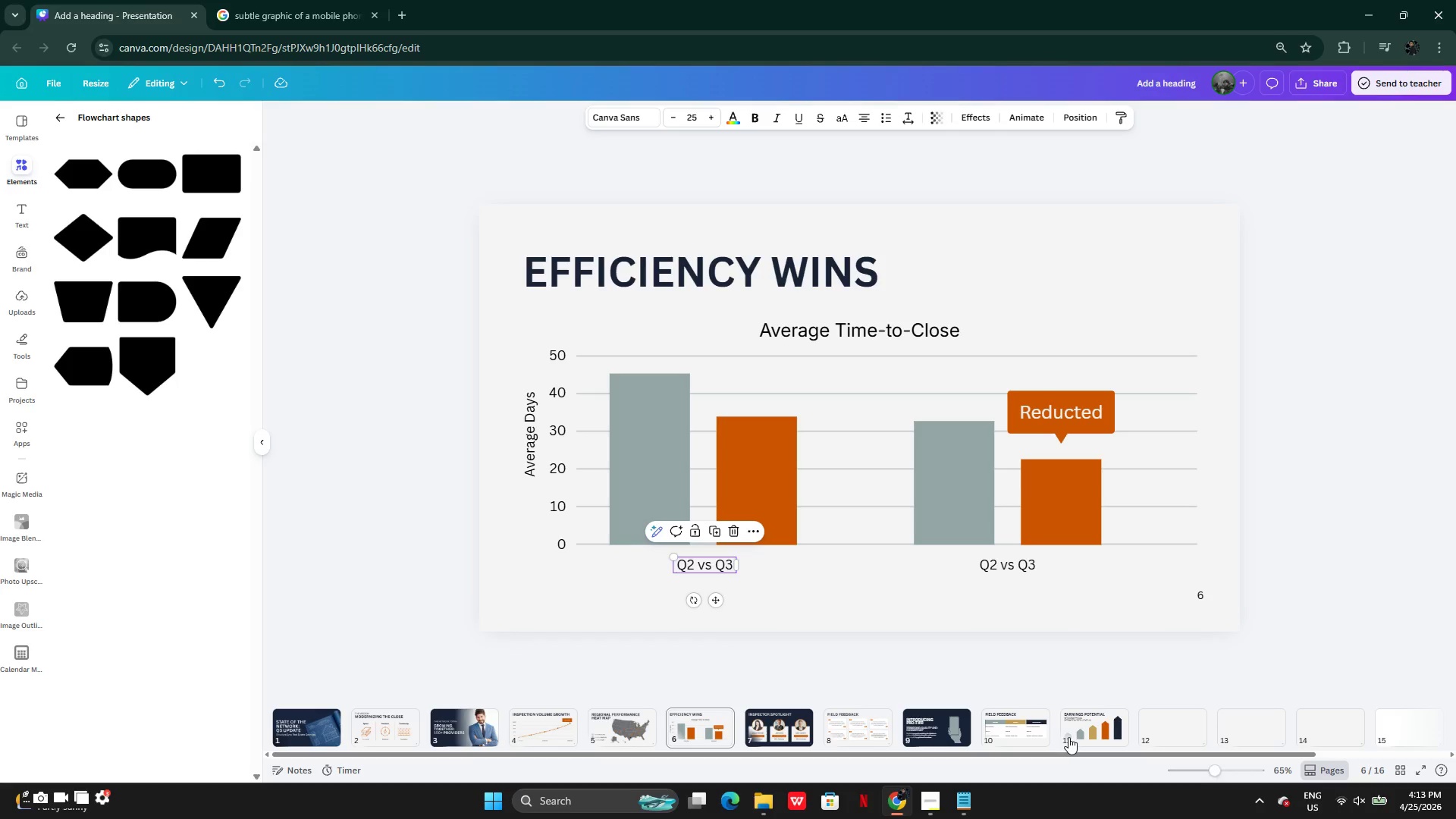 
left_click([1075, 734])
 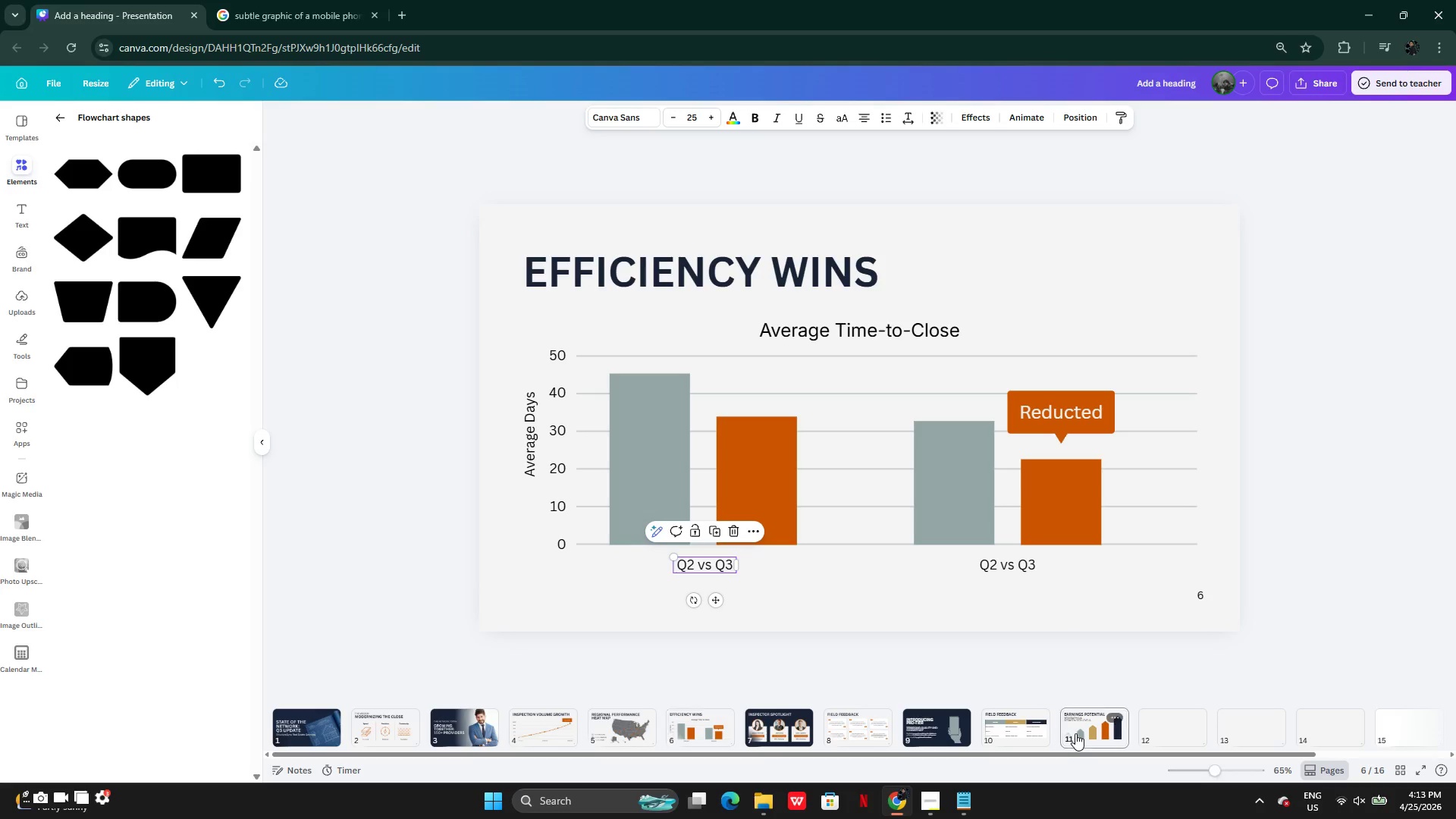 
key(Control+V)
 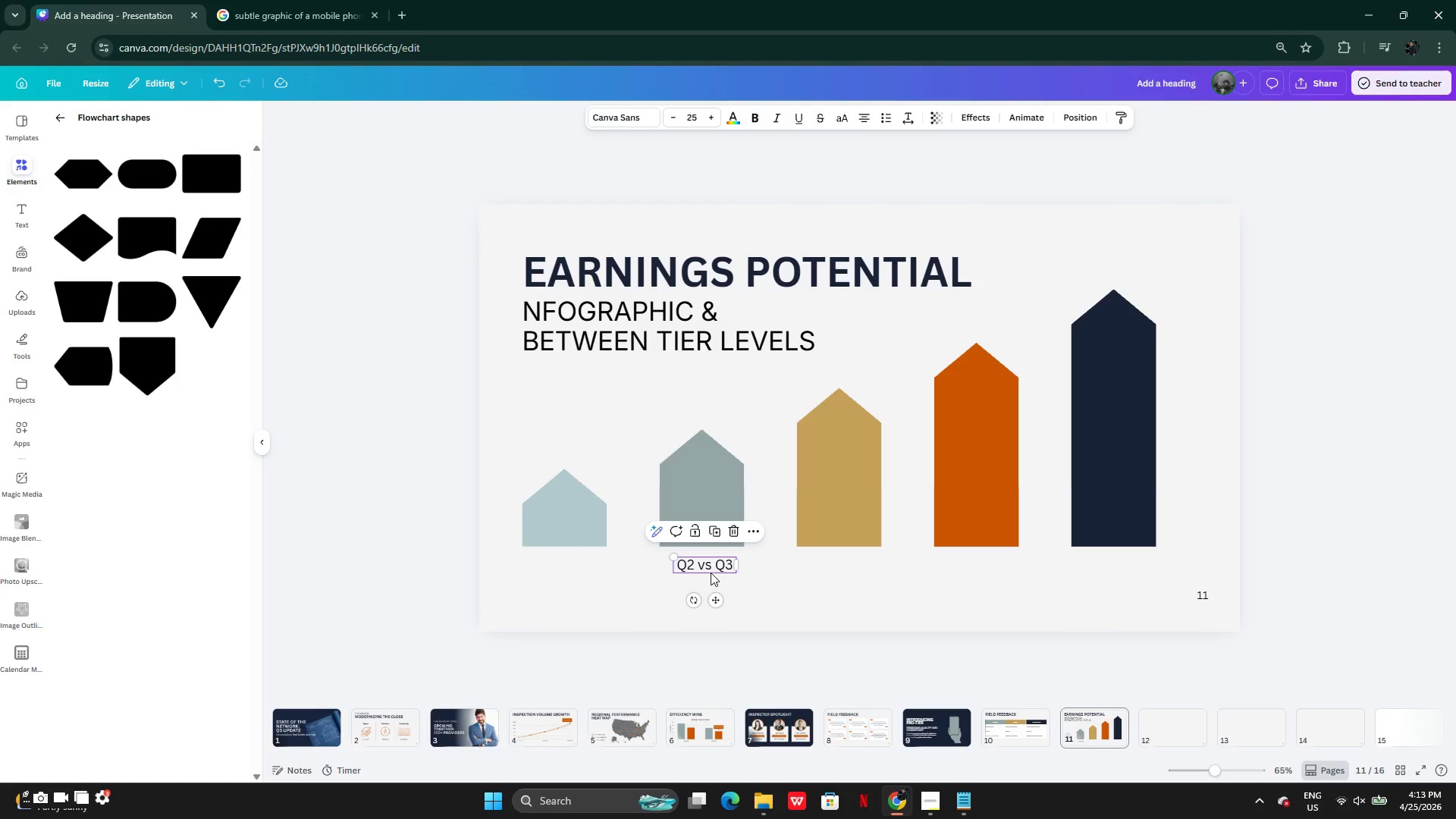 
left_click_drag(start_coordinate=[705, 566], to_coordinate=[562, 565])
 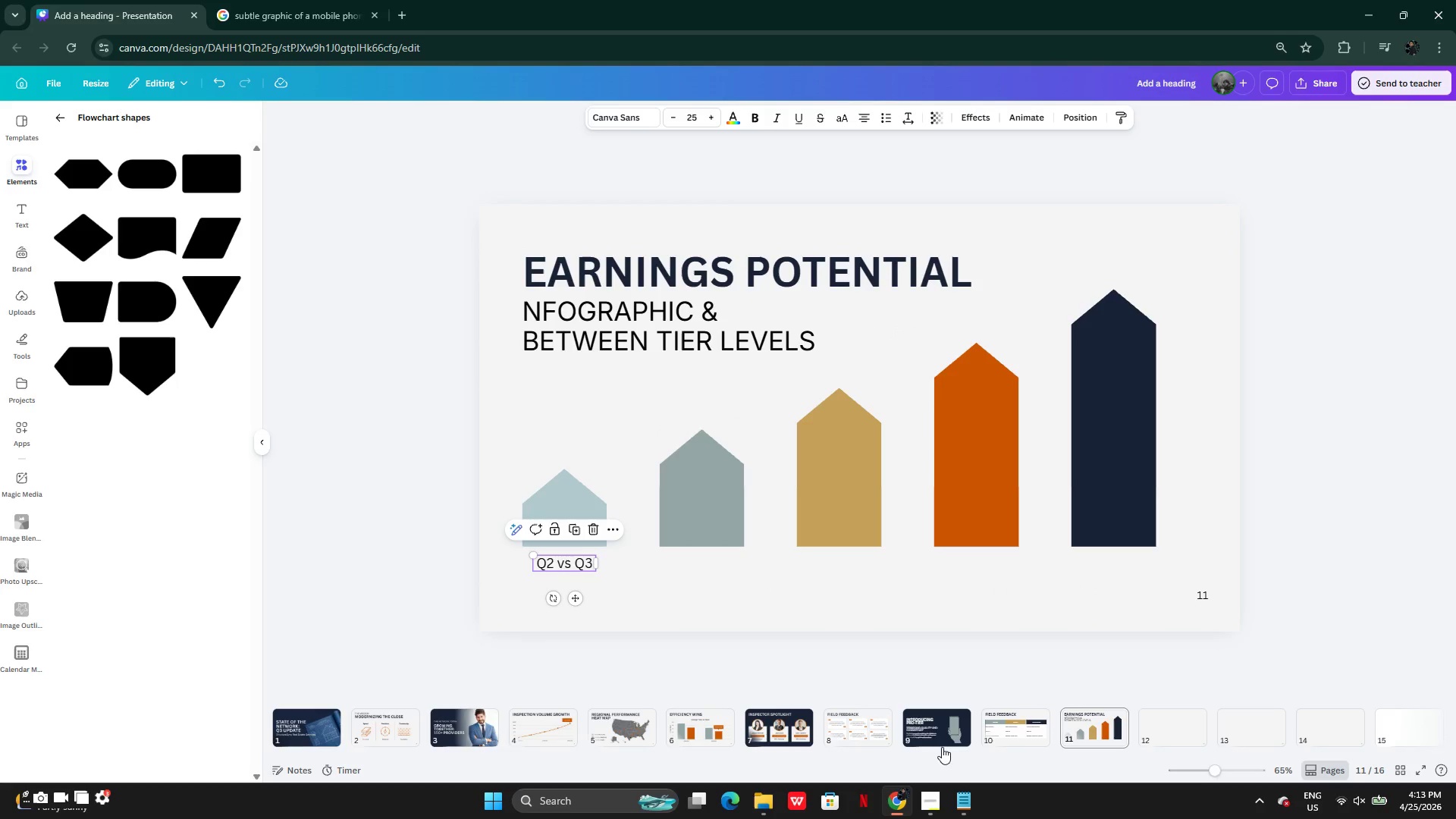 
left_click([965, 803])
 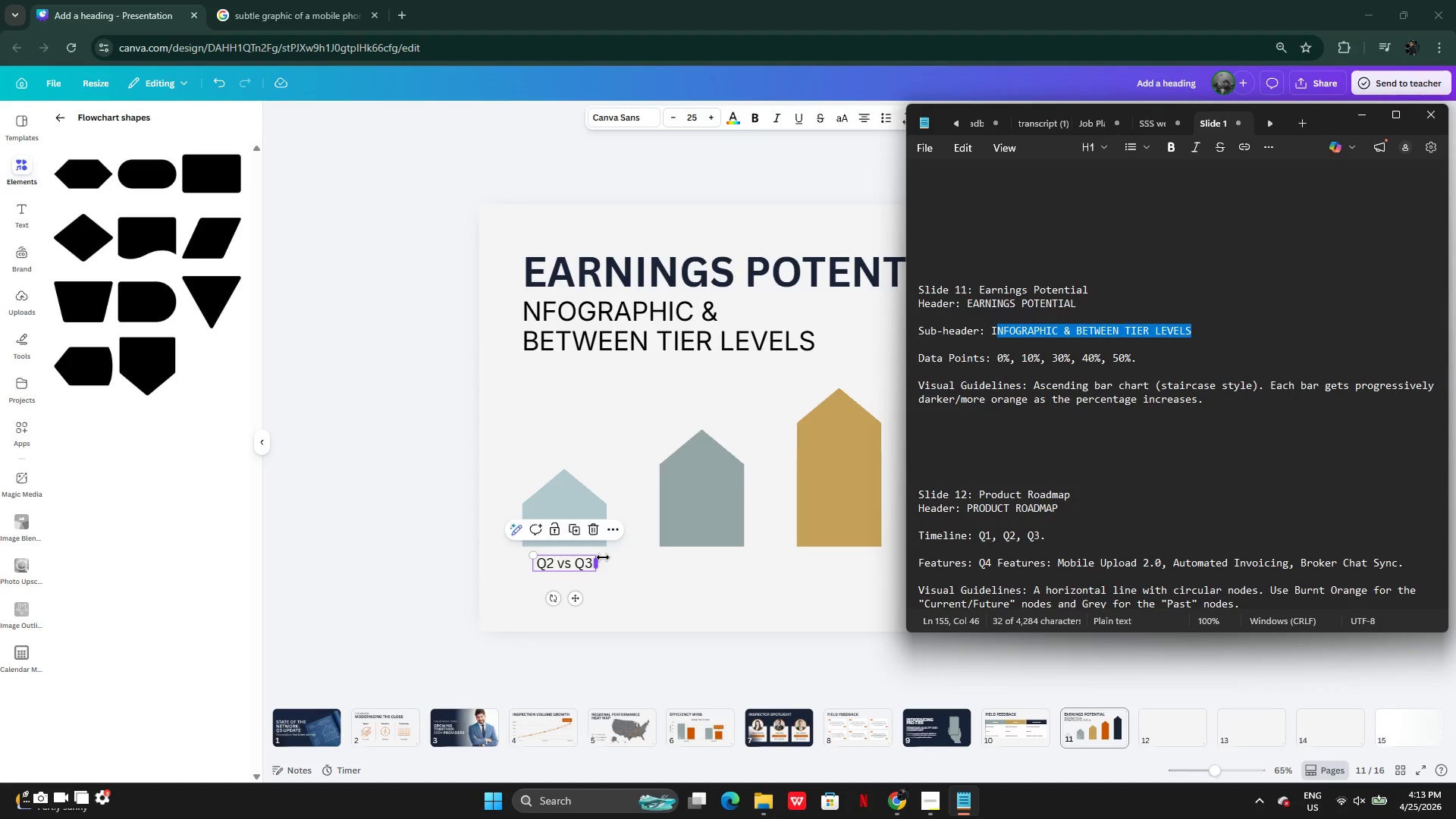 
wait(40.06)
 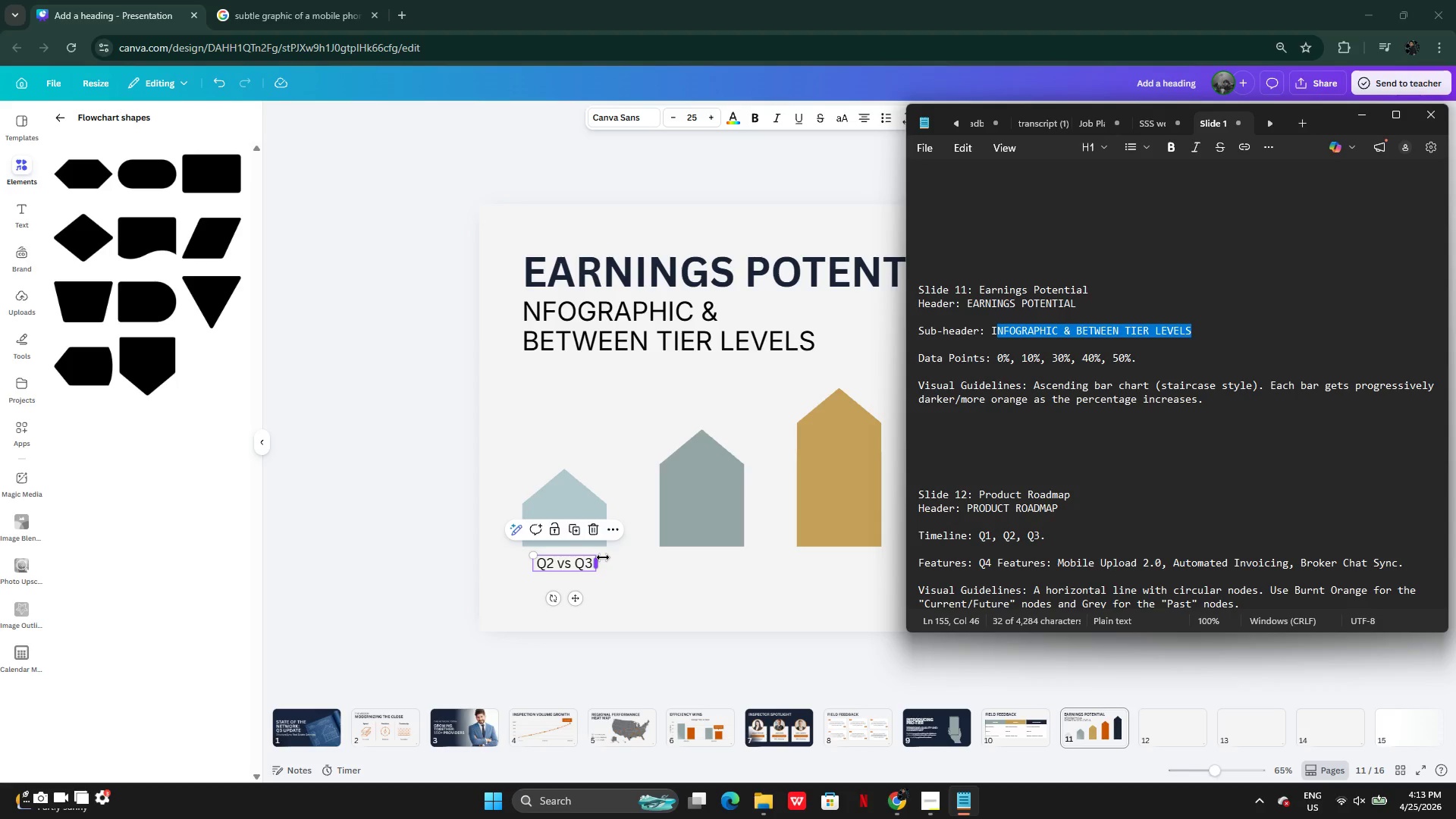 
left_click([931, 803])